 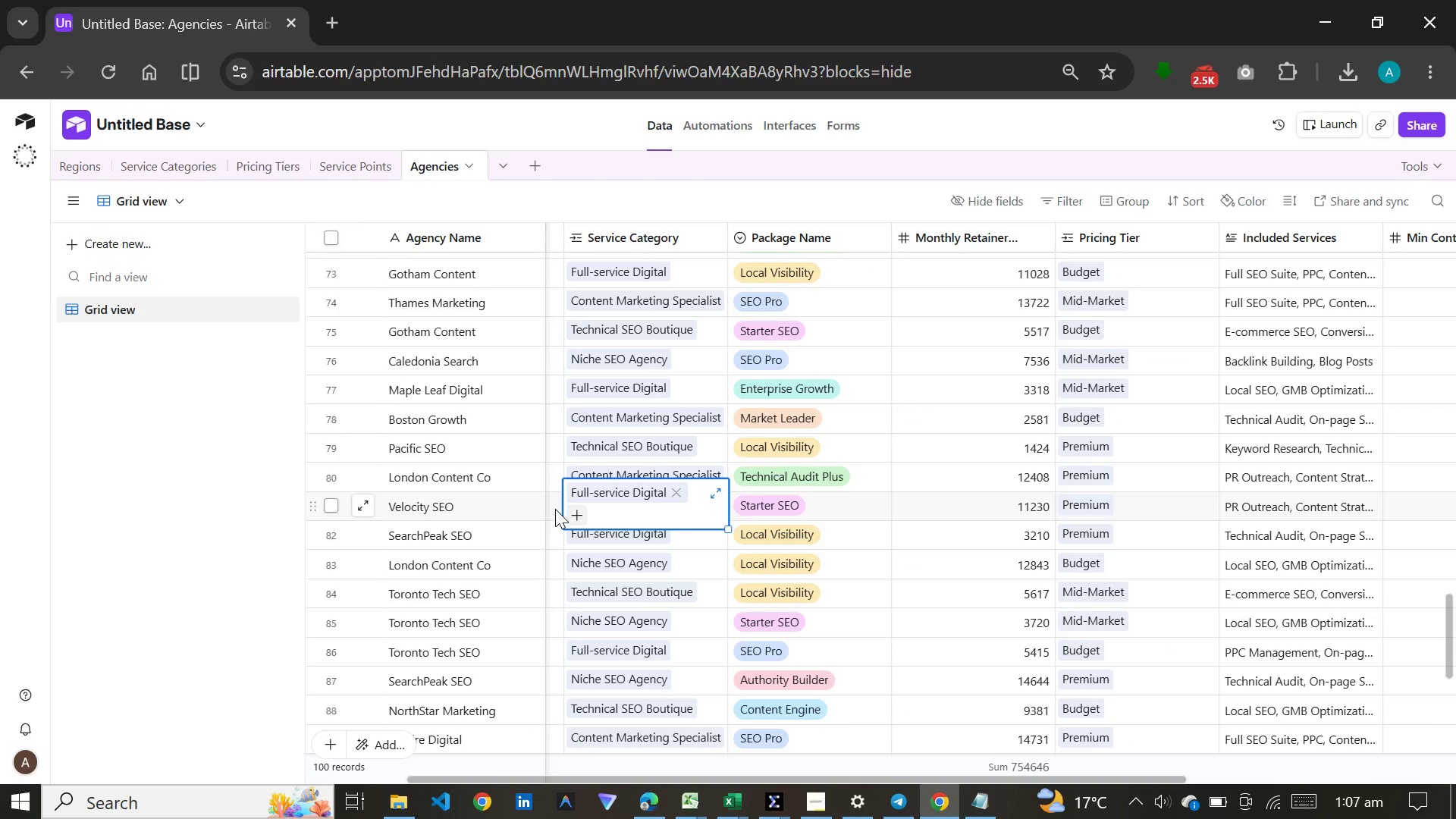 
left_click([555, 509])
 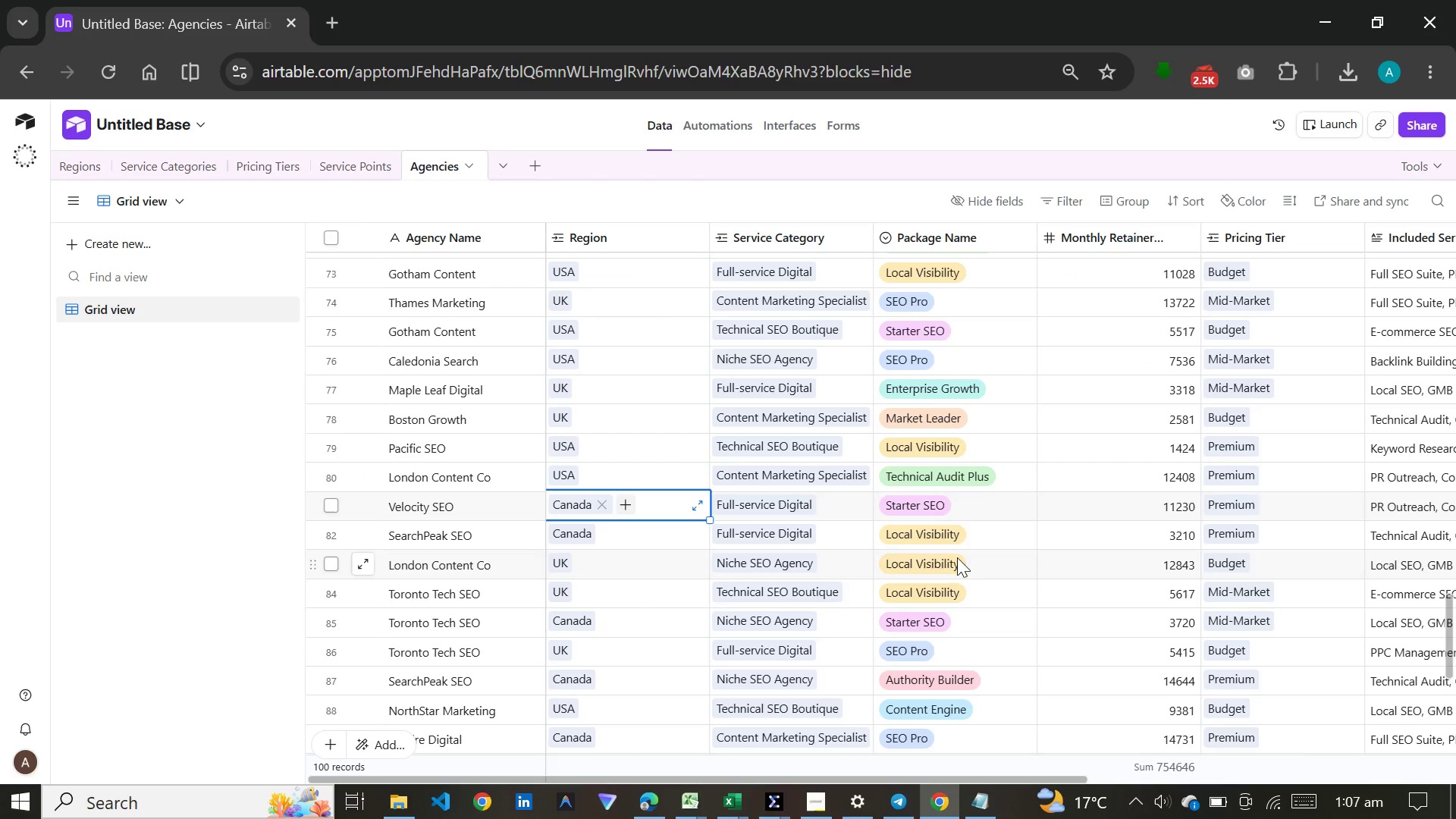 
left_click([986, 520])
 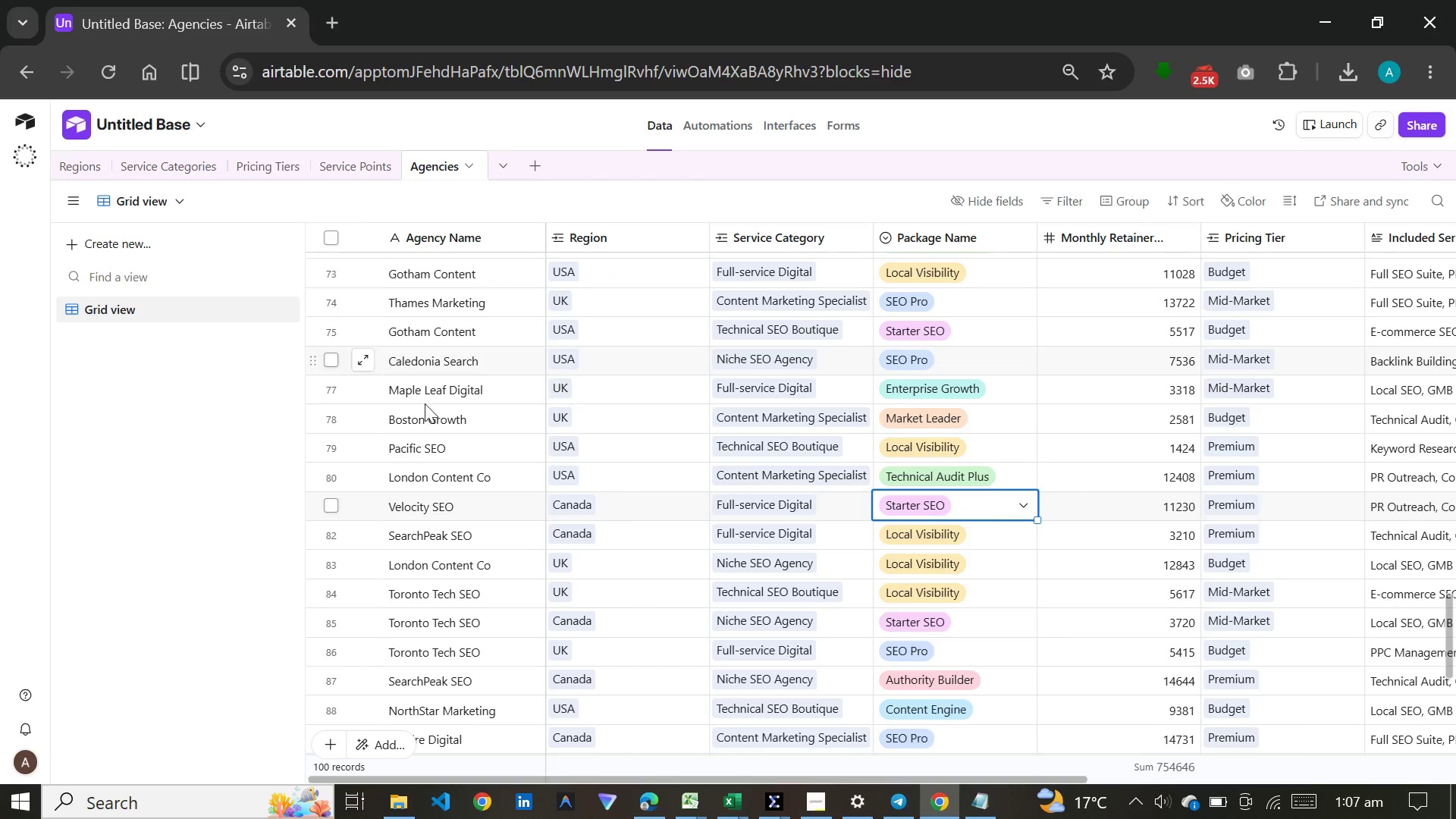 
left_click([222, 532])
 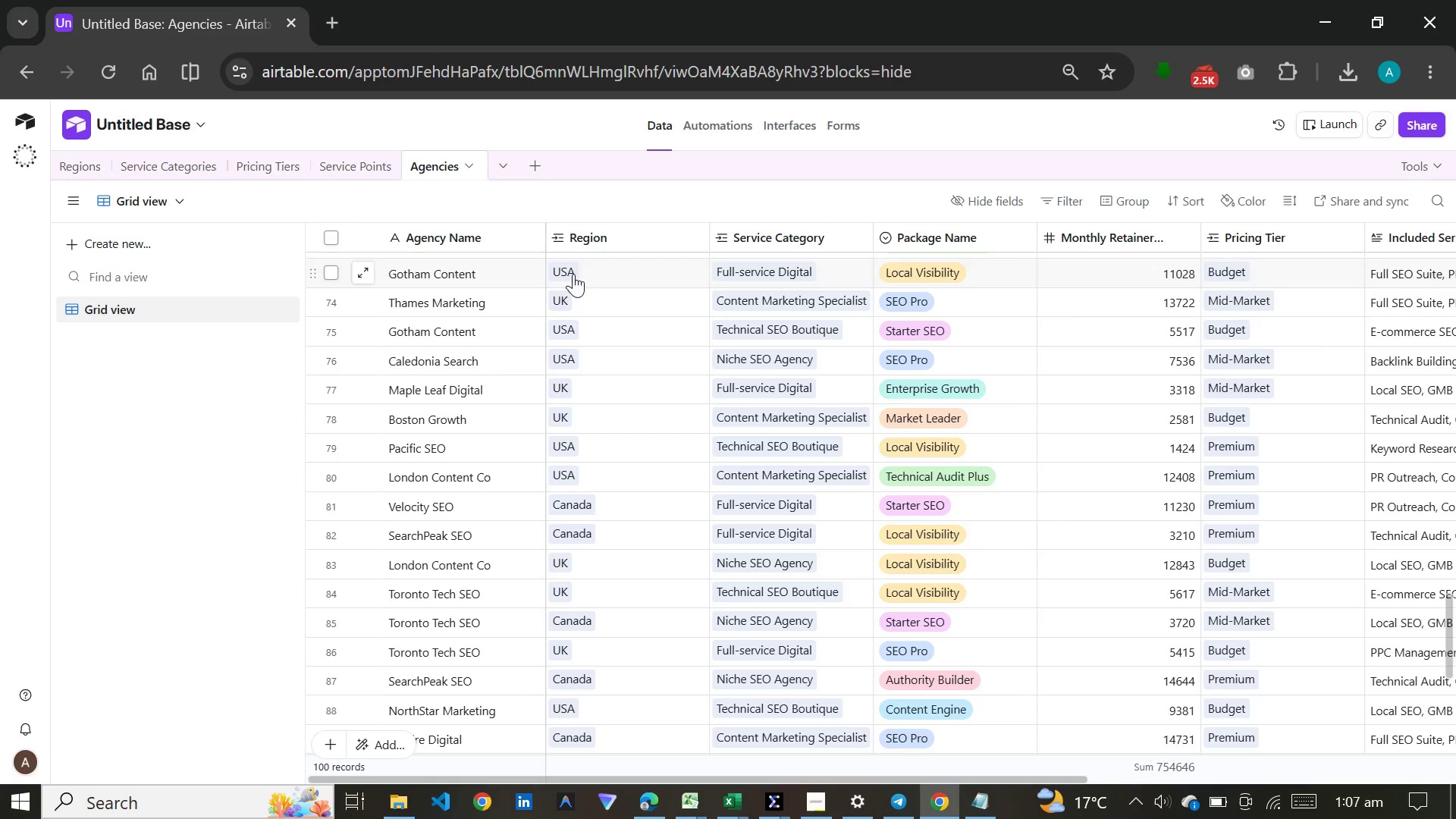 
wait(6.22)
 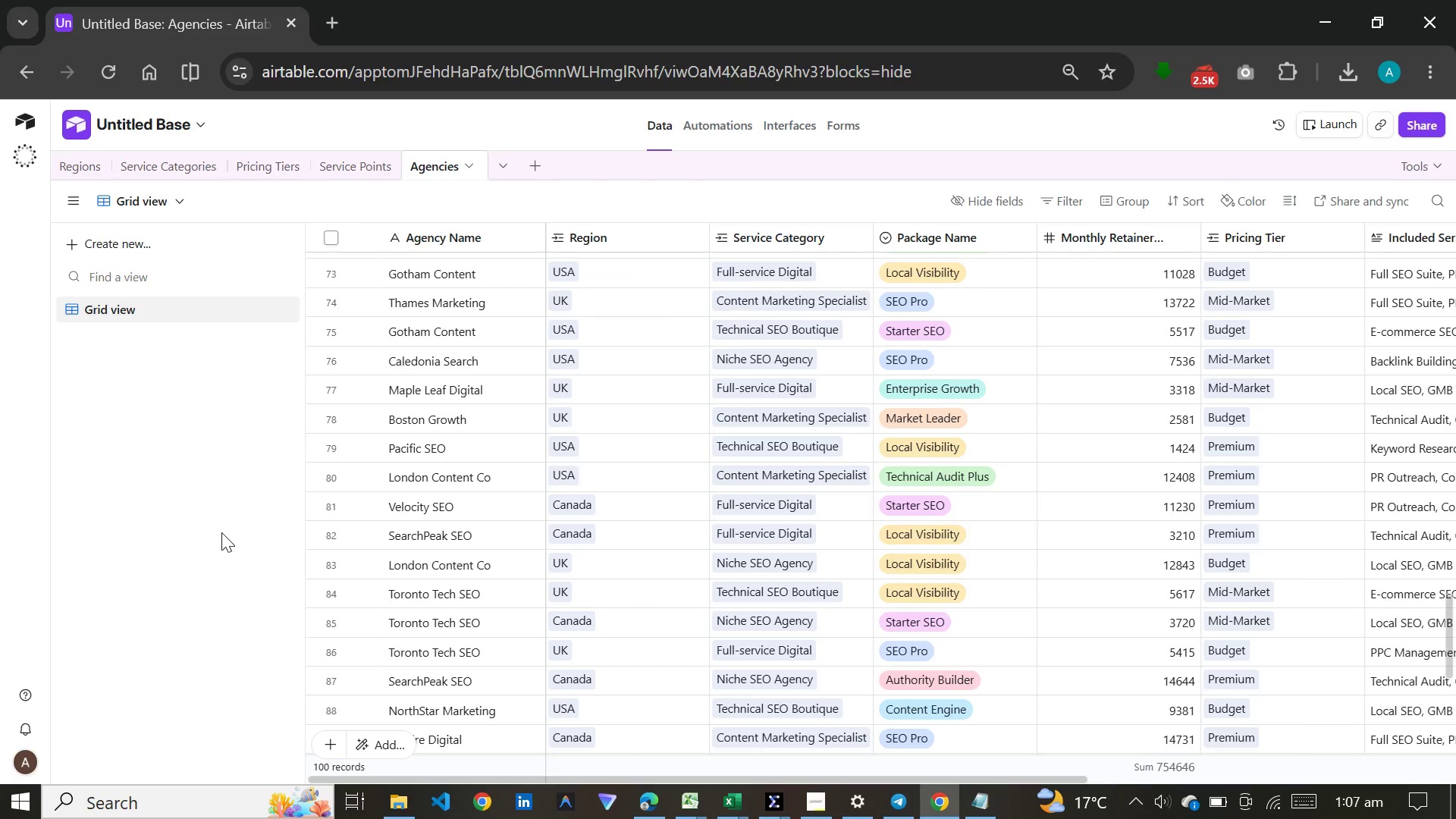 
left_click_drag(start_coordinate=[1055, 775], to_coordinate=[1429, 739])
 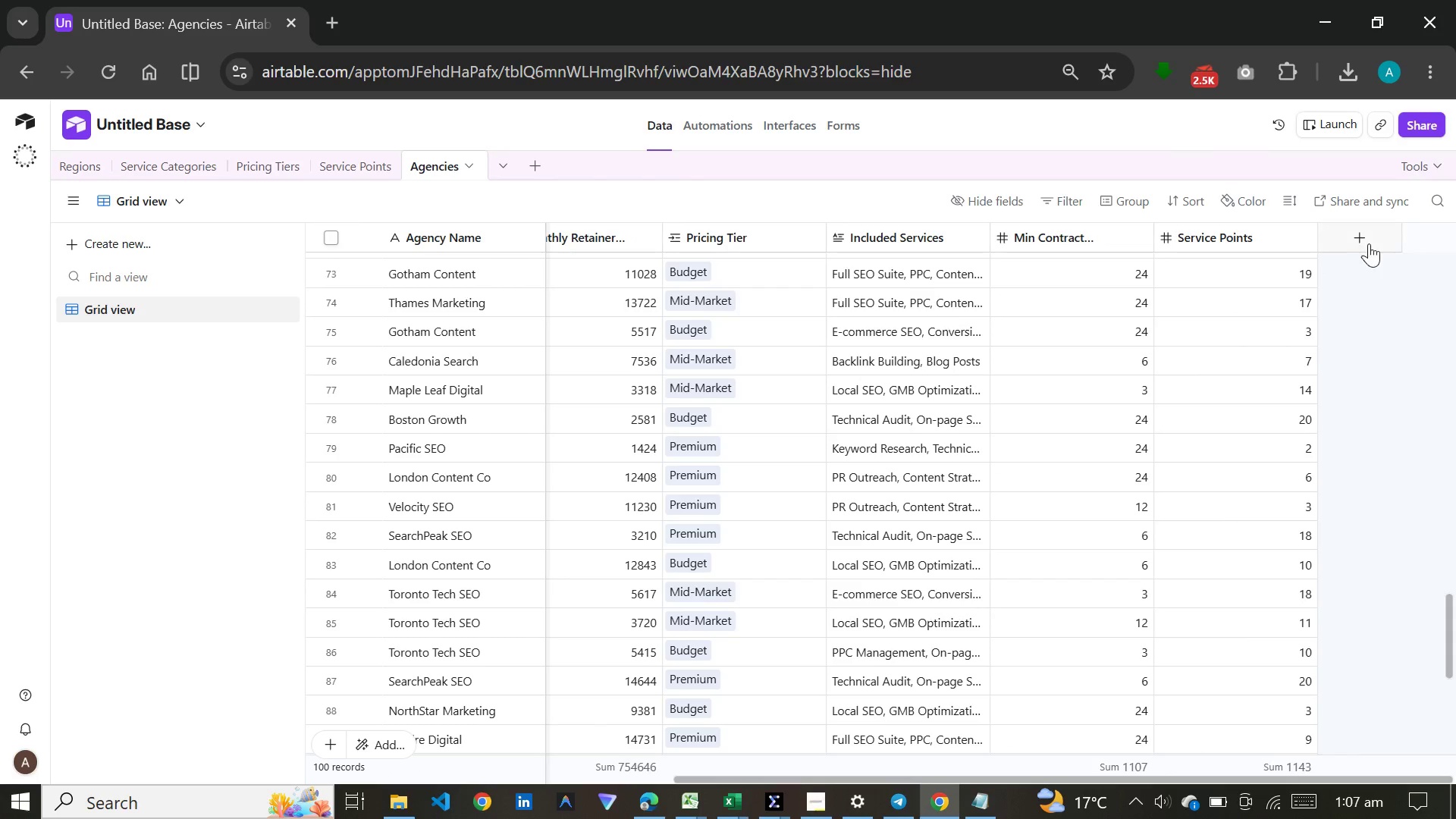 
left_click([1370, 237])
 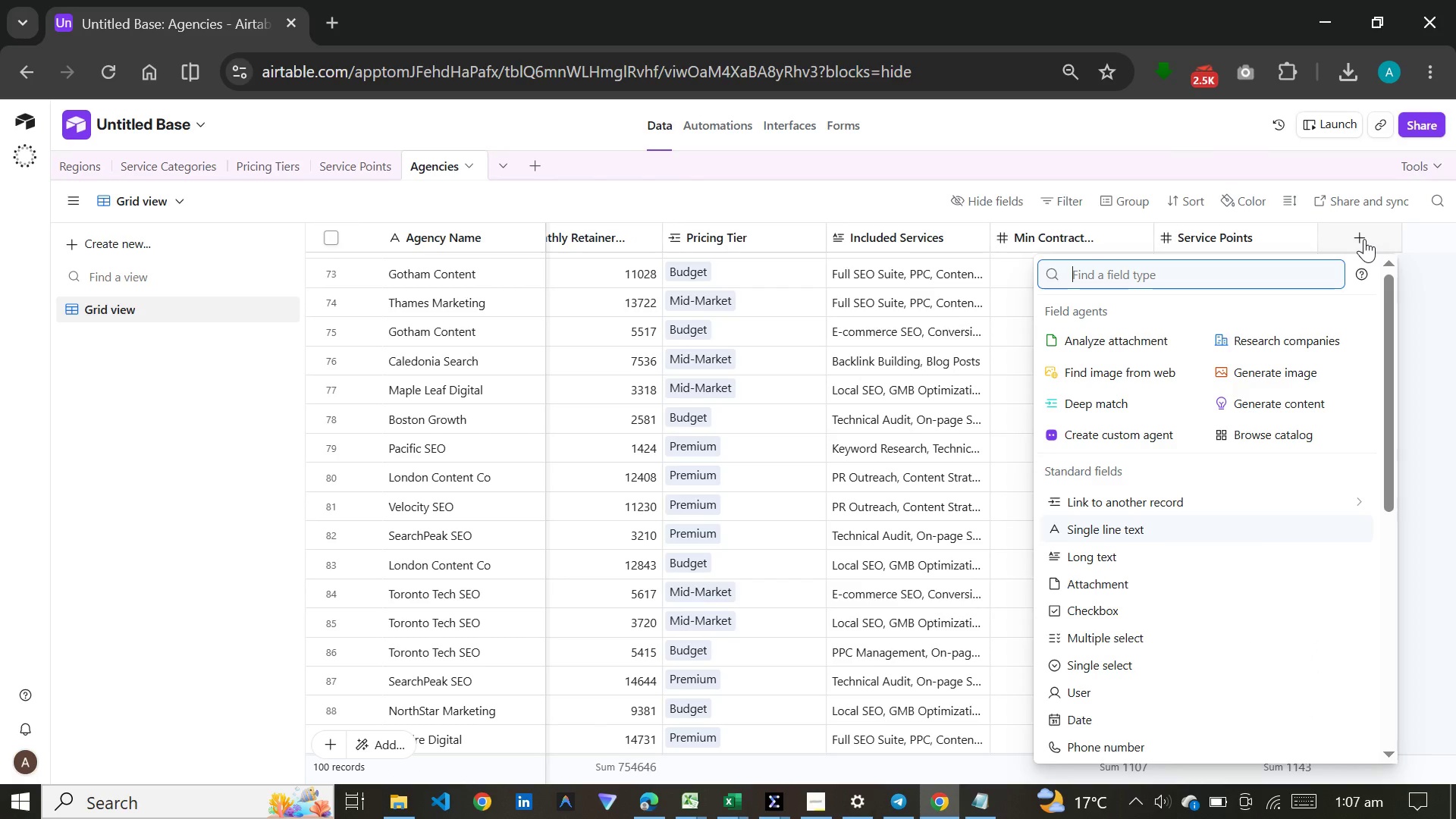 
type(for)
 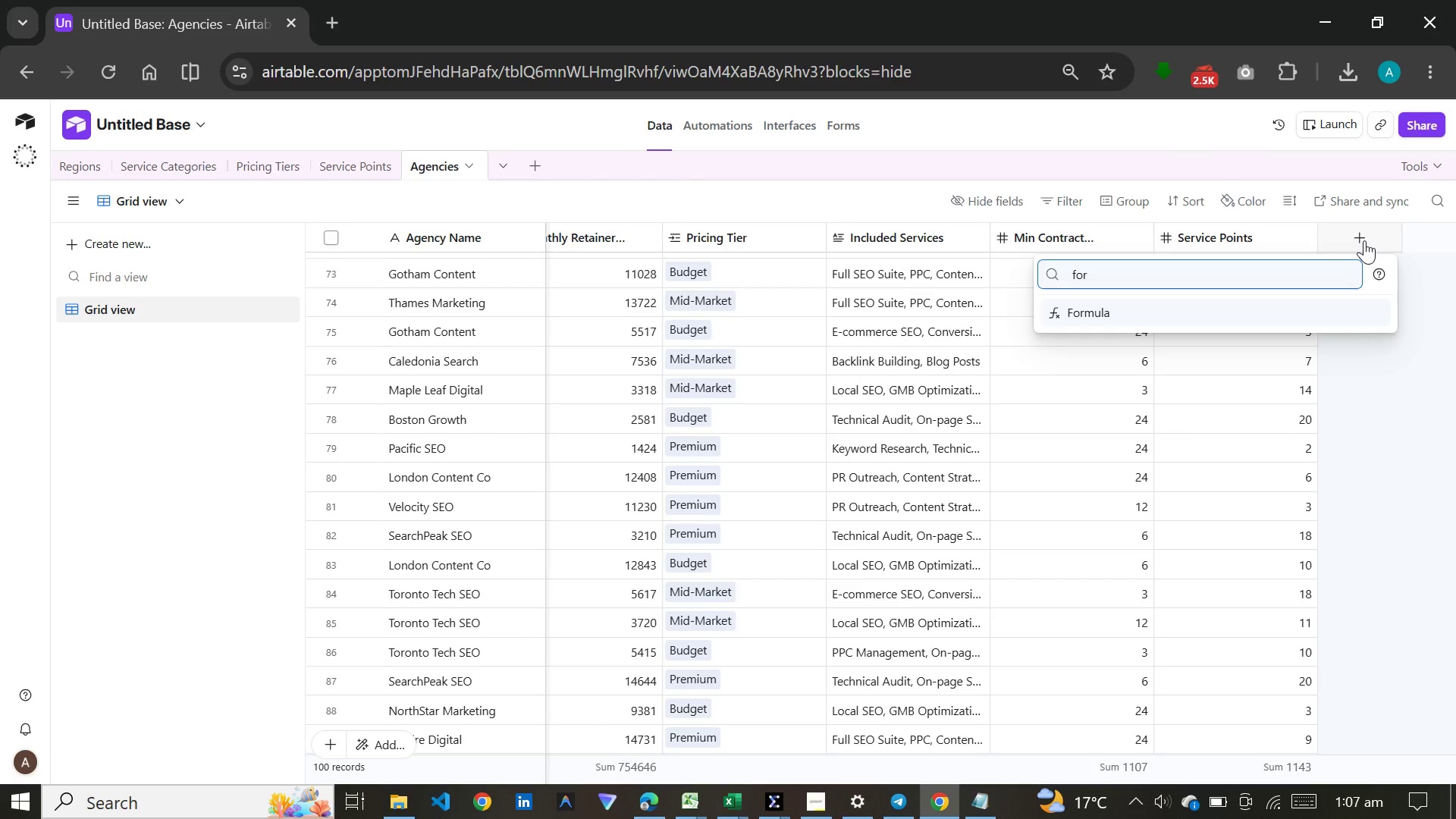 
key(Enter)
 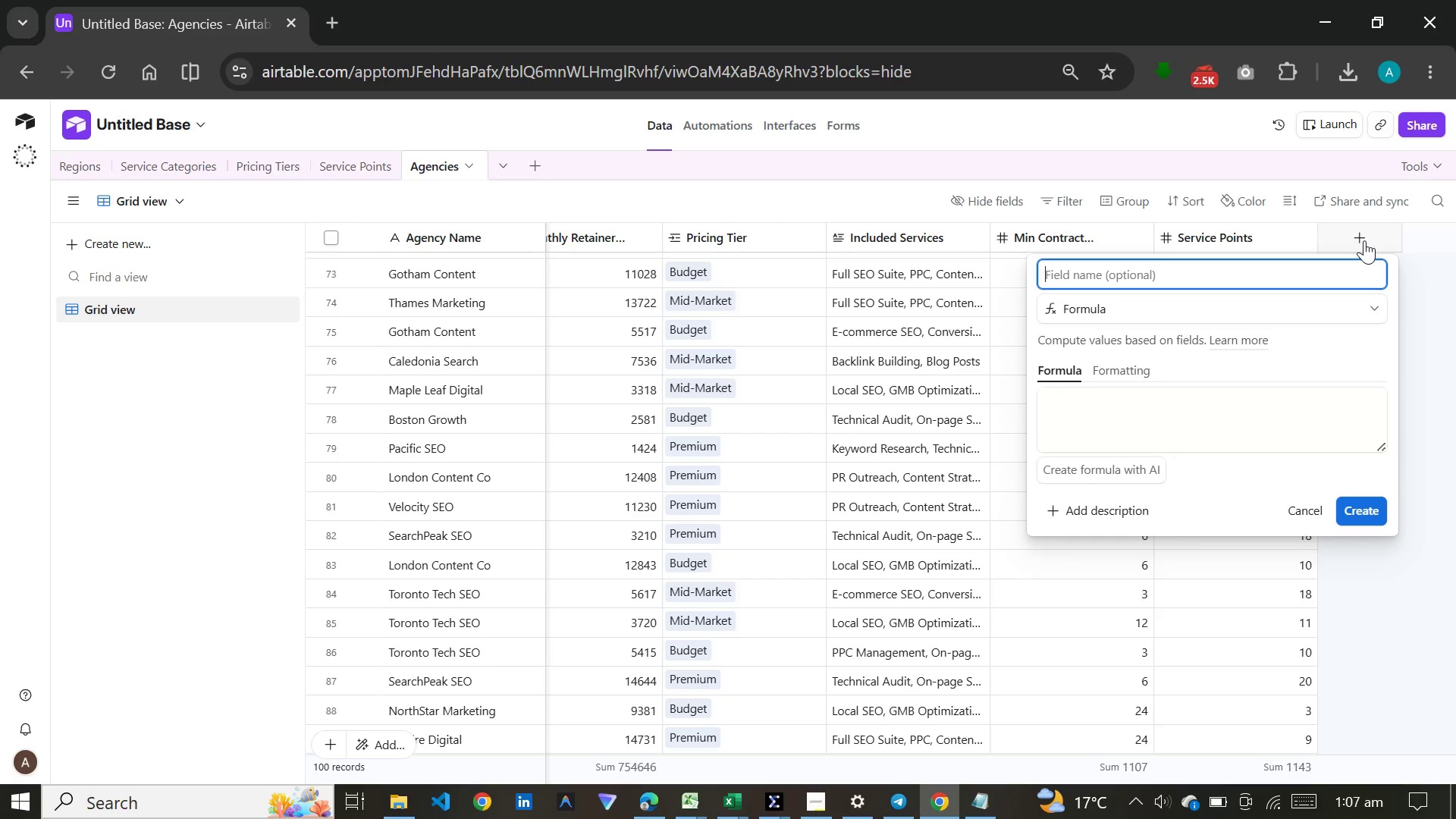 
type(Service Count)
 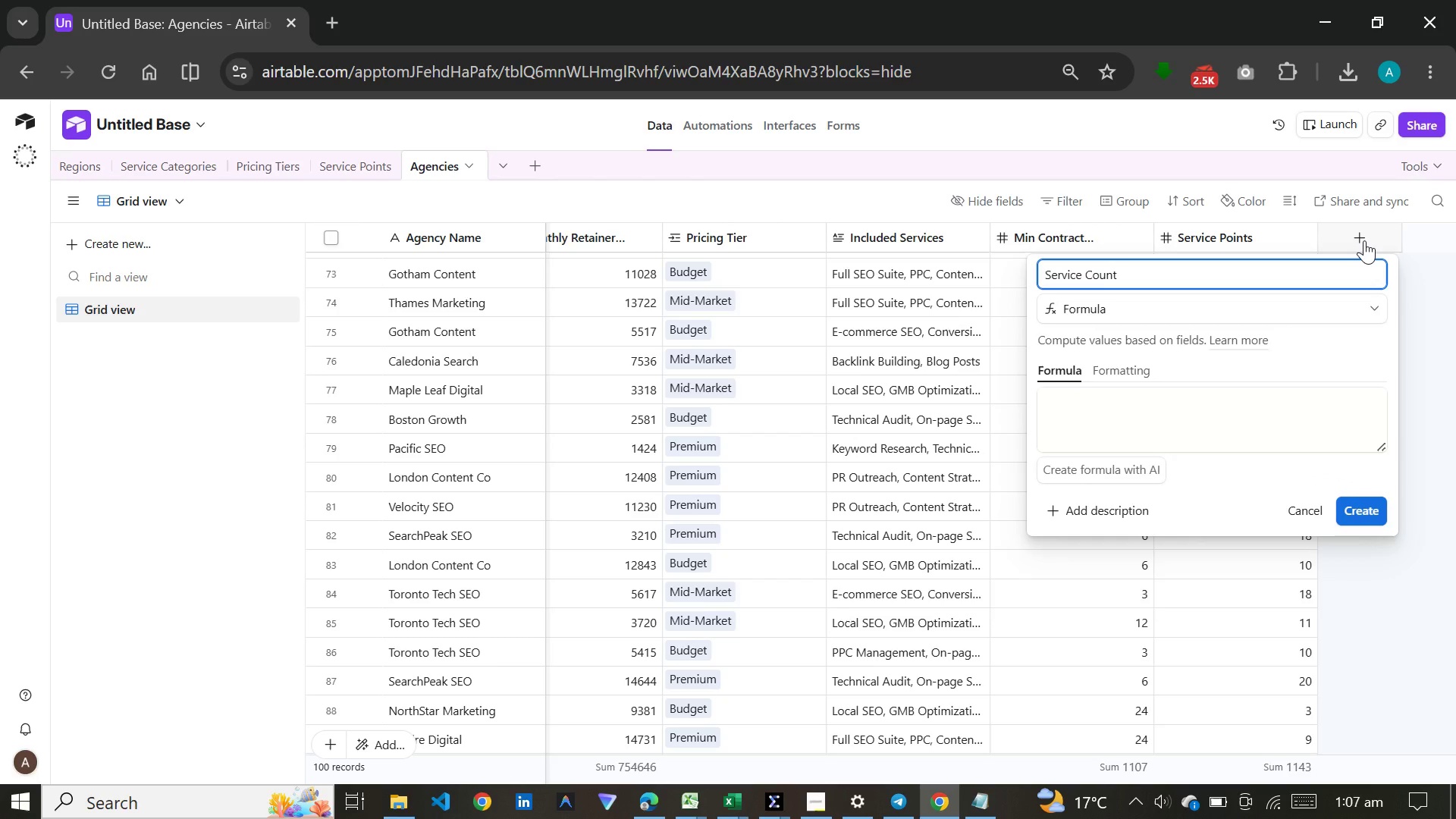 
wait(8.06)
 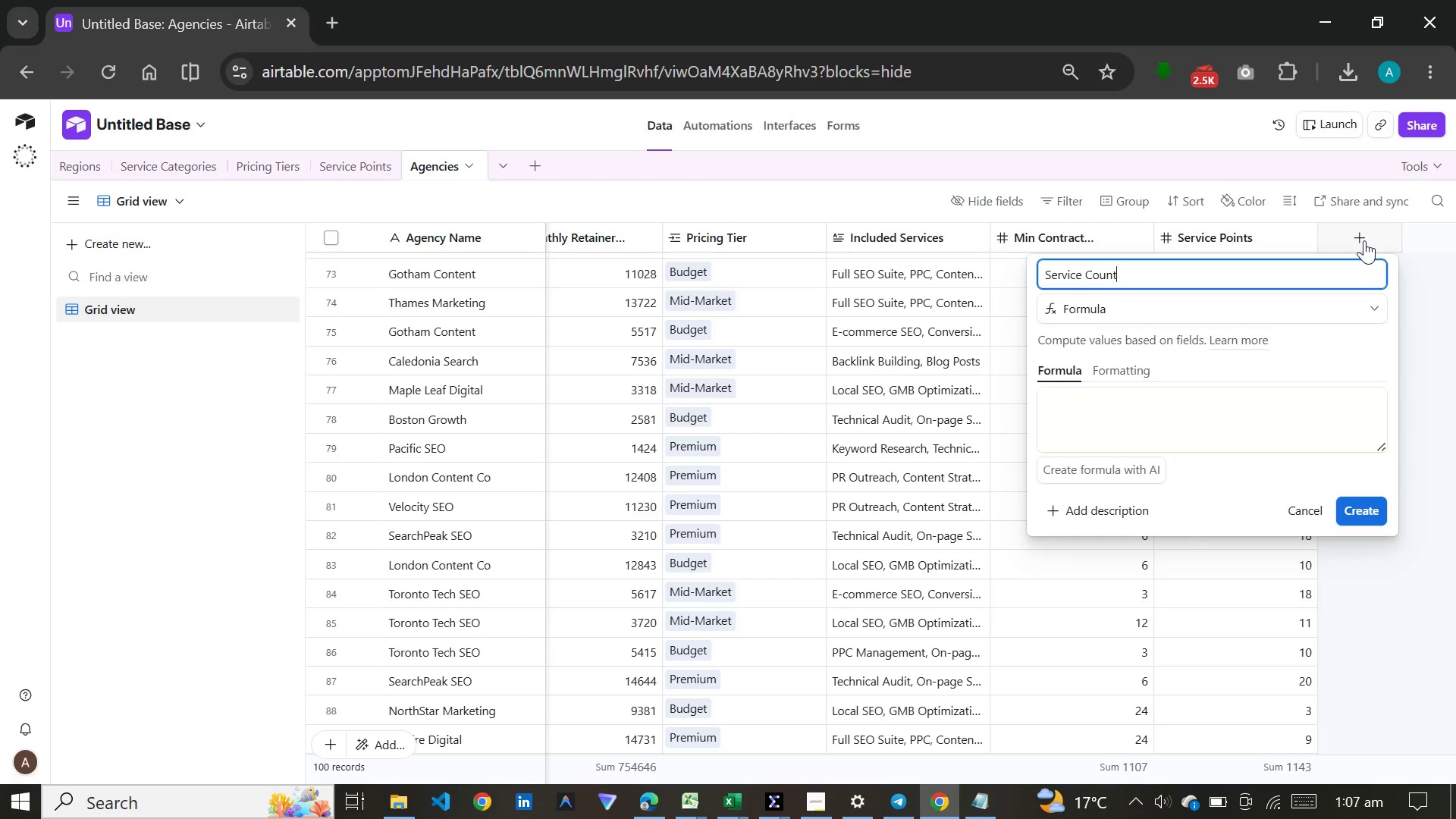 
left_click([1168, 420])
 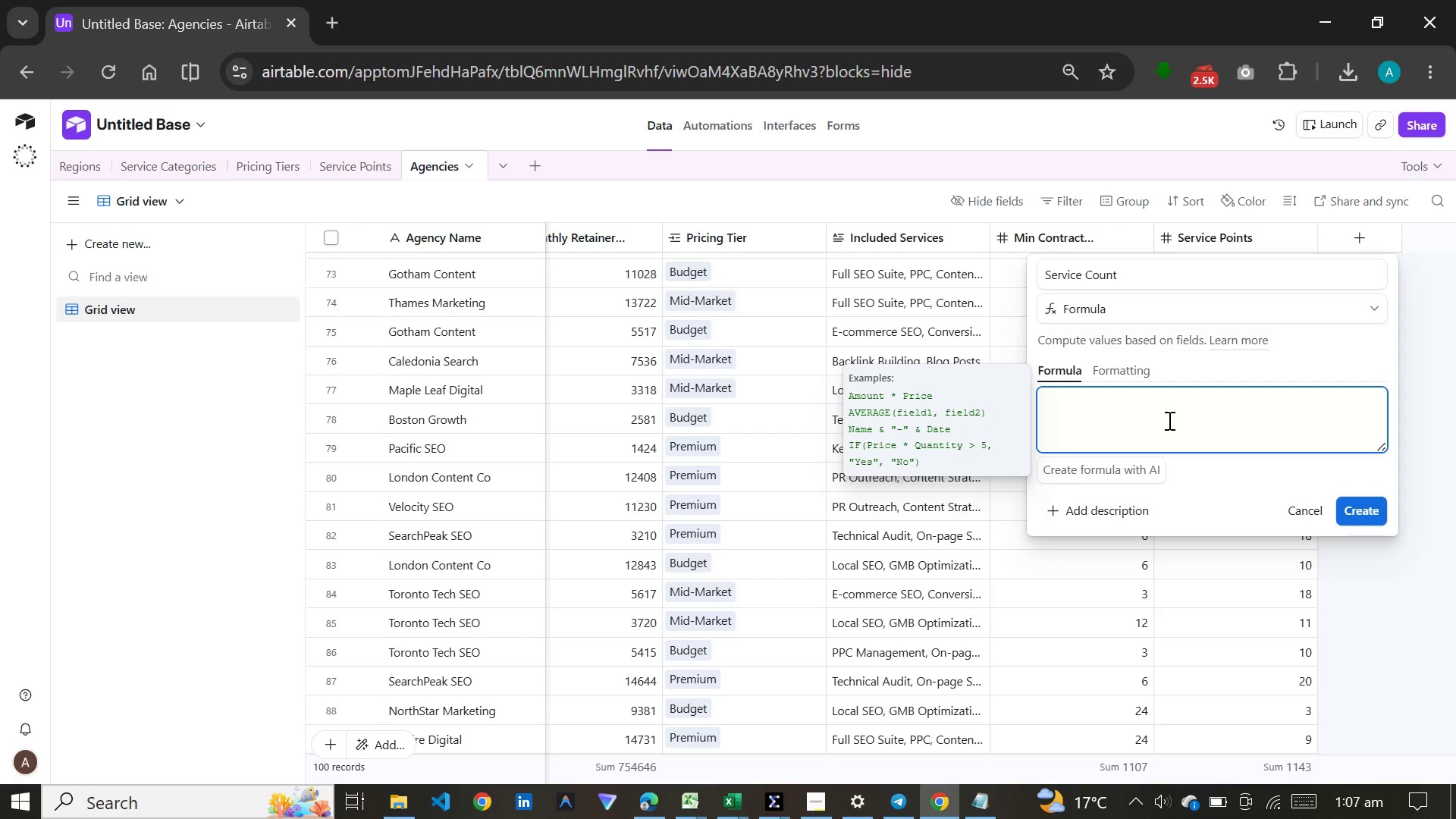 
key(Meta+V)
 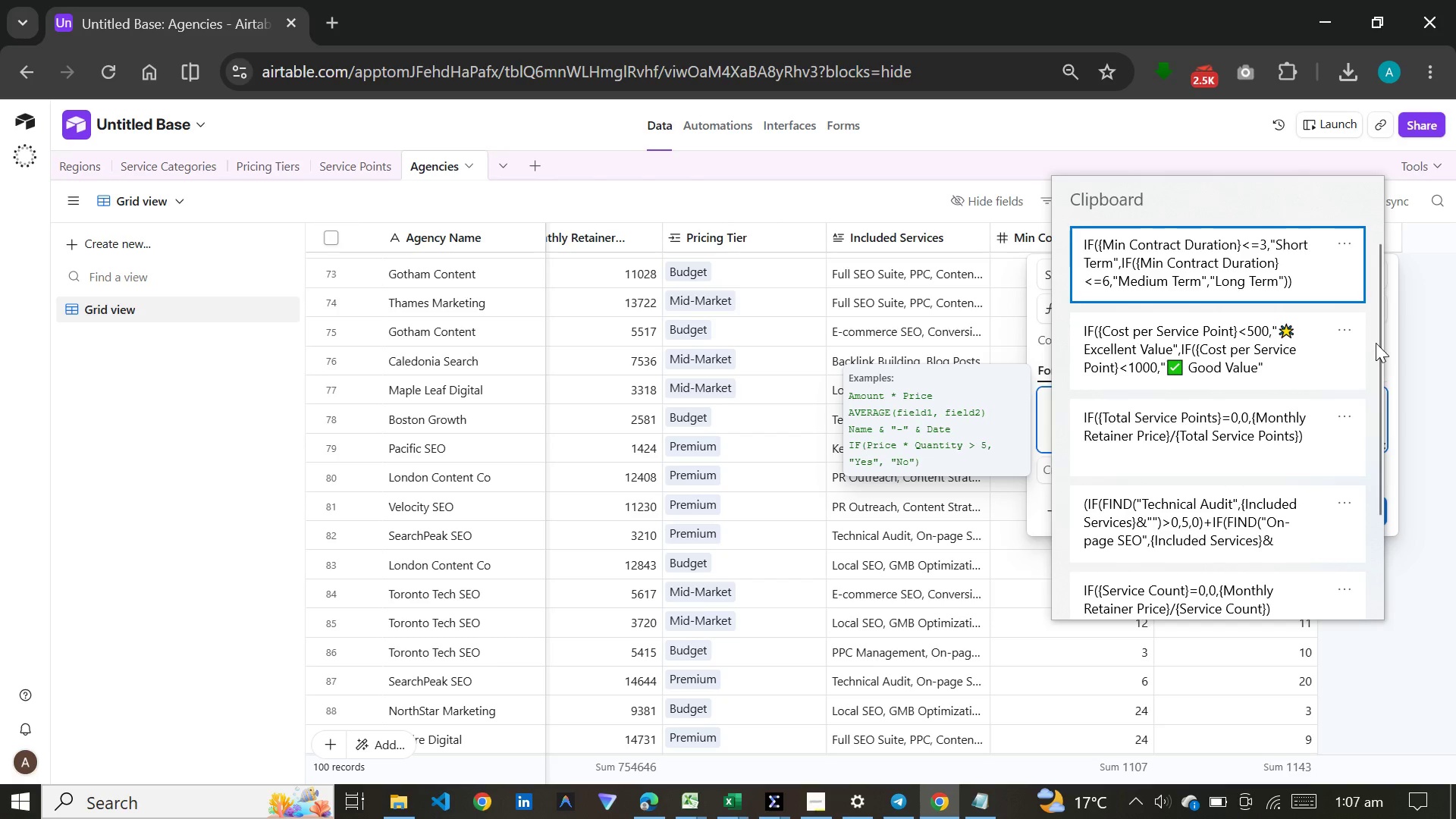 
left_click([1378, 347])
 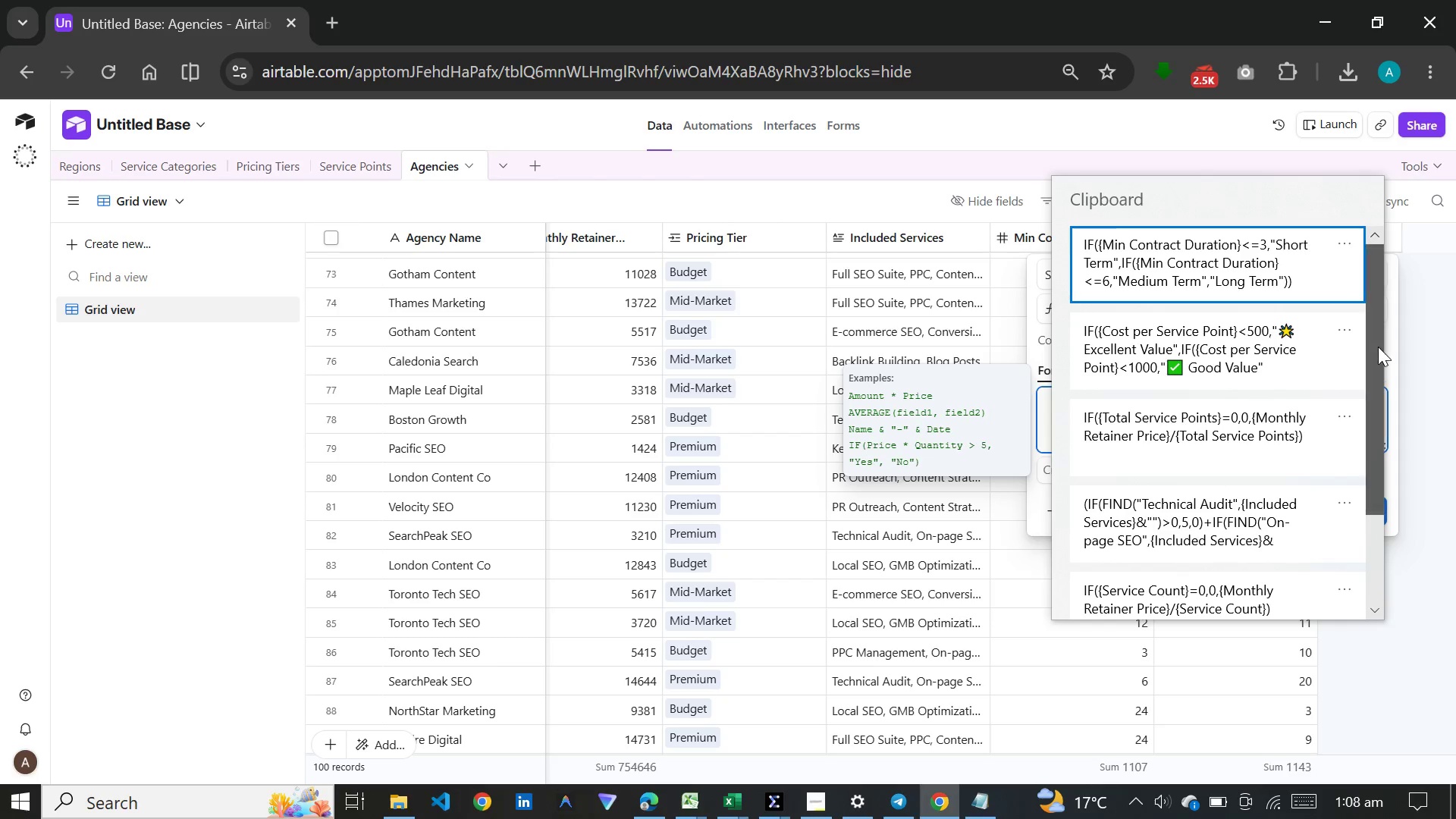 
left_click_drag(start_coordinate=[1378, 347], to_coordinate=[1378, 477])
 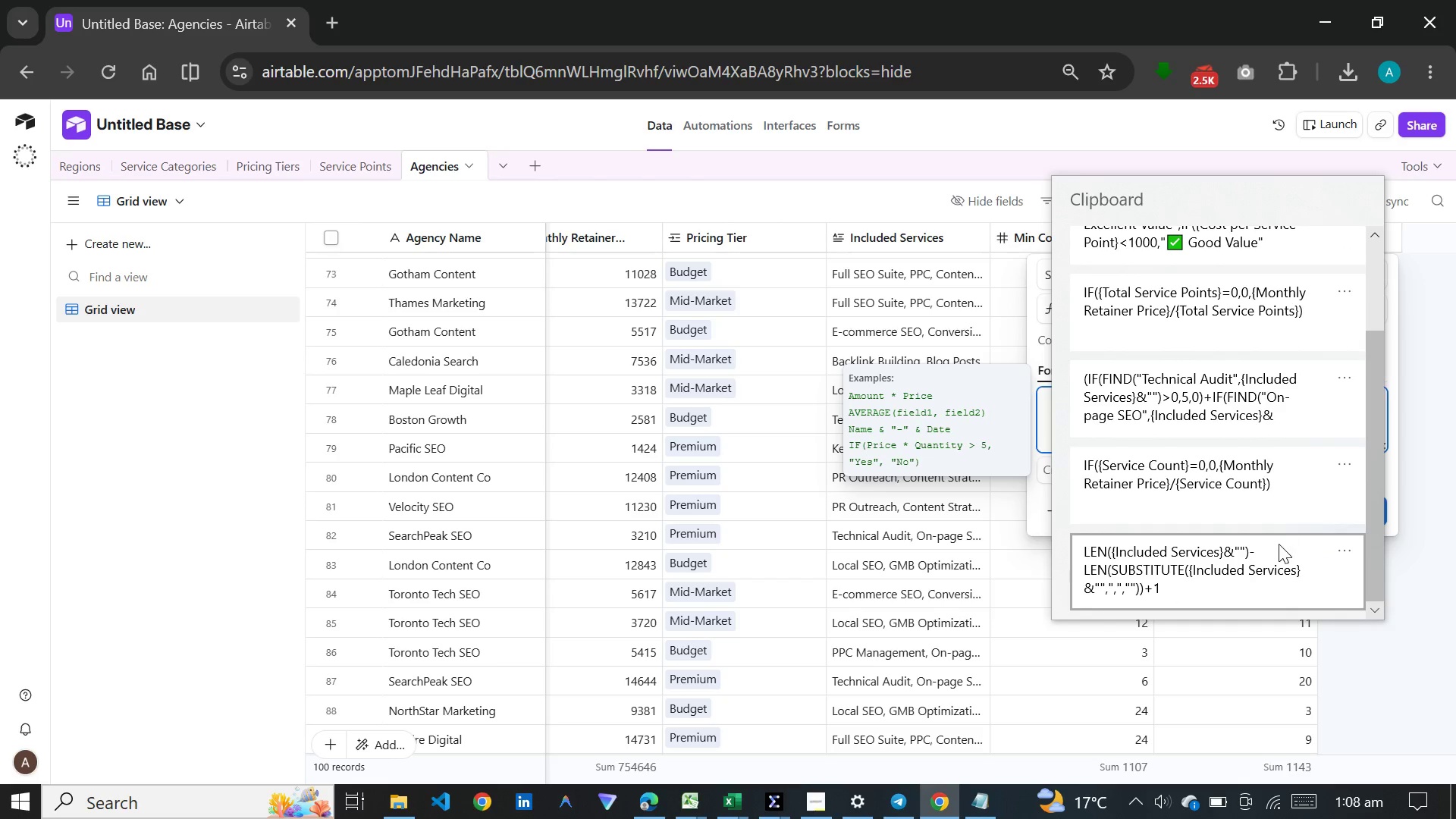 
left_click([1279, 546])
 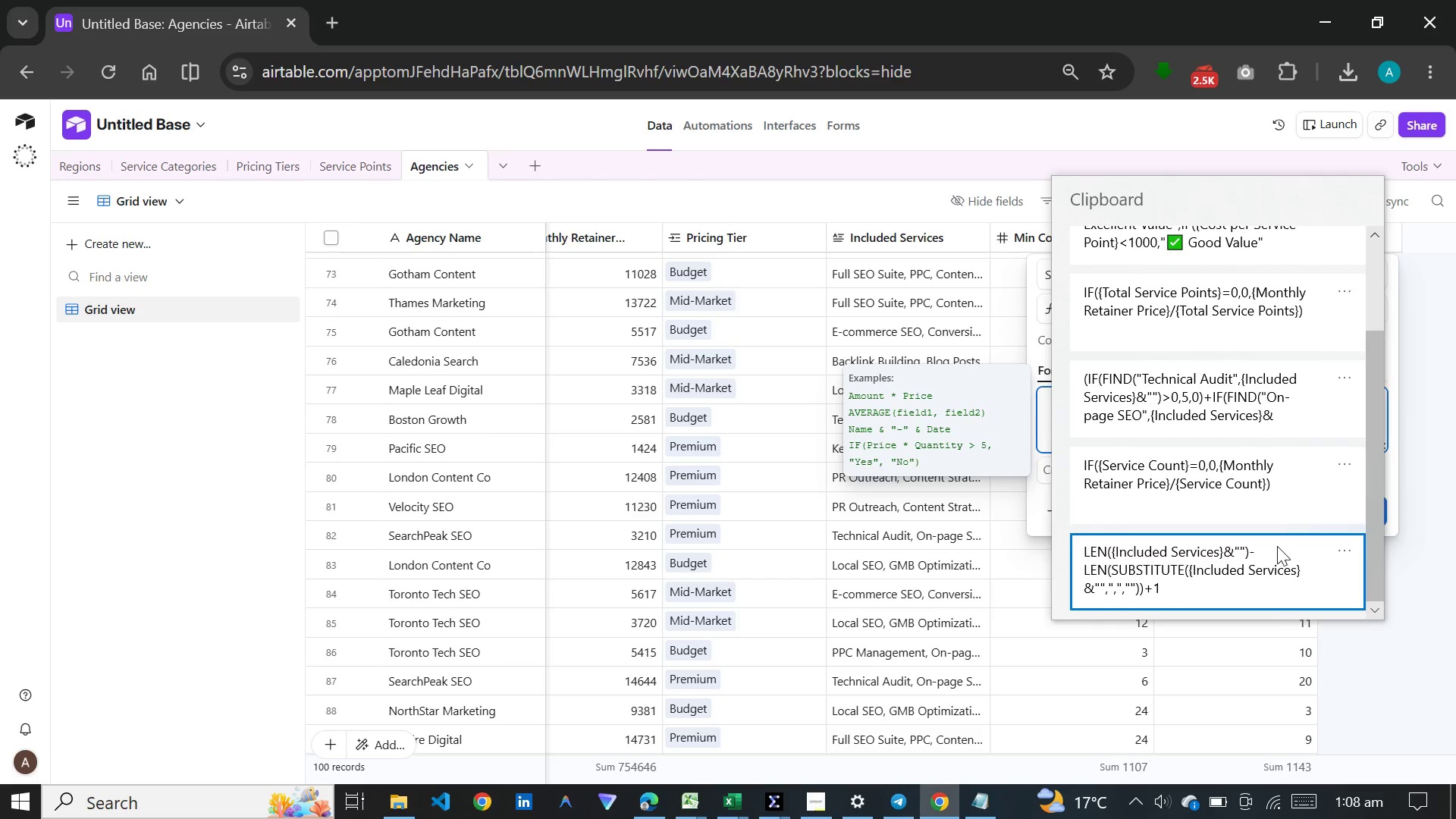 
key(Control+ControlLeft)
 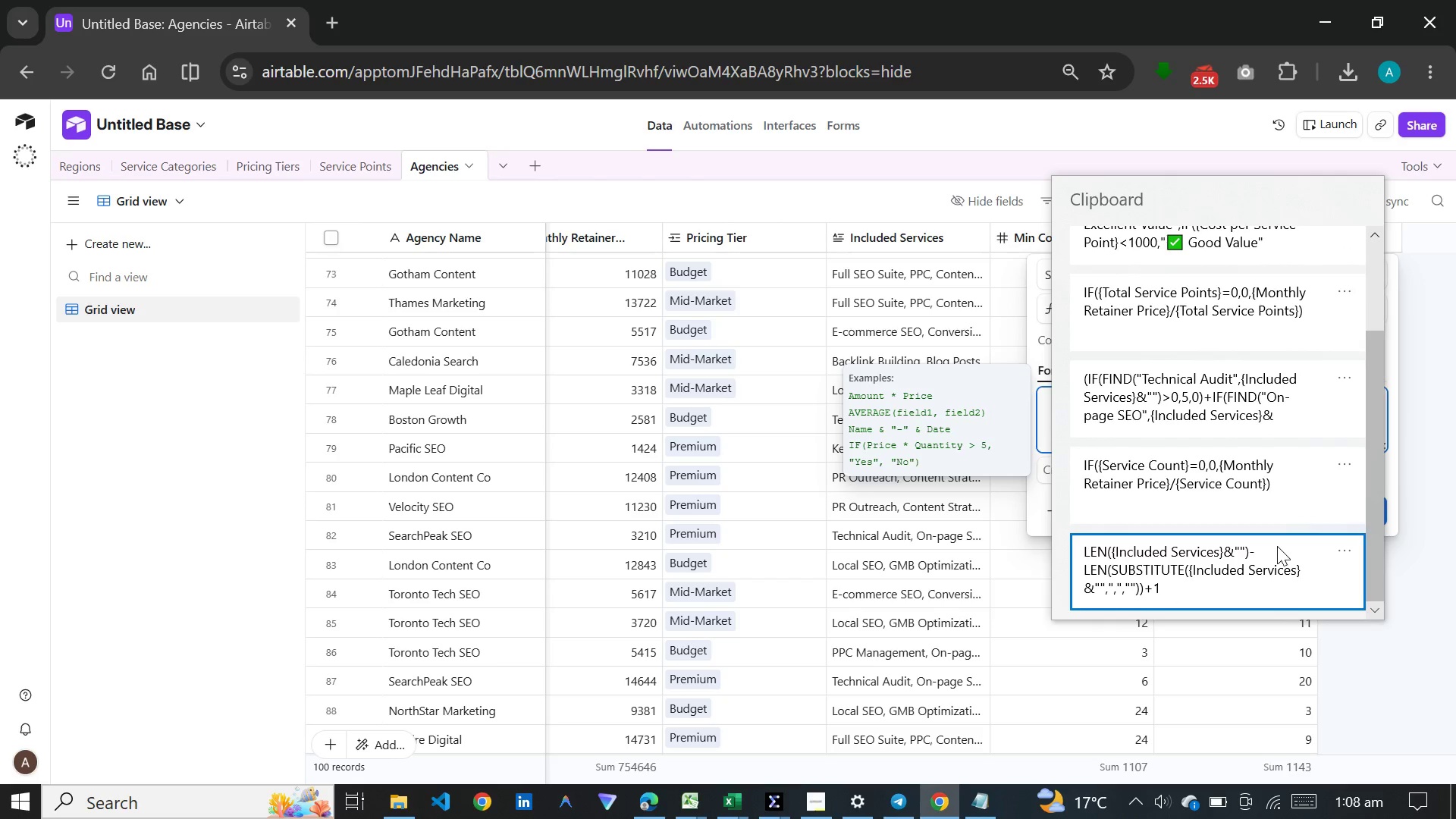 
key(Control+V)
 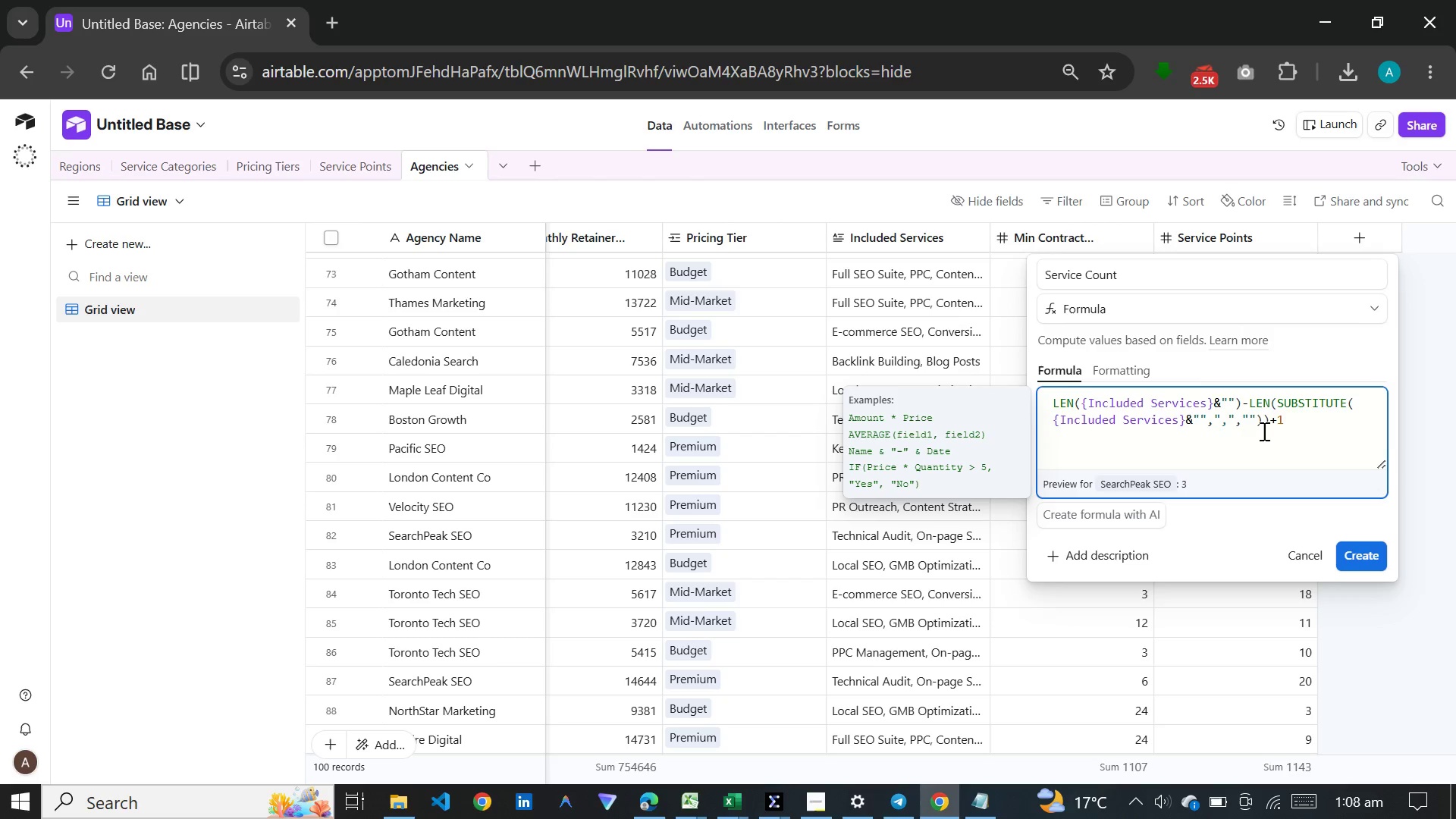 
wait(5.09)
 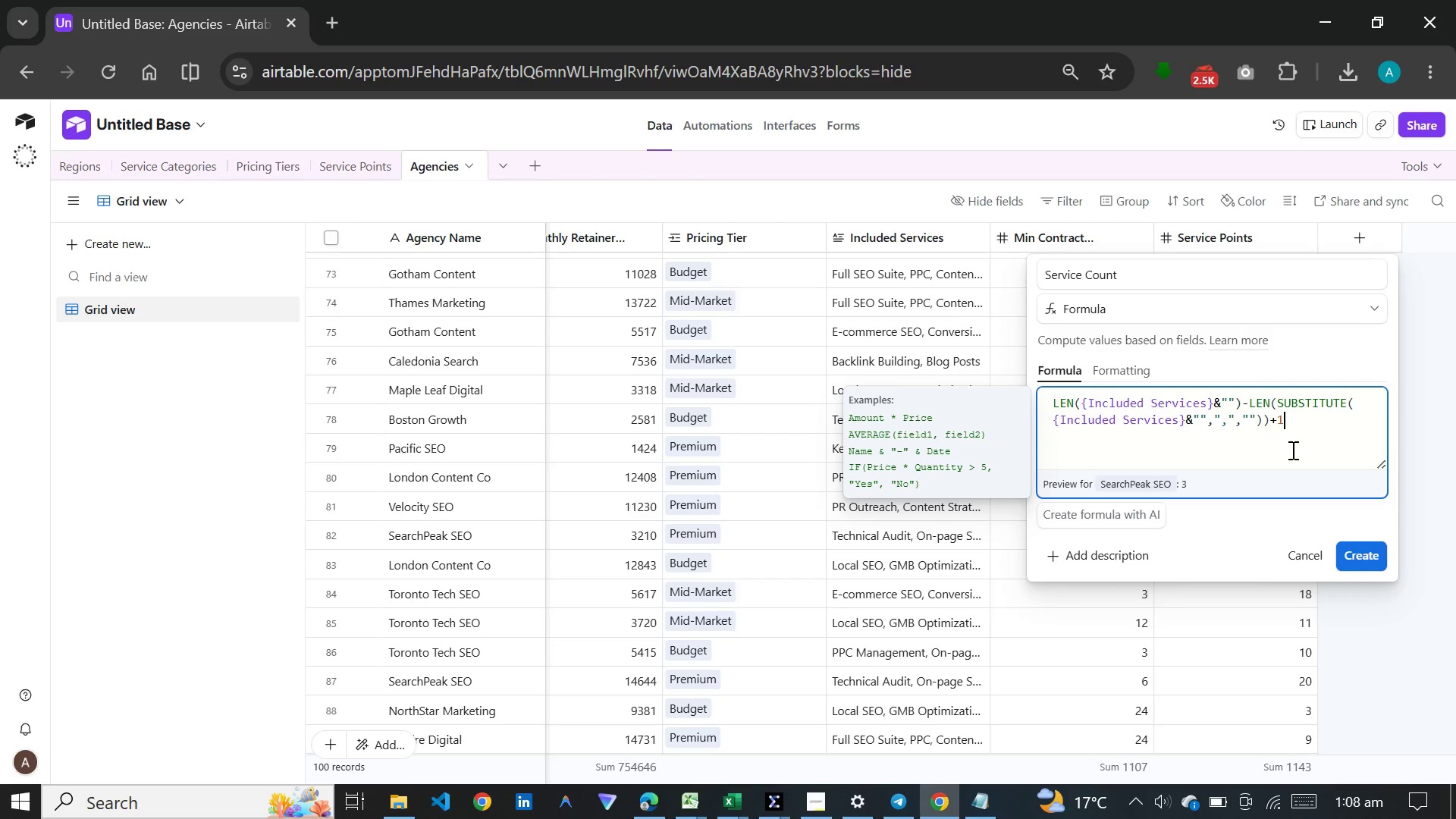 
left_click([1119, 364])
 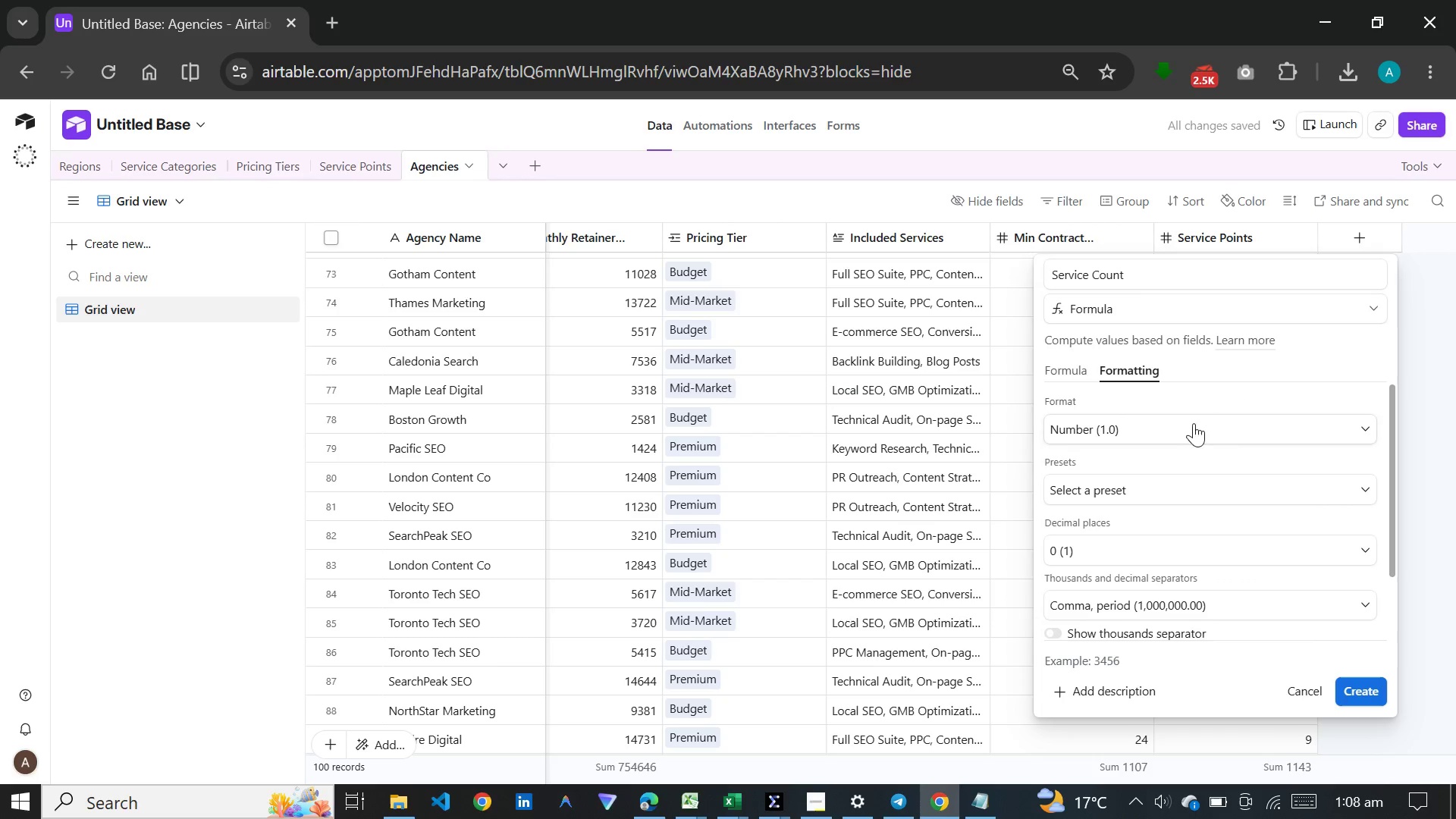 
wait(5.51)
 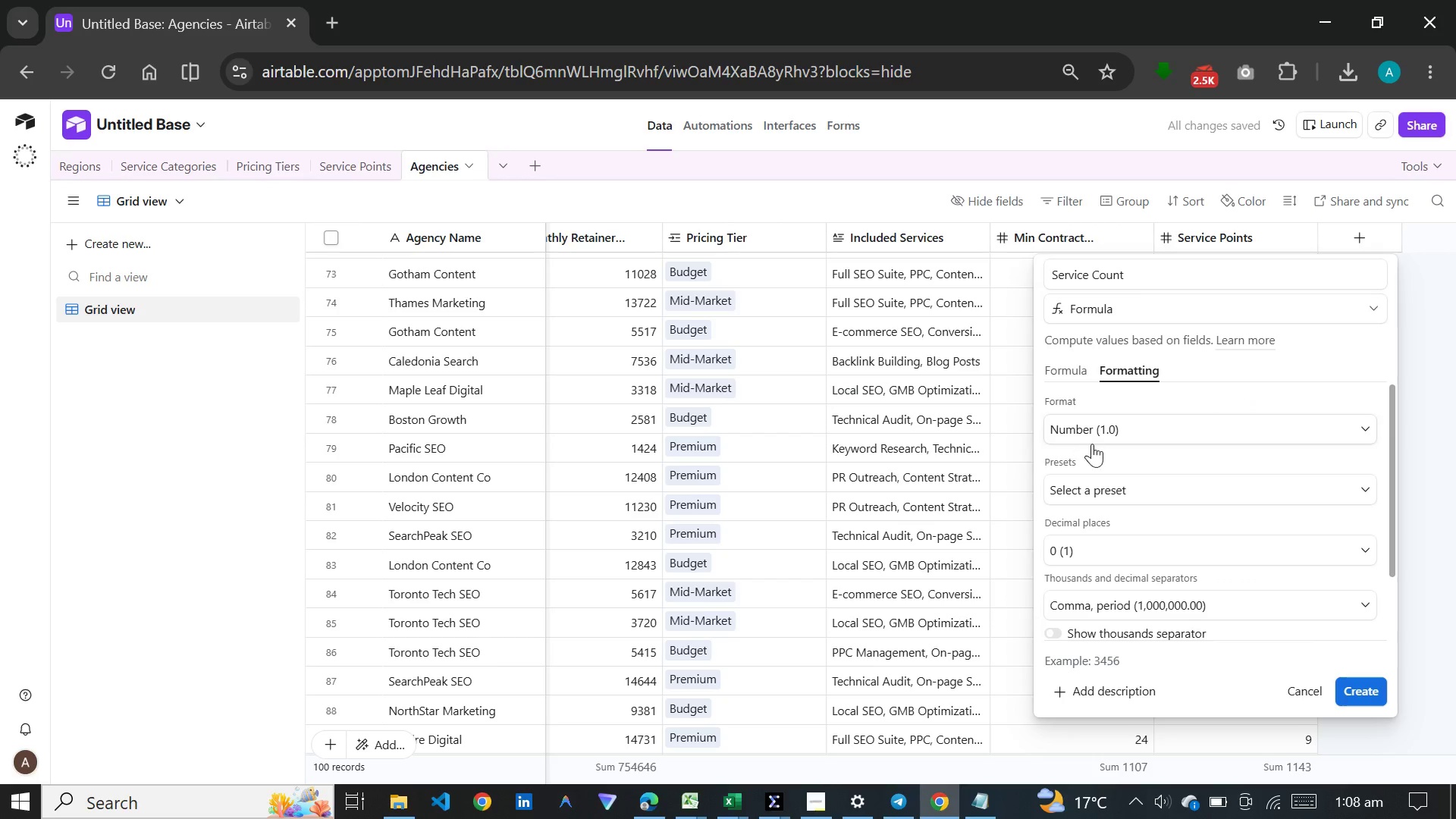 
left_click([1349, 684])
 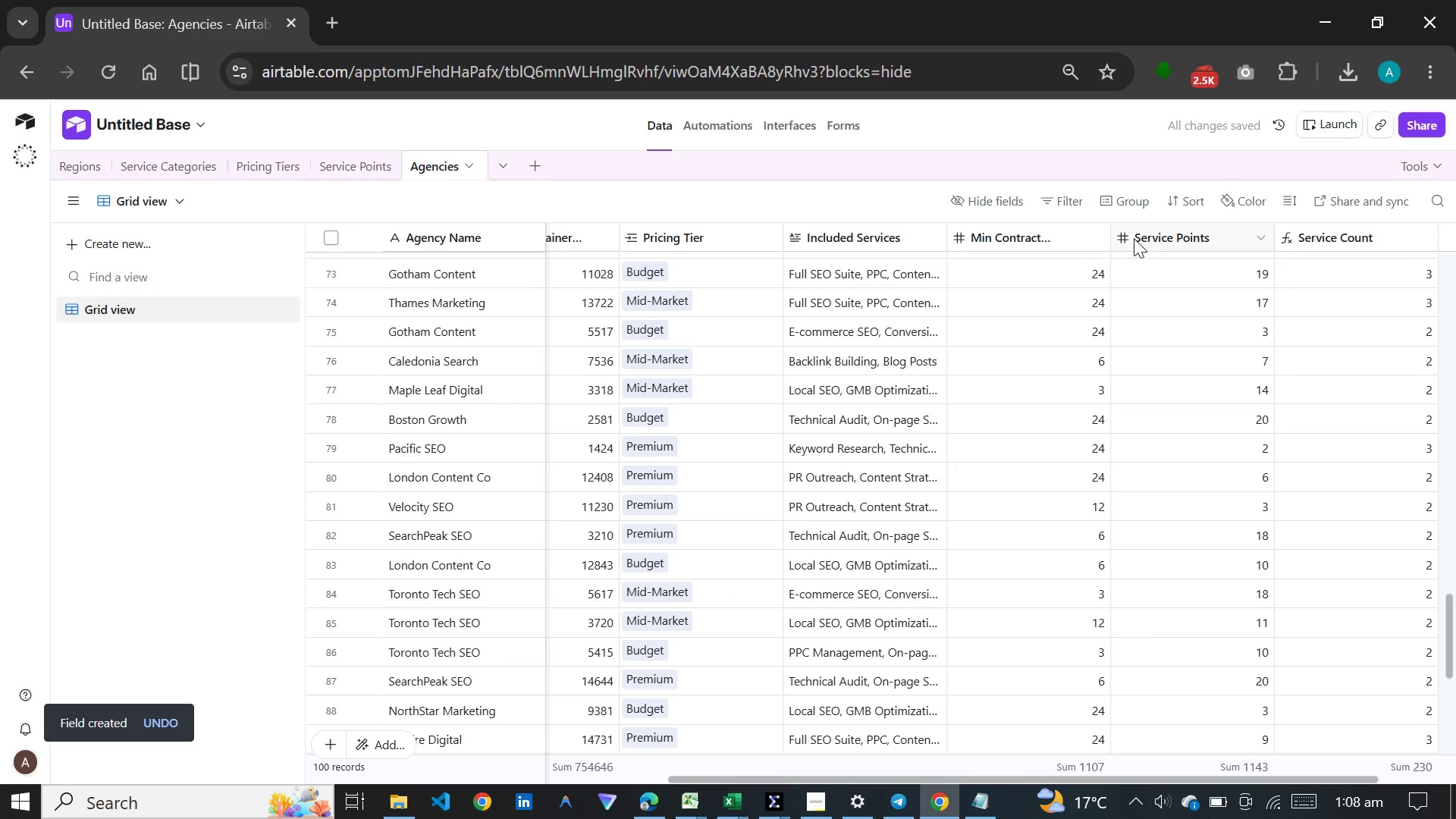 
wait(5.09)
 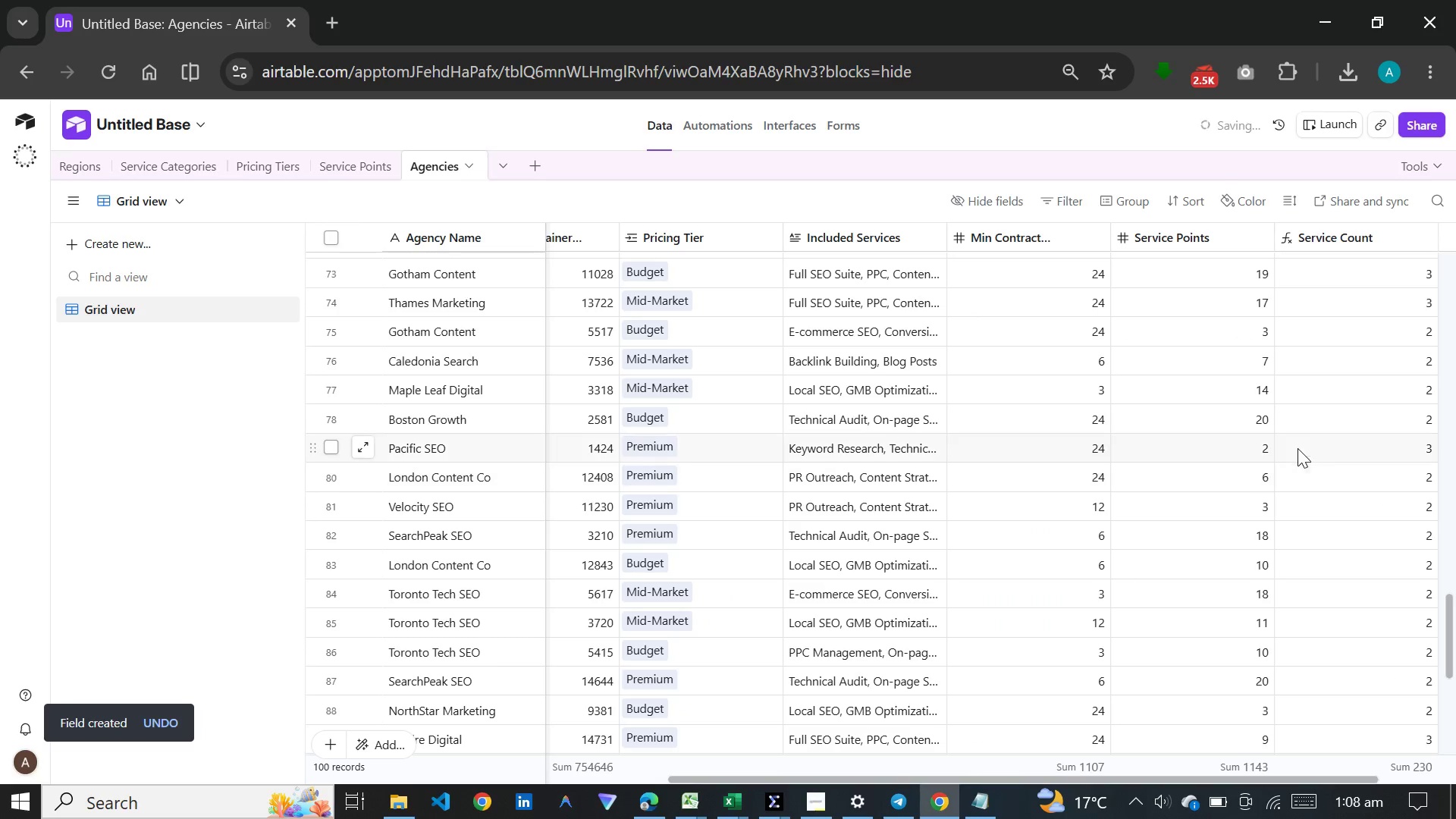 
left_click([1053, 240])
 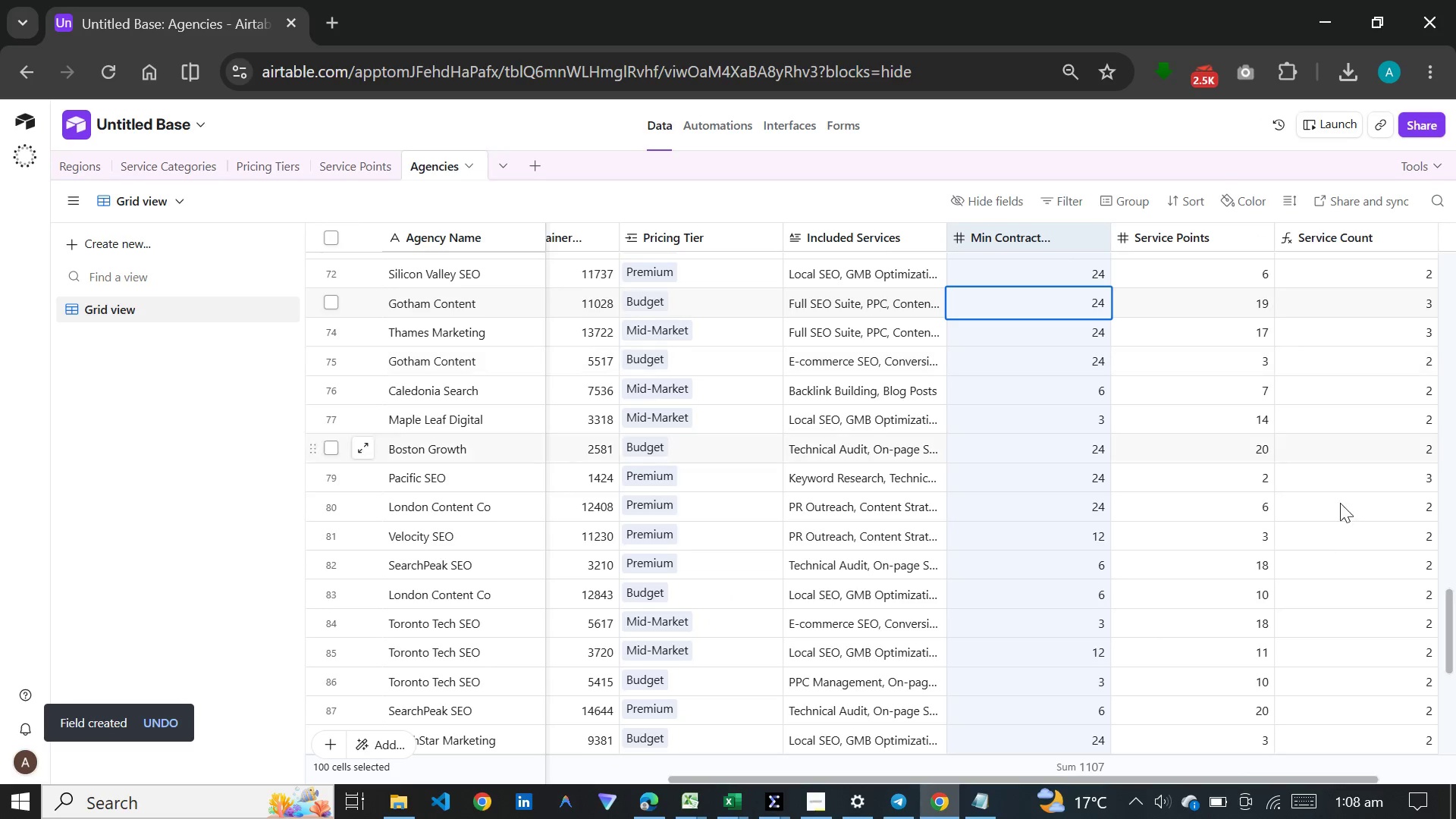 
left_click_drag(start_coordinate=[1235, 779], to_coordinate=[1403, 758])
 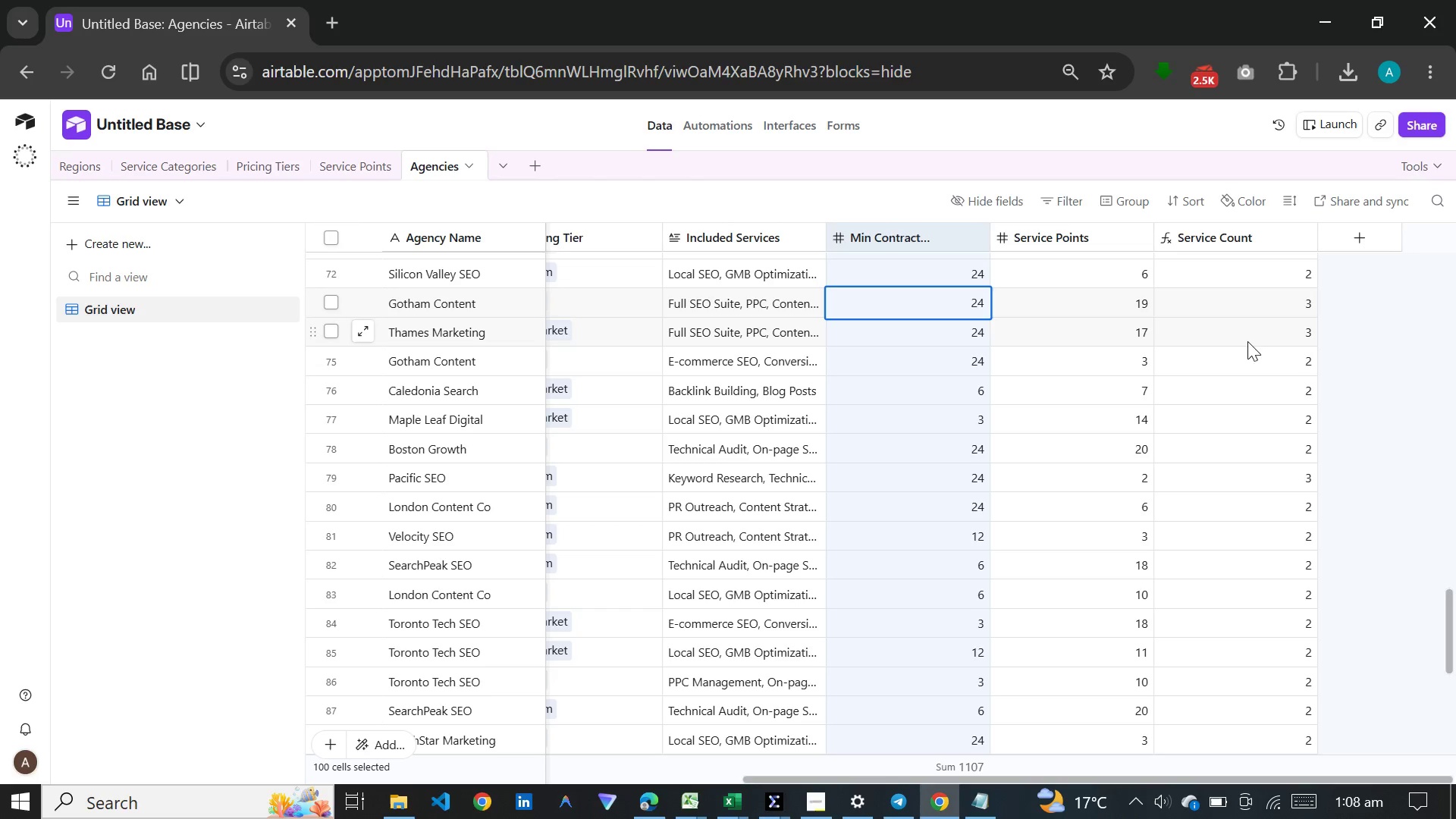 
scroll: coordinate [1244, 344], scroll_direction: up, amount: 73.0
 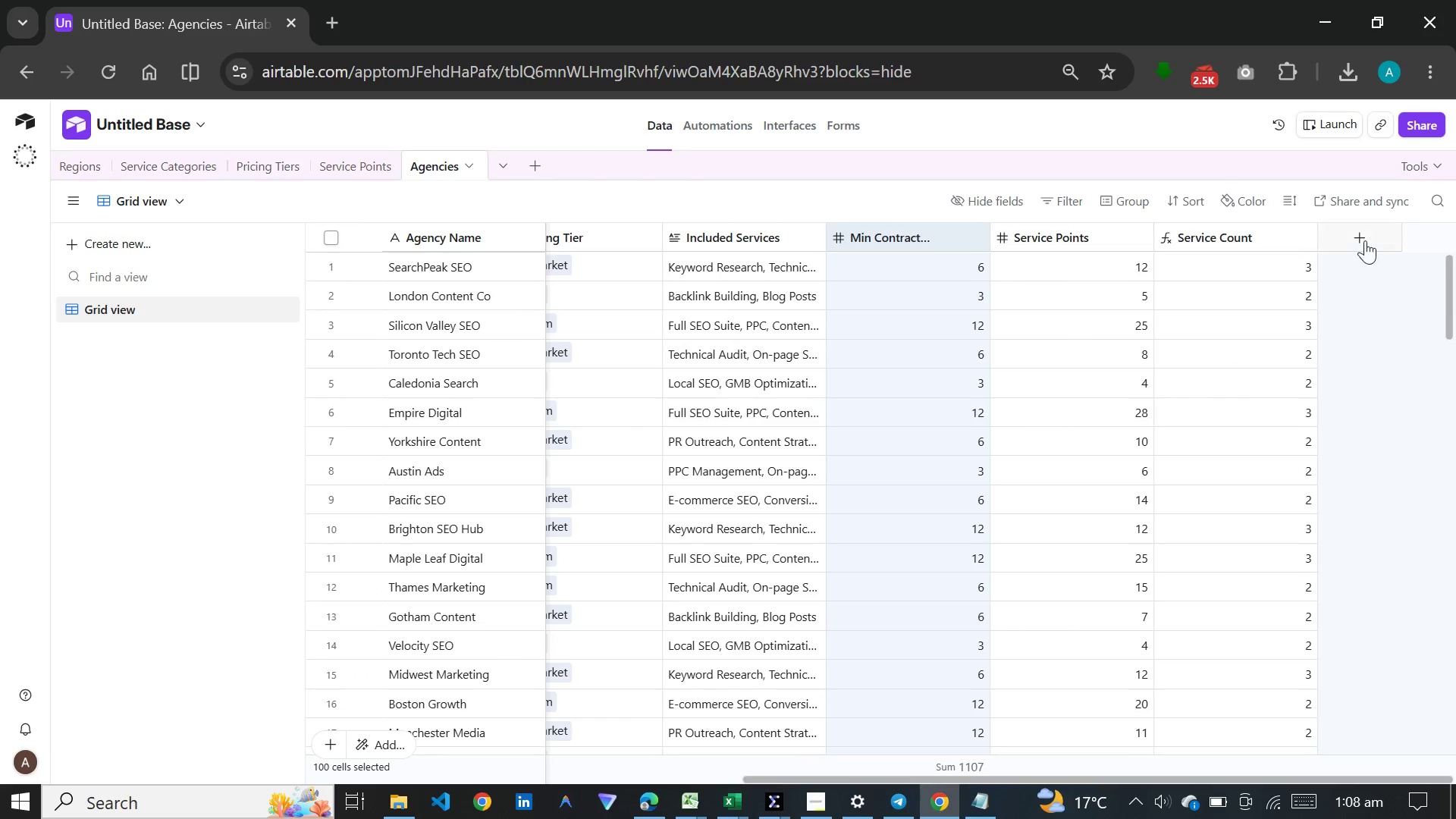 
left_click([1365, 240])
 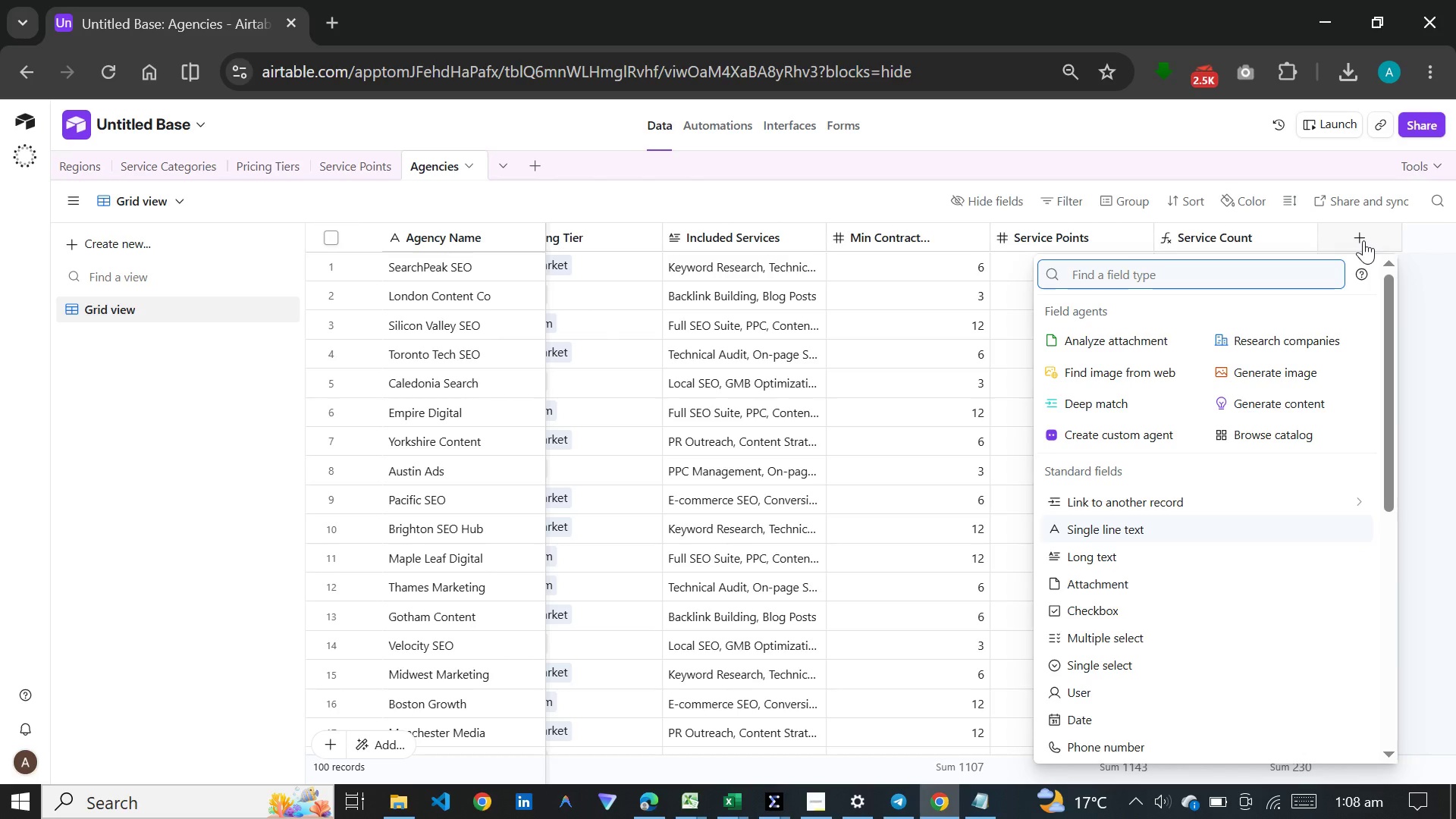 
wait(5.66)
 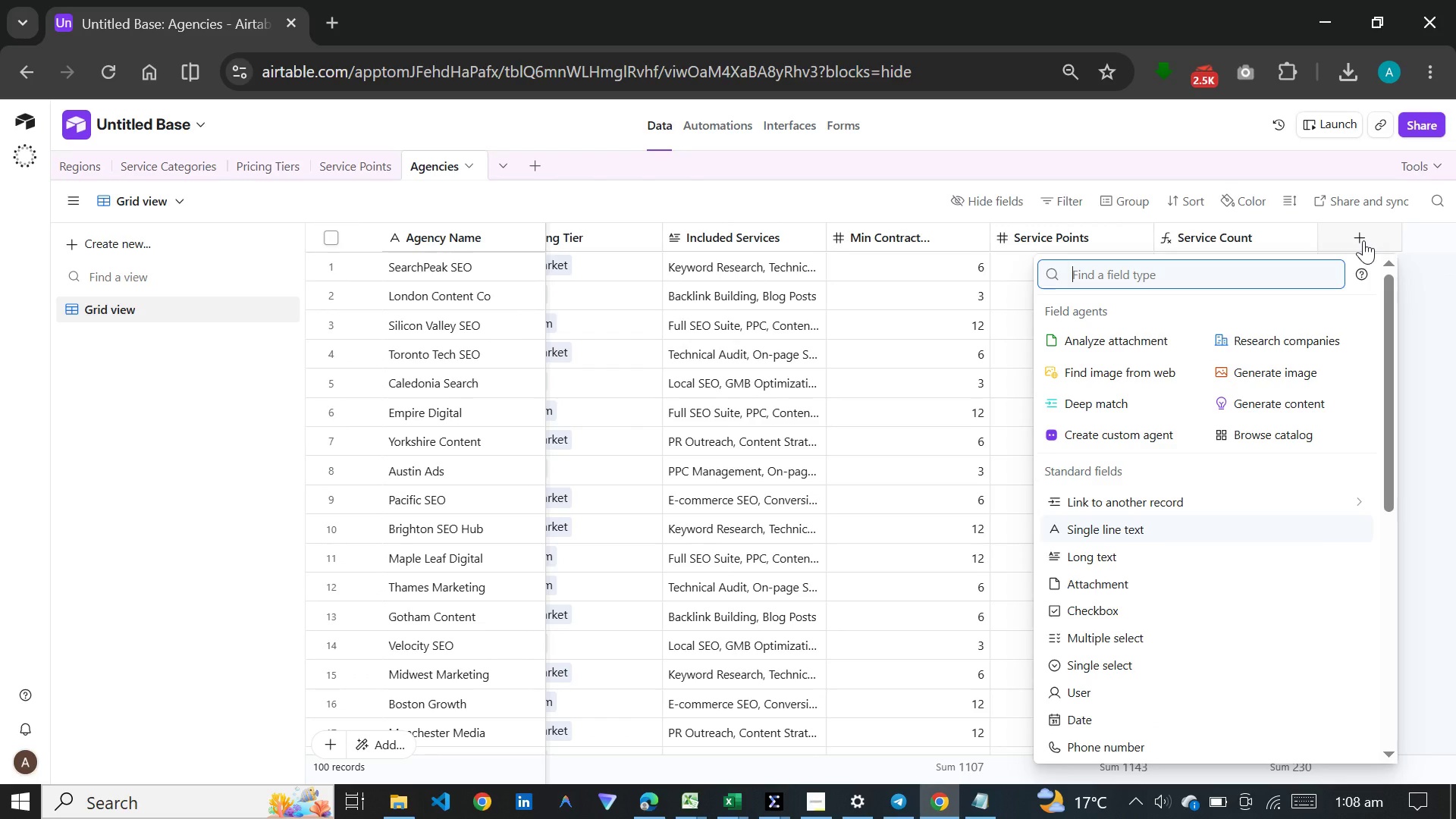 
type(for)
 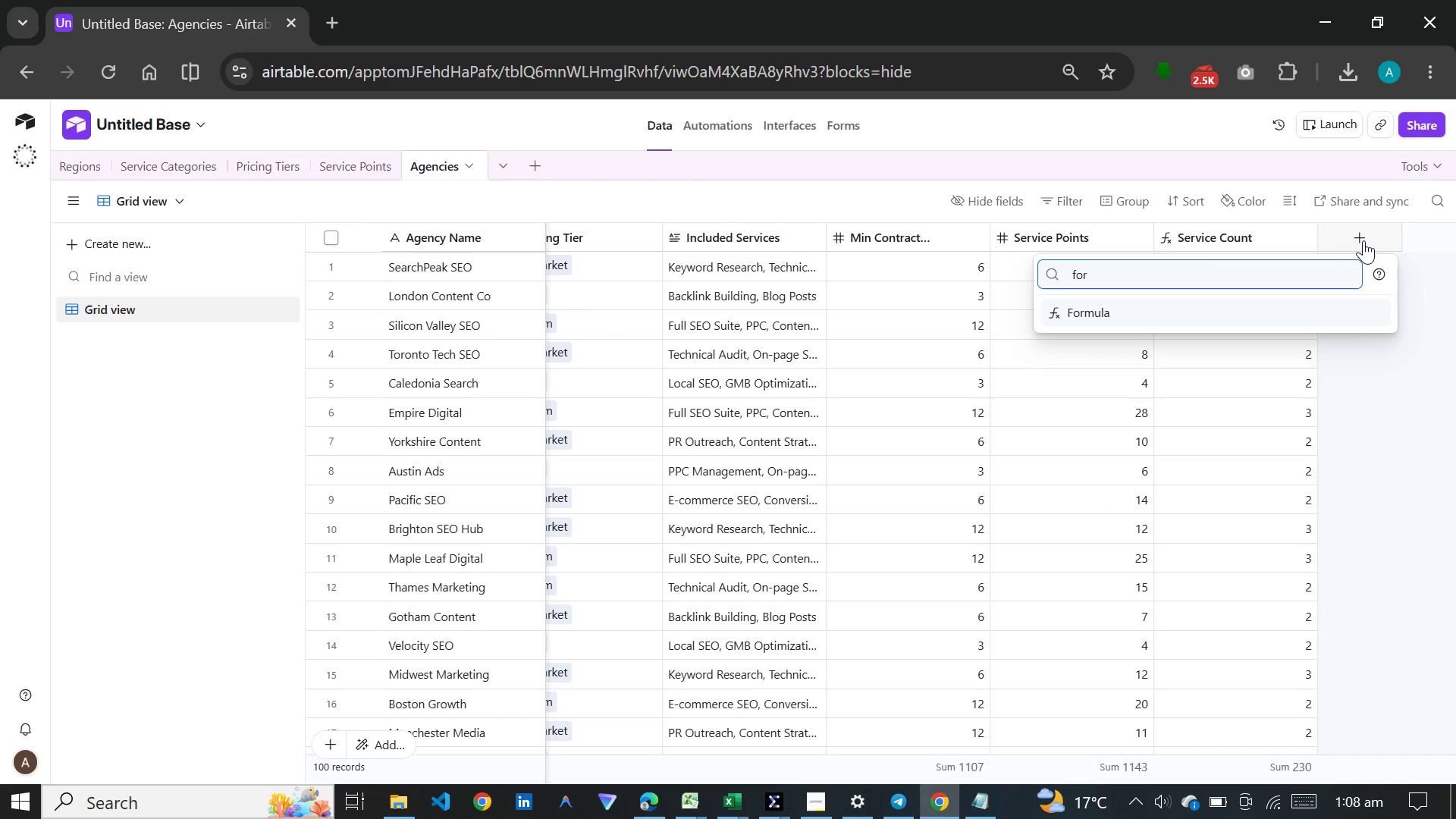 
key(Enter)
 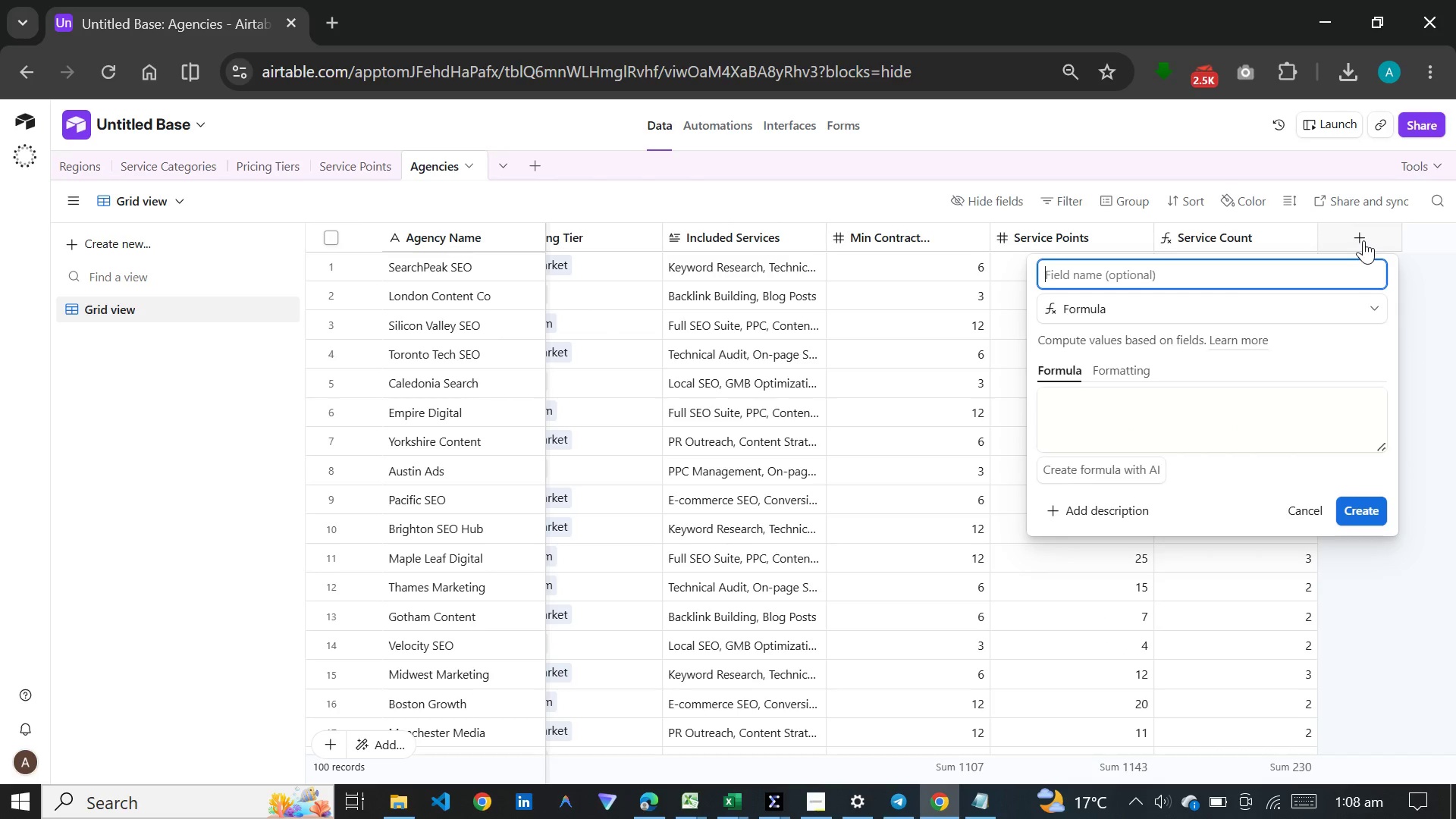 
type(Cost pr)
key(Backspace)
type(er Service)
 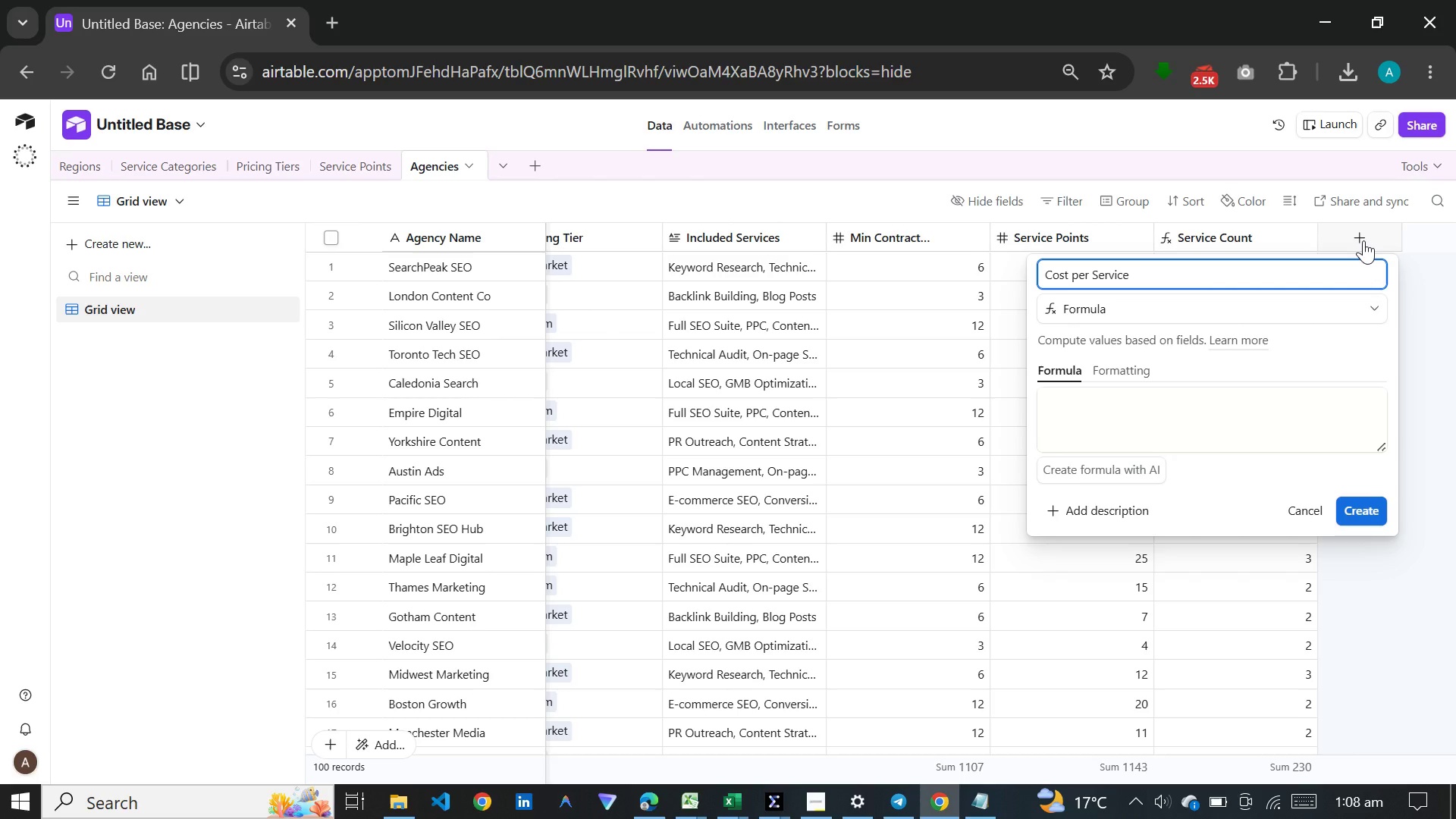 
wait(12.2)
 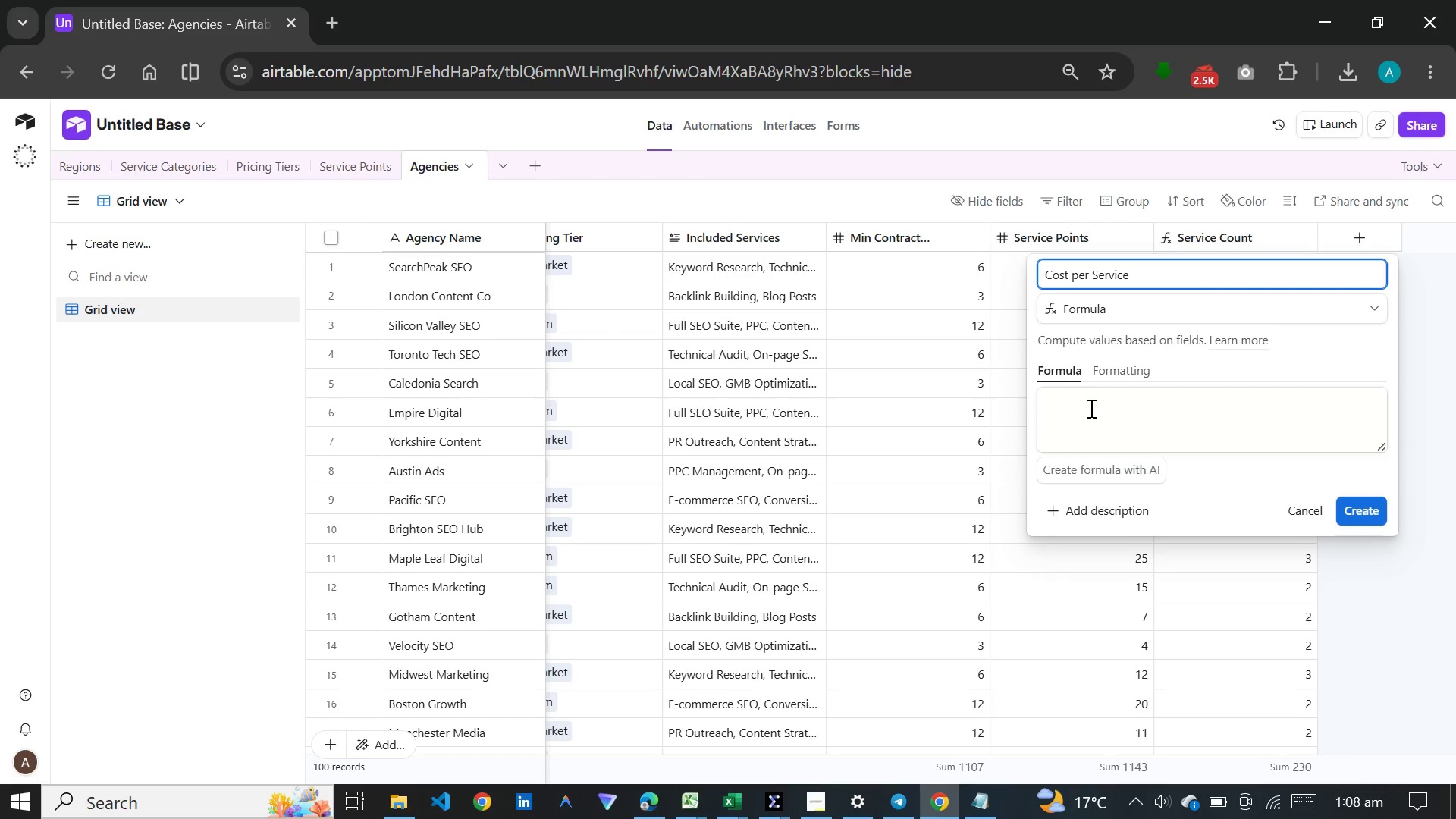 
left_click([1090, 408])
 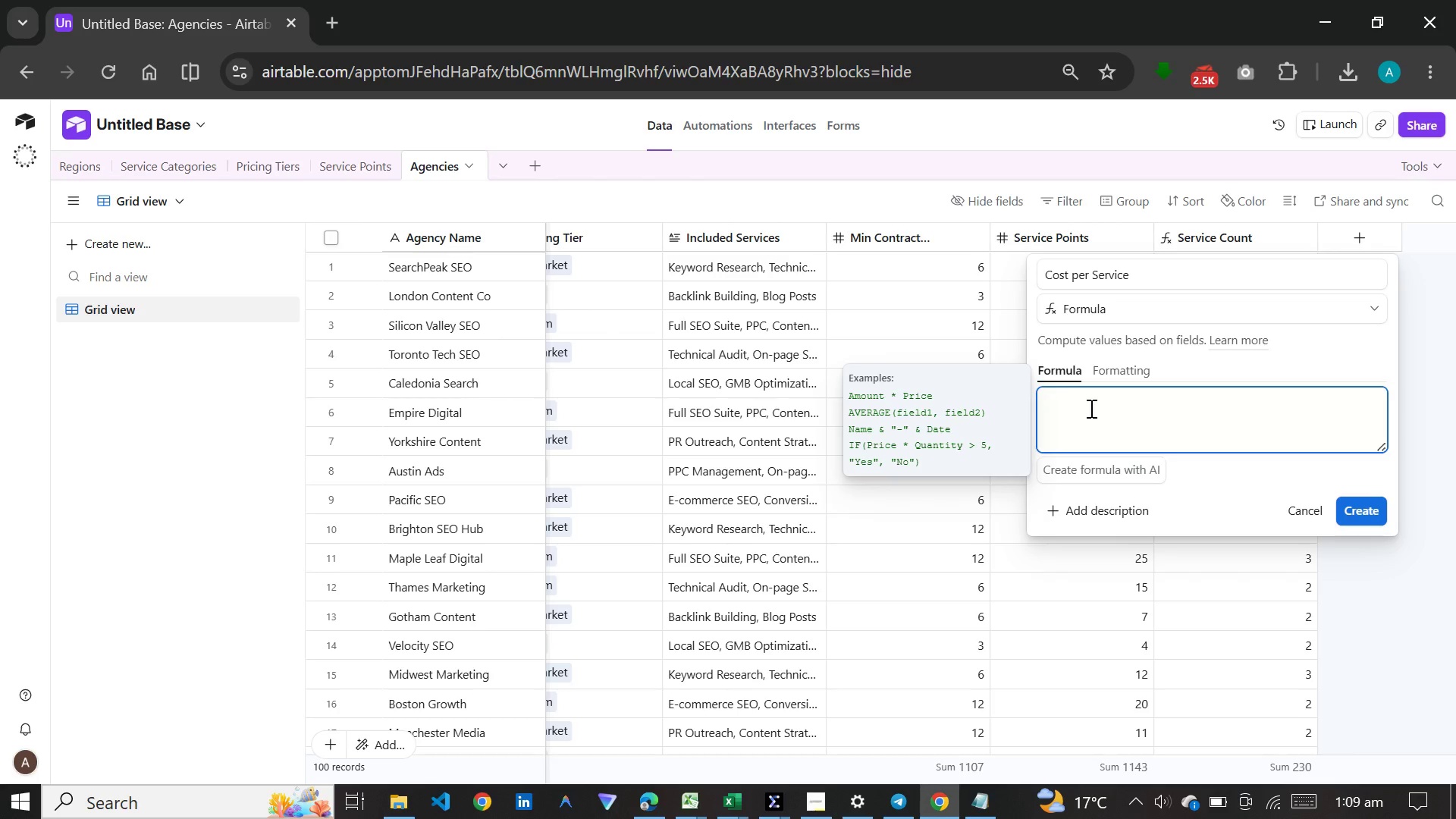 
key(Meta+V)
 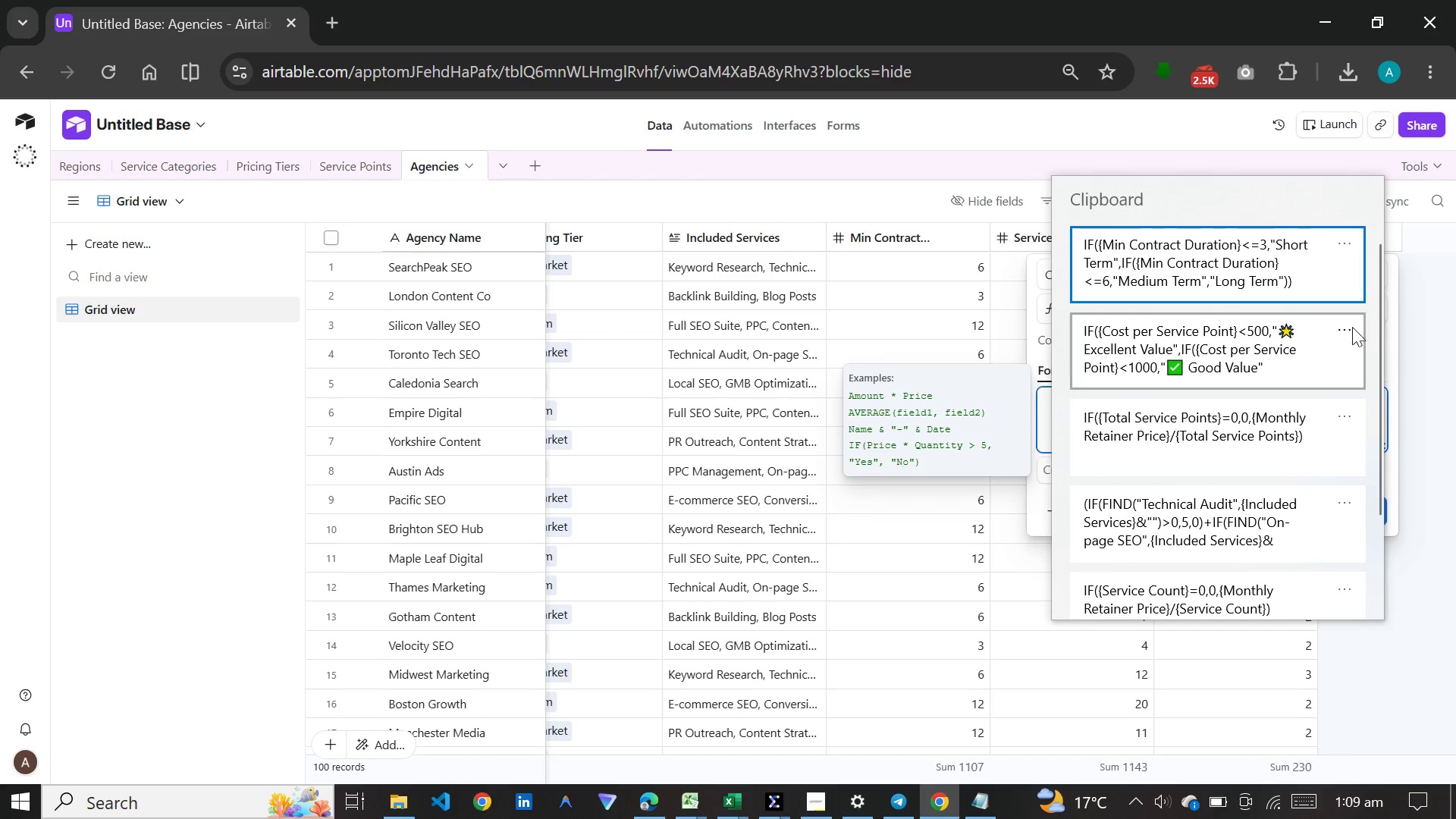 
left_click([1369, 346])
 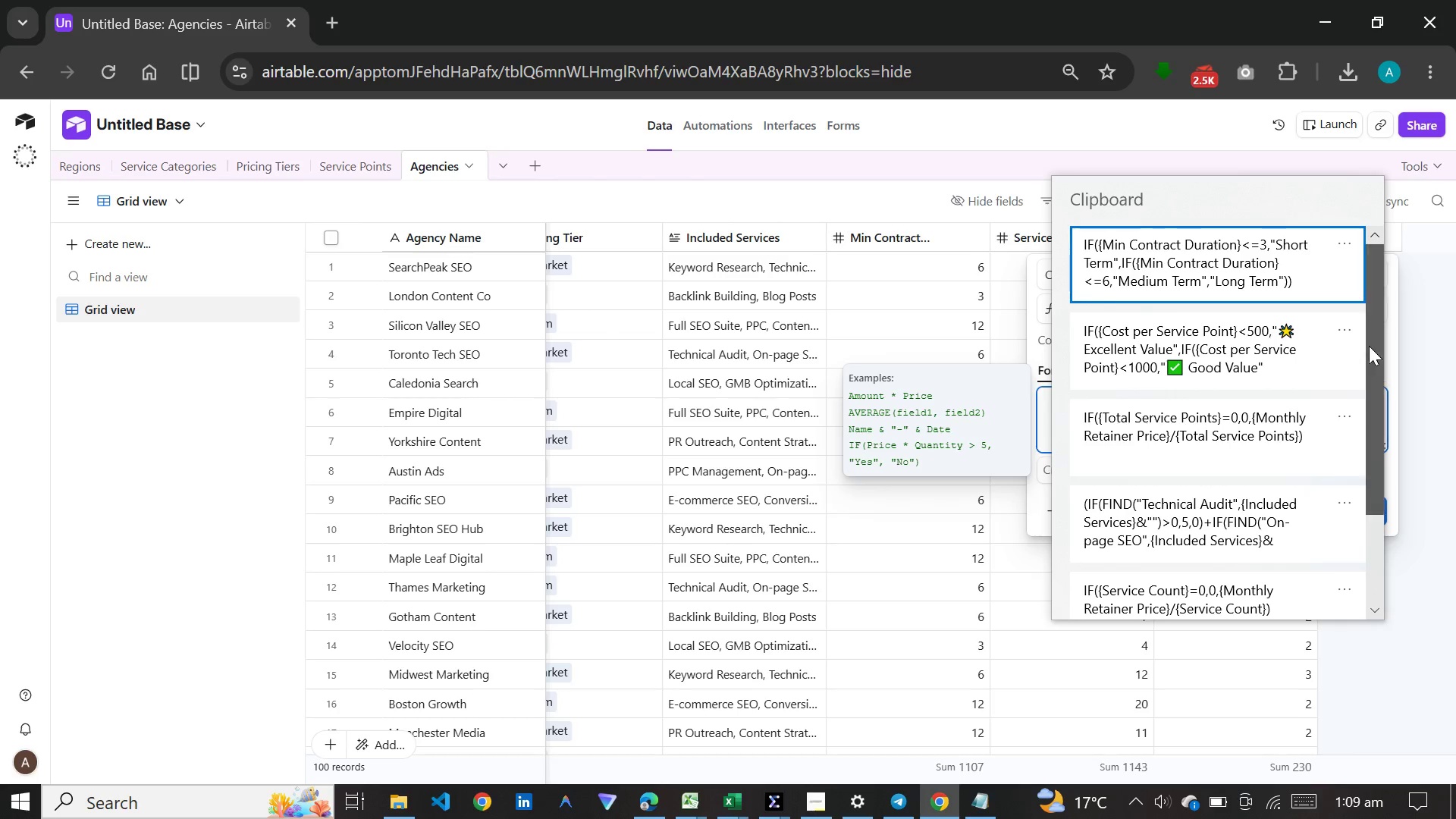 
left_click_drag(start_coordinate=[1369, 346], to_coordinate=[1369, 487])
 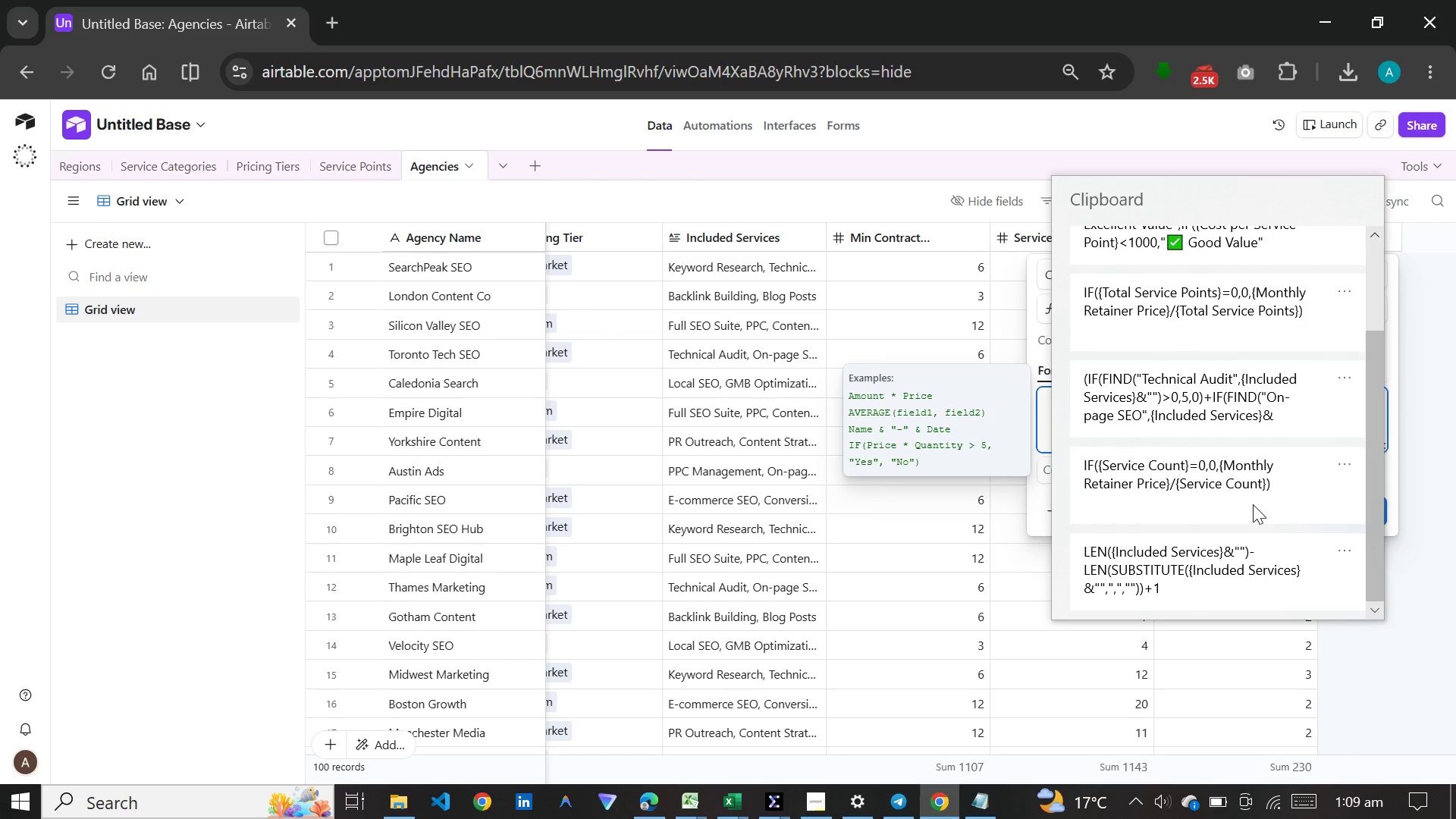 
left_click([1253, 504])
 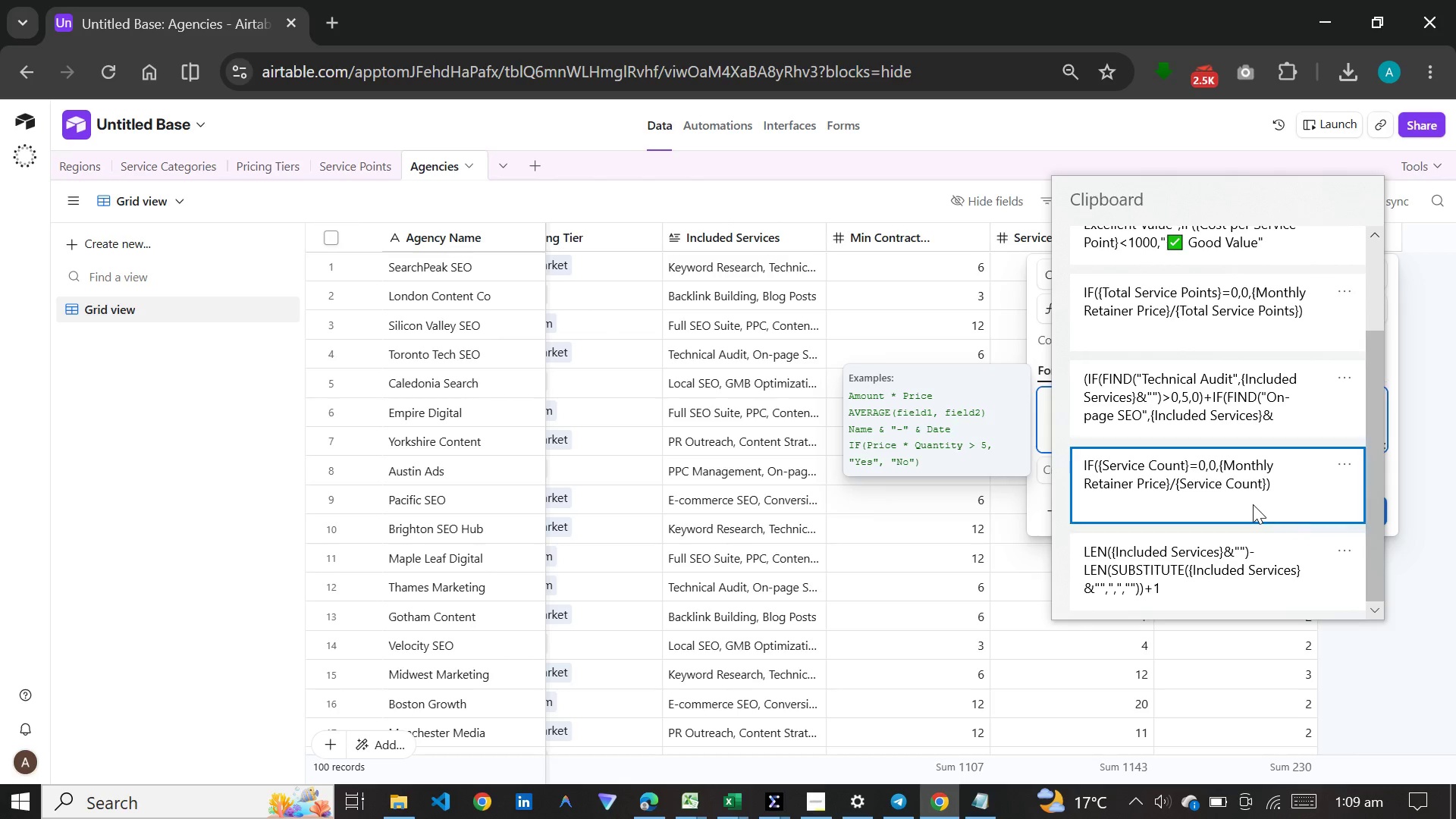 
key(Control+ControlLeft)
 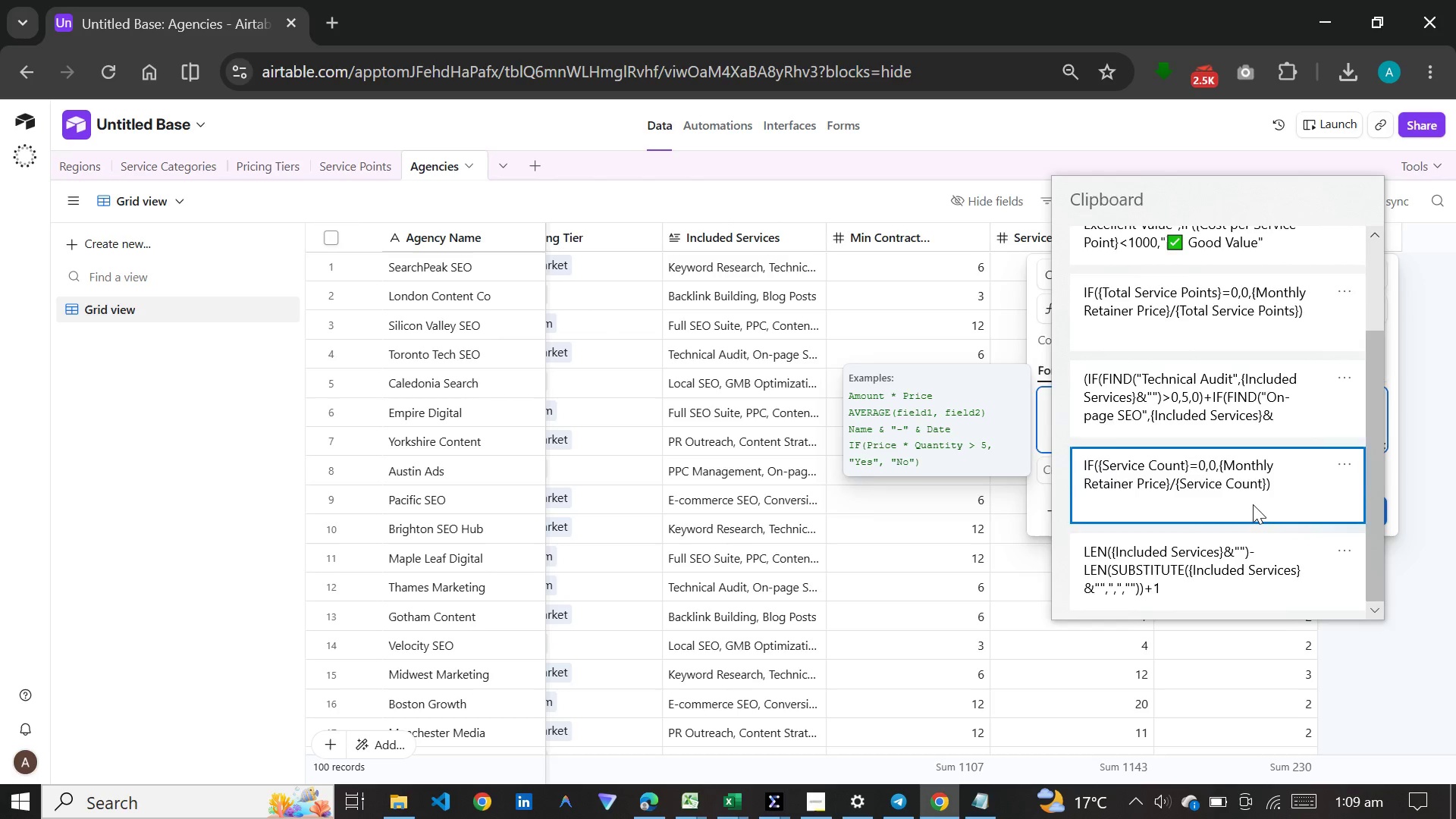 
wait(6.45)
 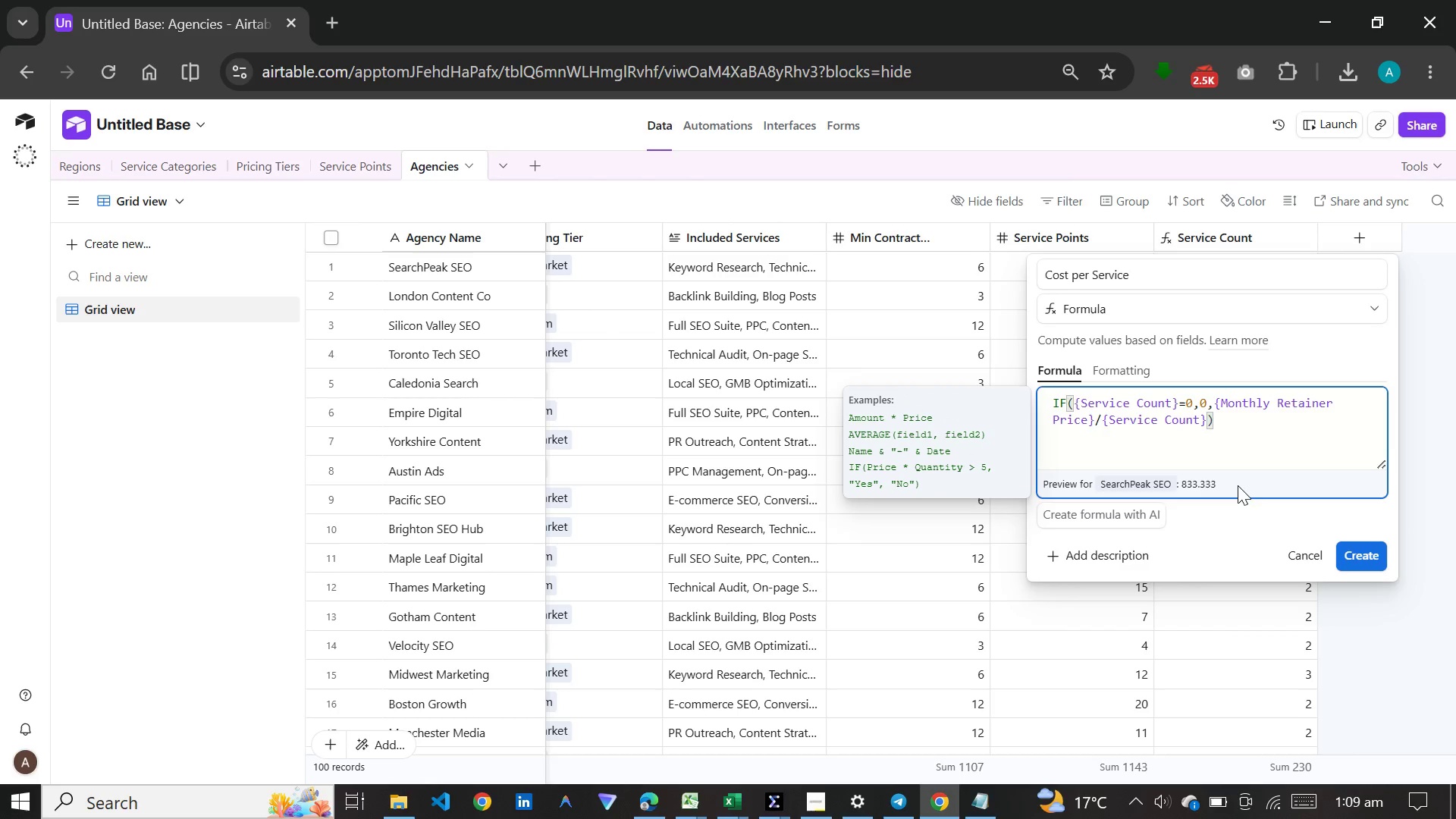 
left_click([1117, 362])
 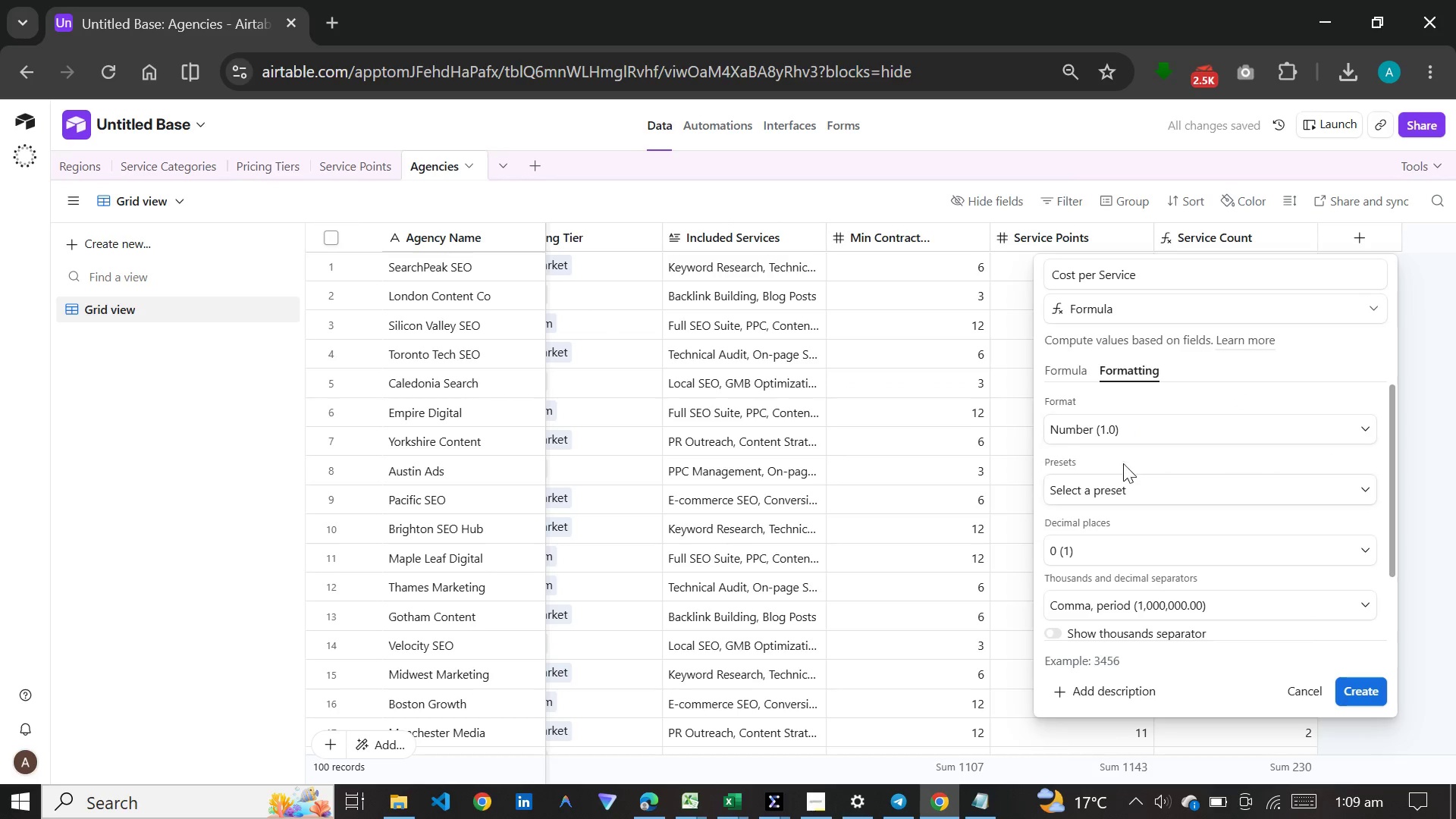 
left_click([1125, 422])
 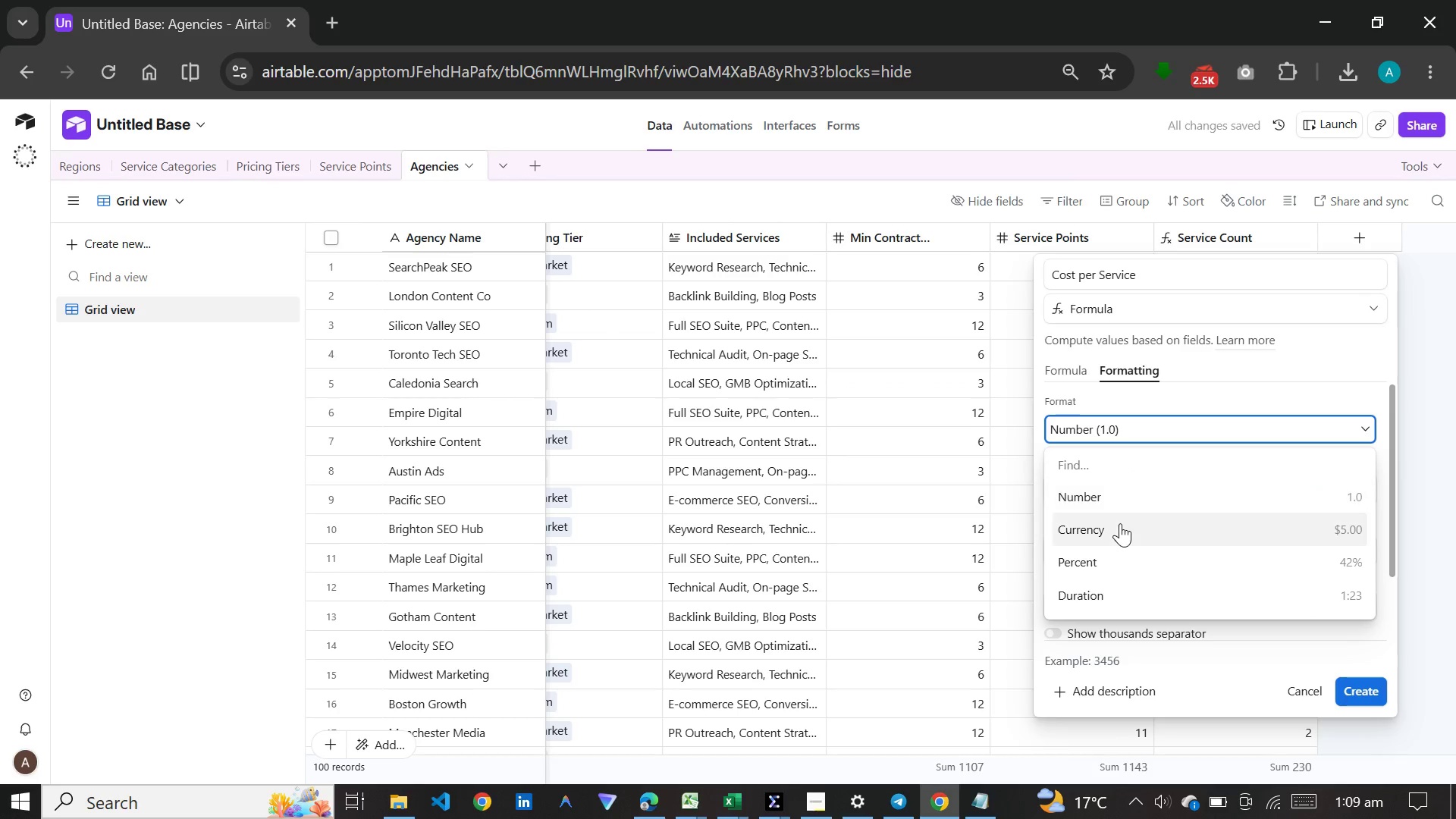 
left_click([1120, 527])
 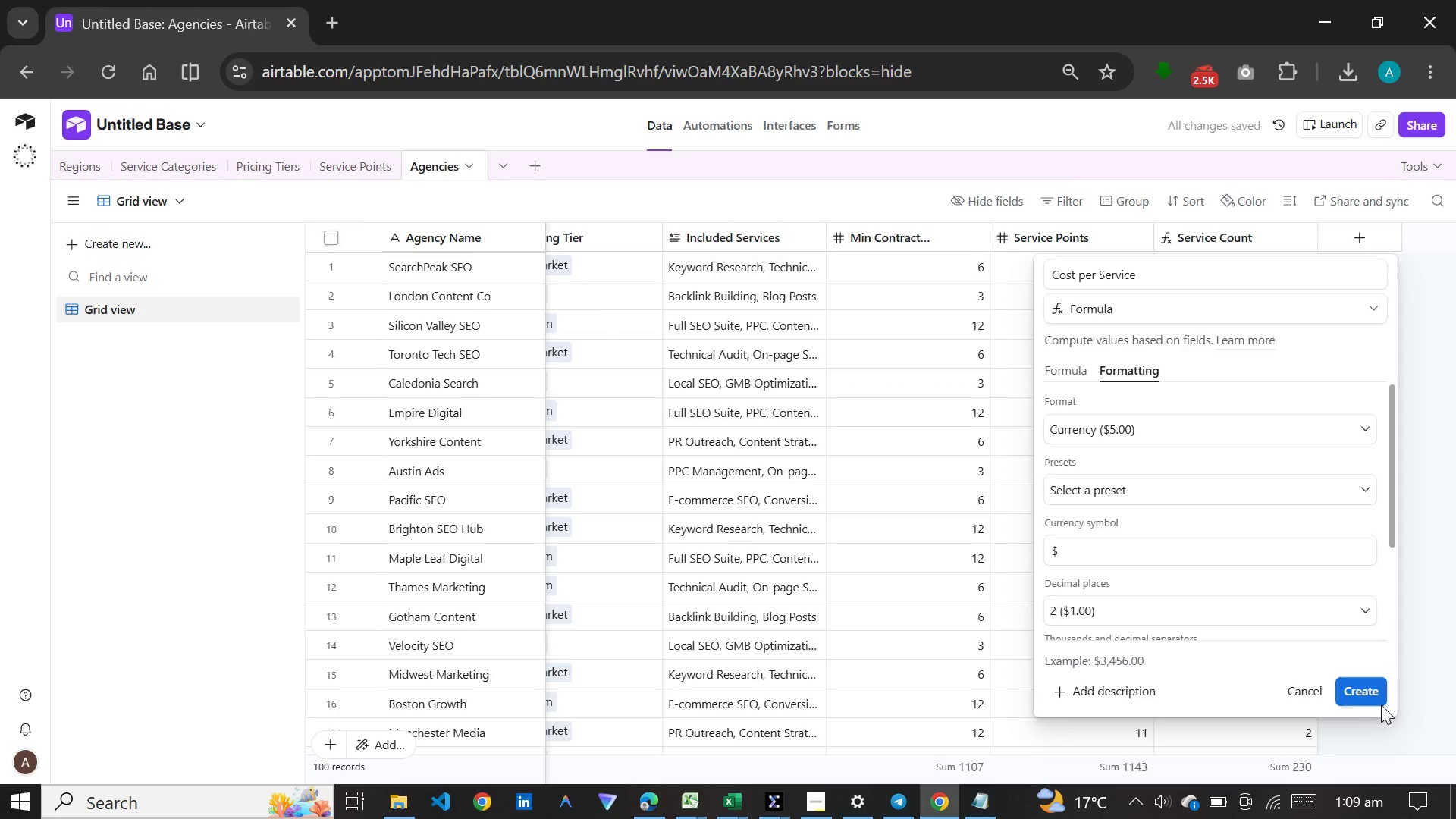 
left_click([1365, 692])
 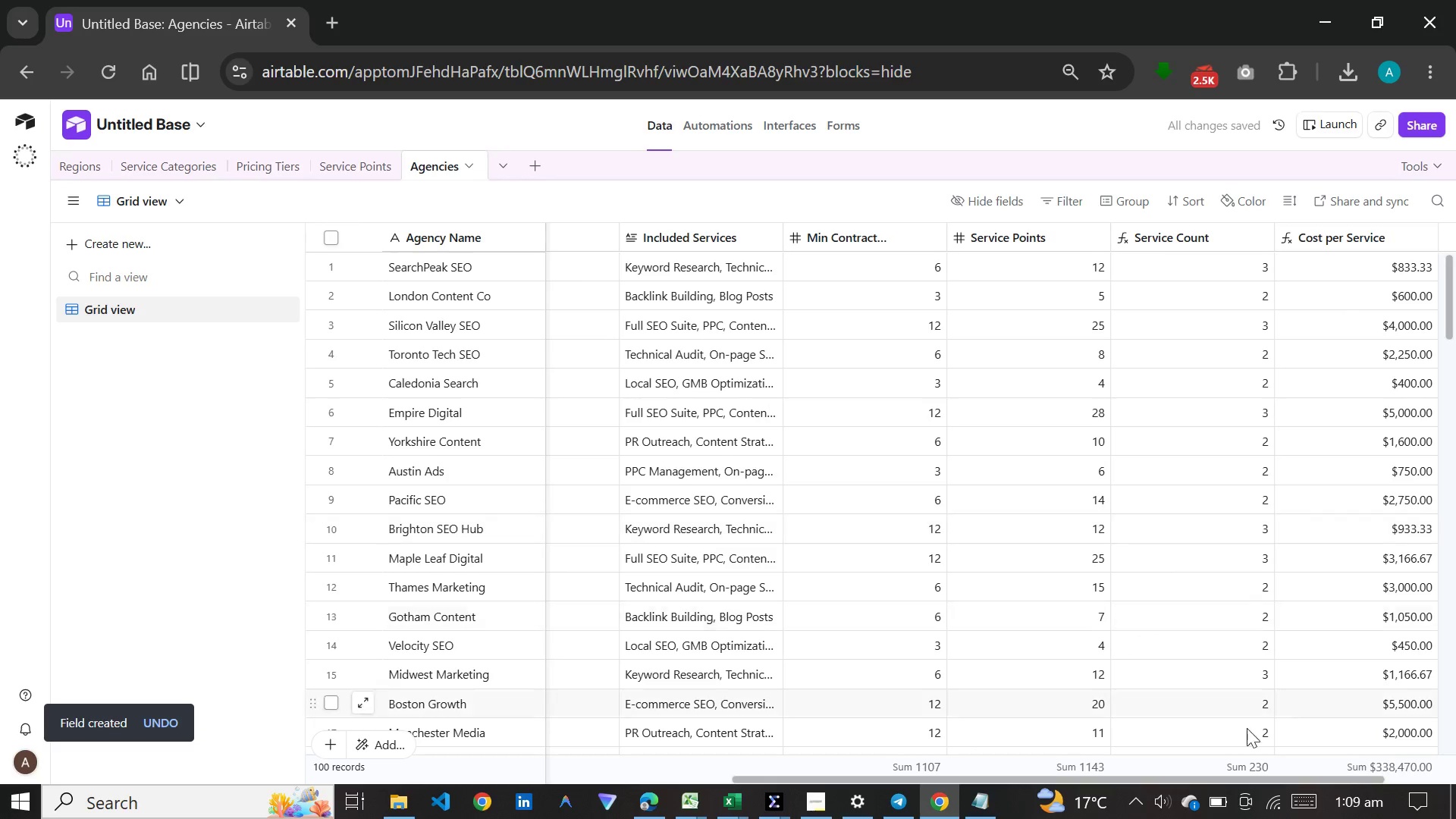 
left_click_drag(start_coordinate=[1220, 780], to_coordinate=[1337, 769])
 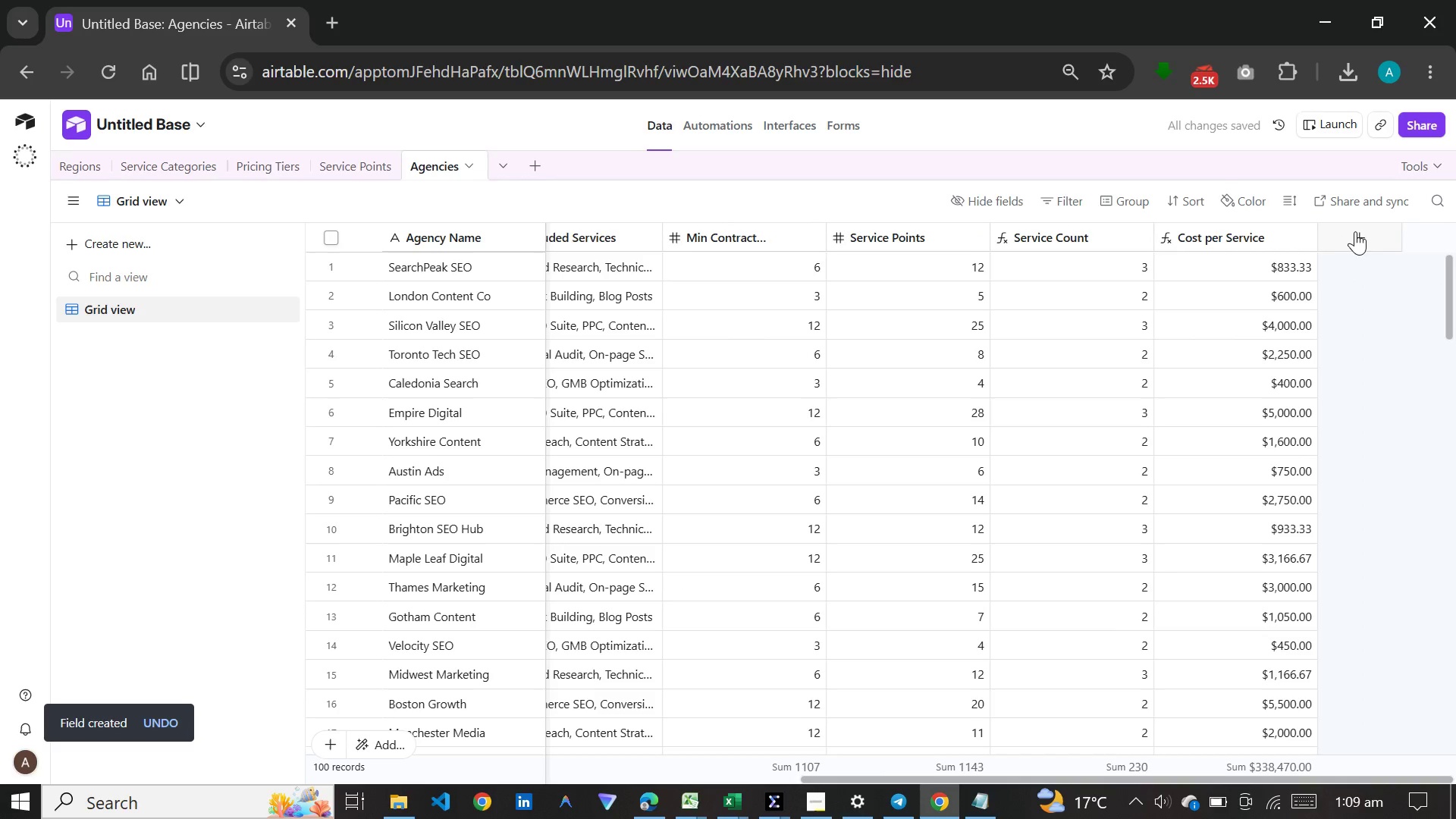 
left_click([1357, 231])
 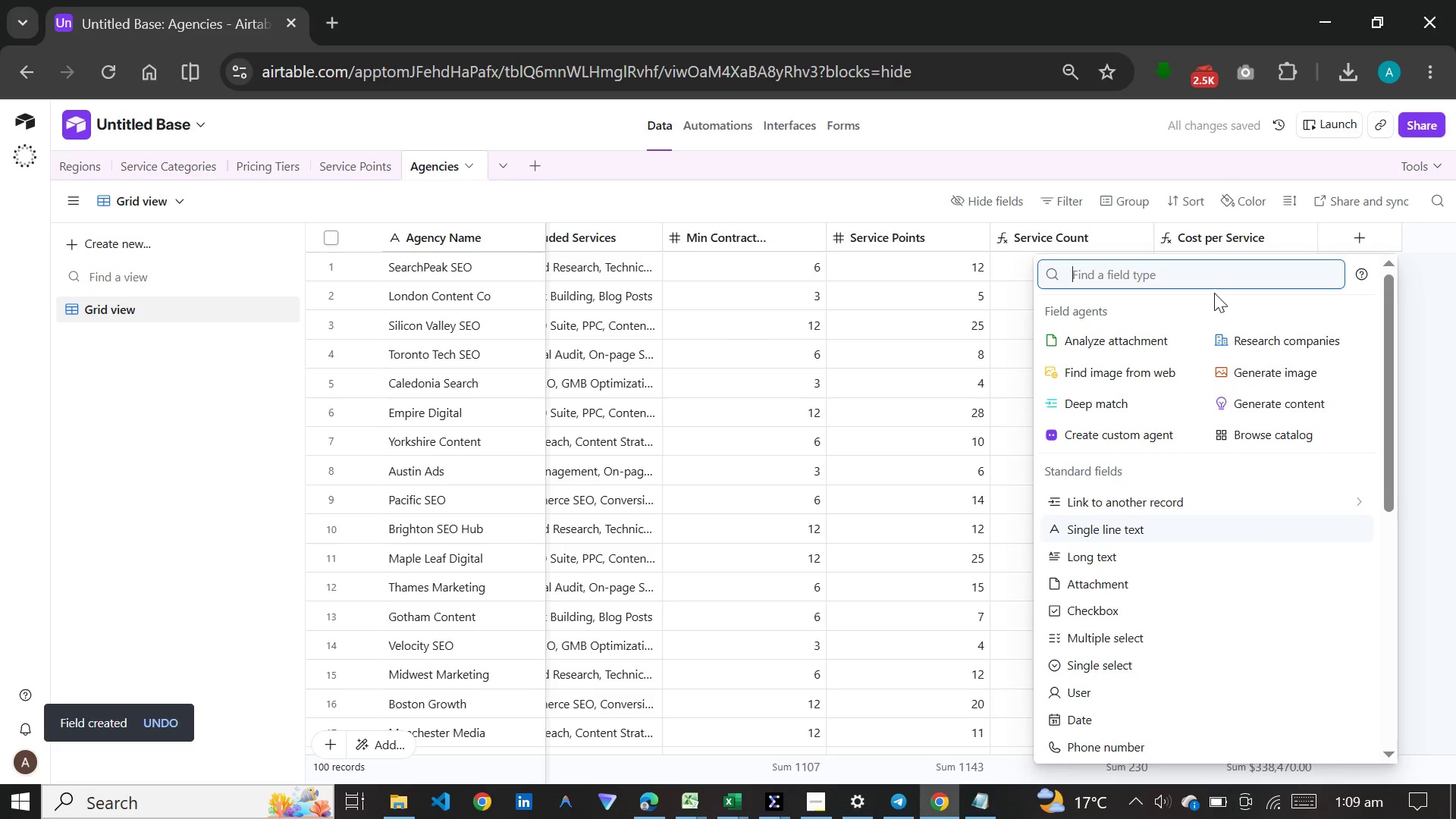 
type(form)
 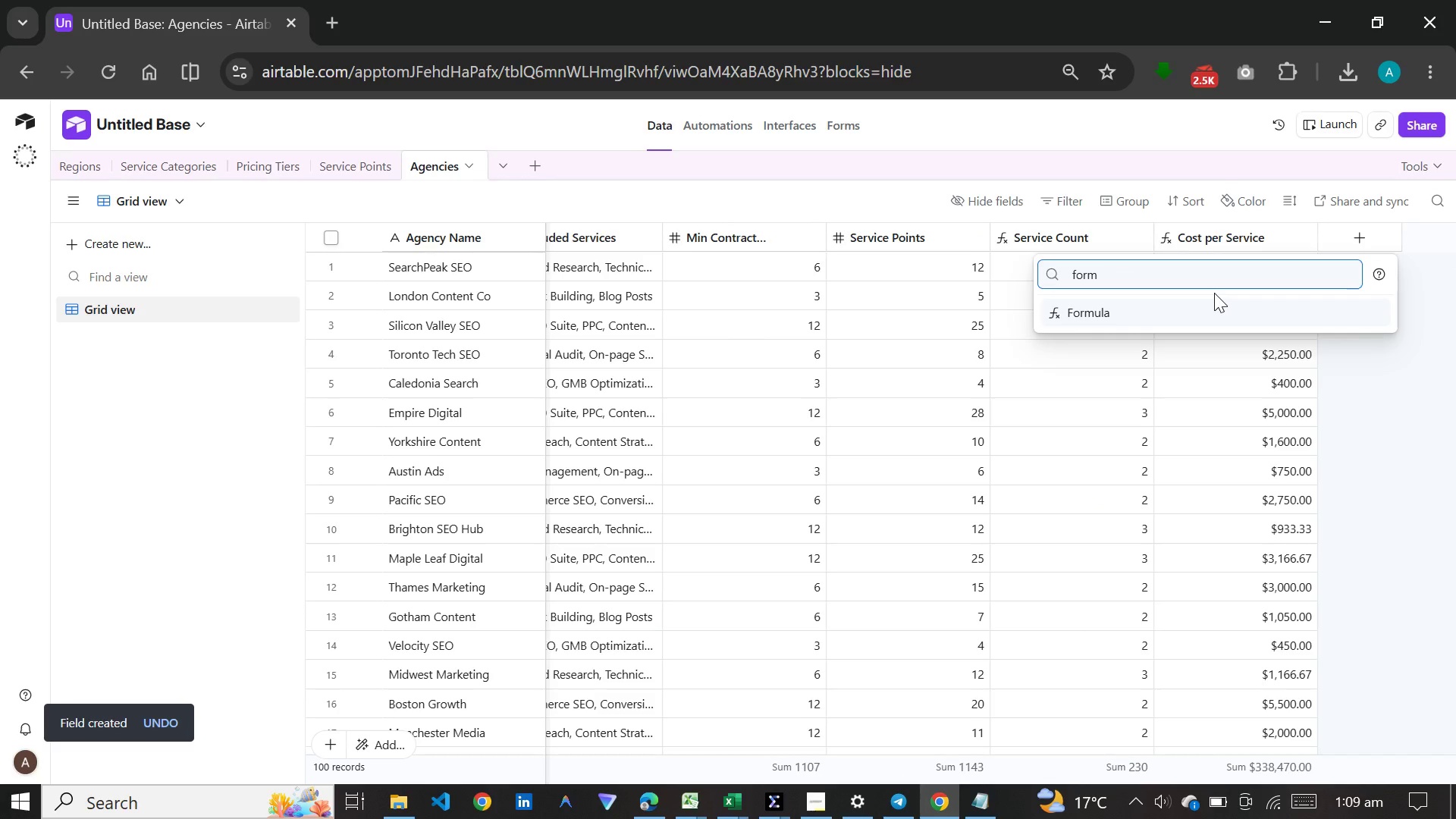 
key(Enter)
 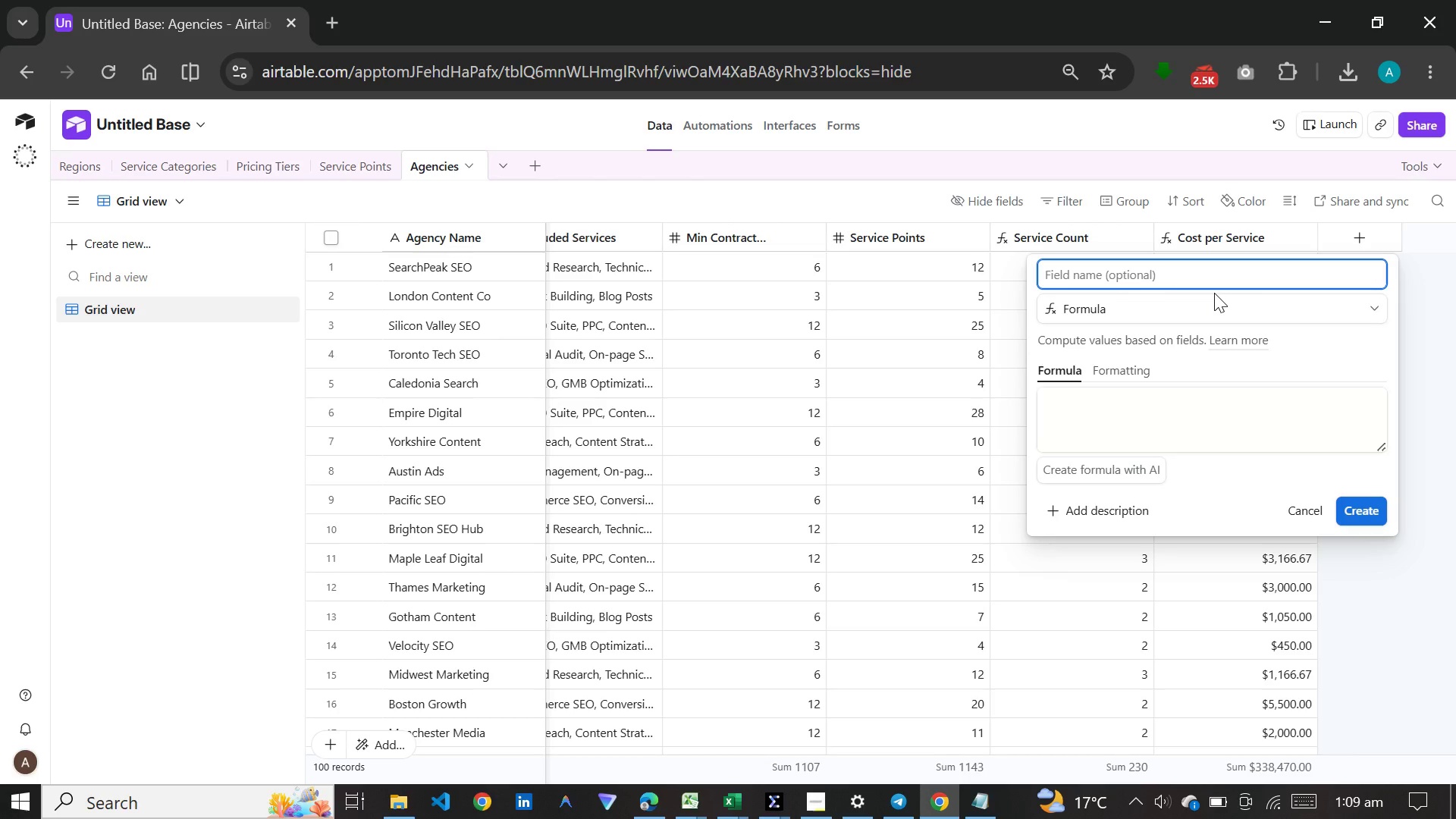 
wait(9.05)
 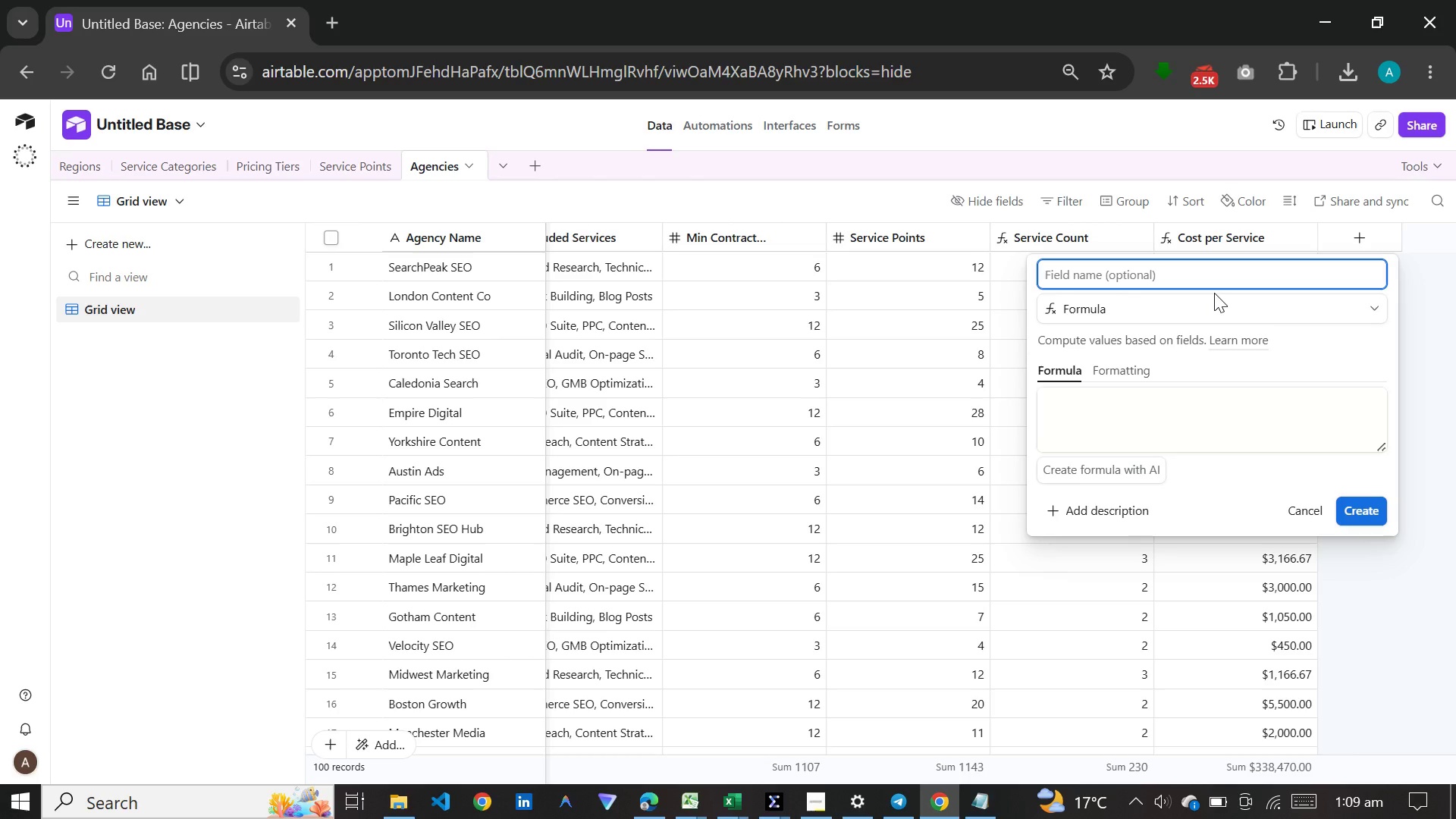 
type(Total Service Points)
 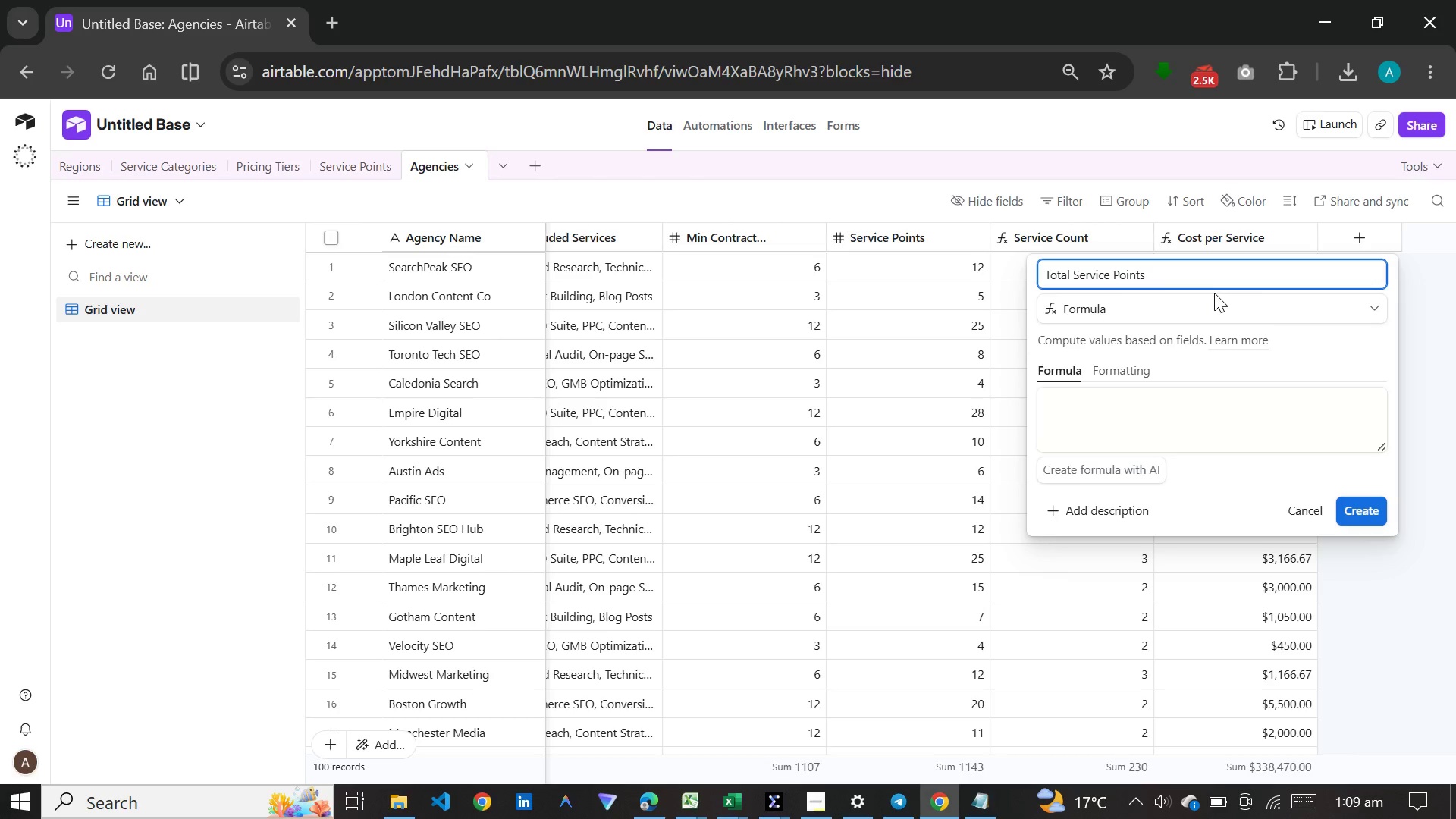 
wait(8.45)
 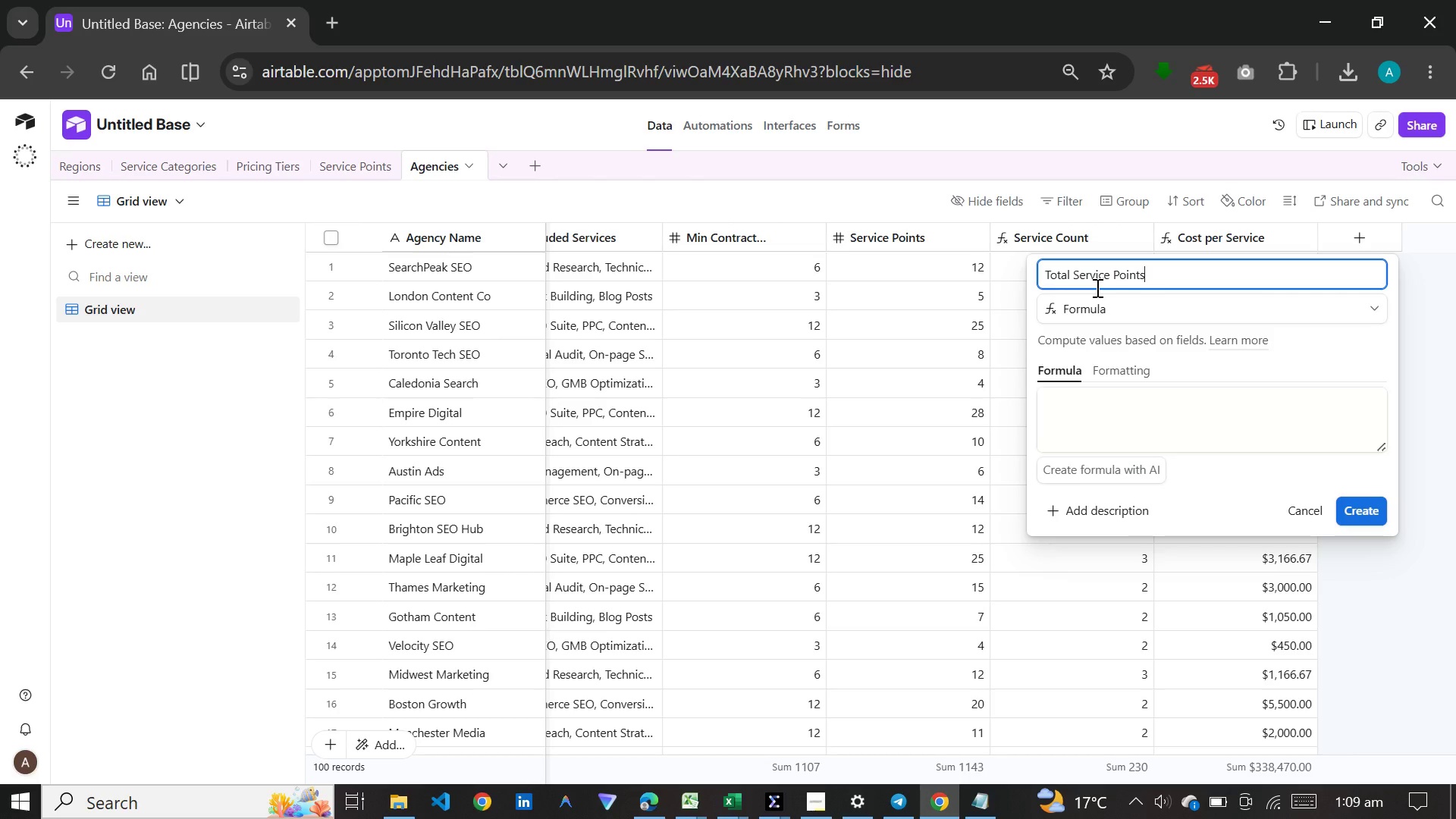 
left_click([1122, 411])
 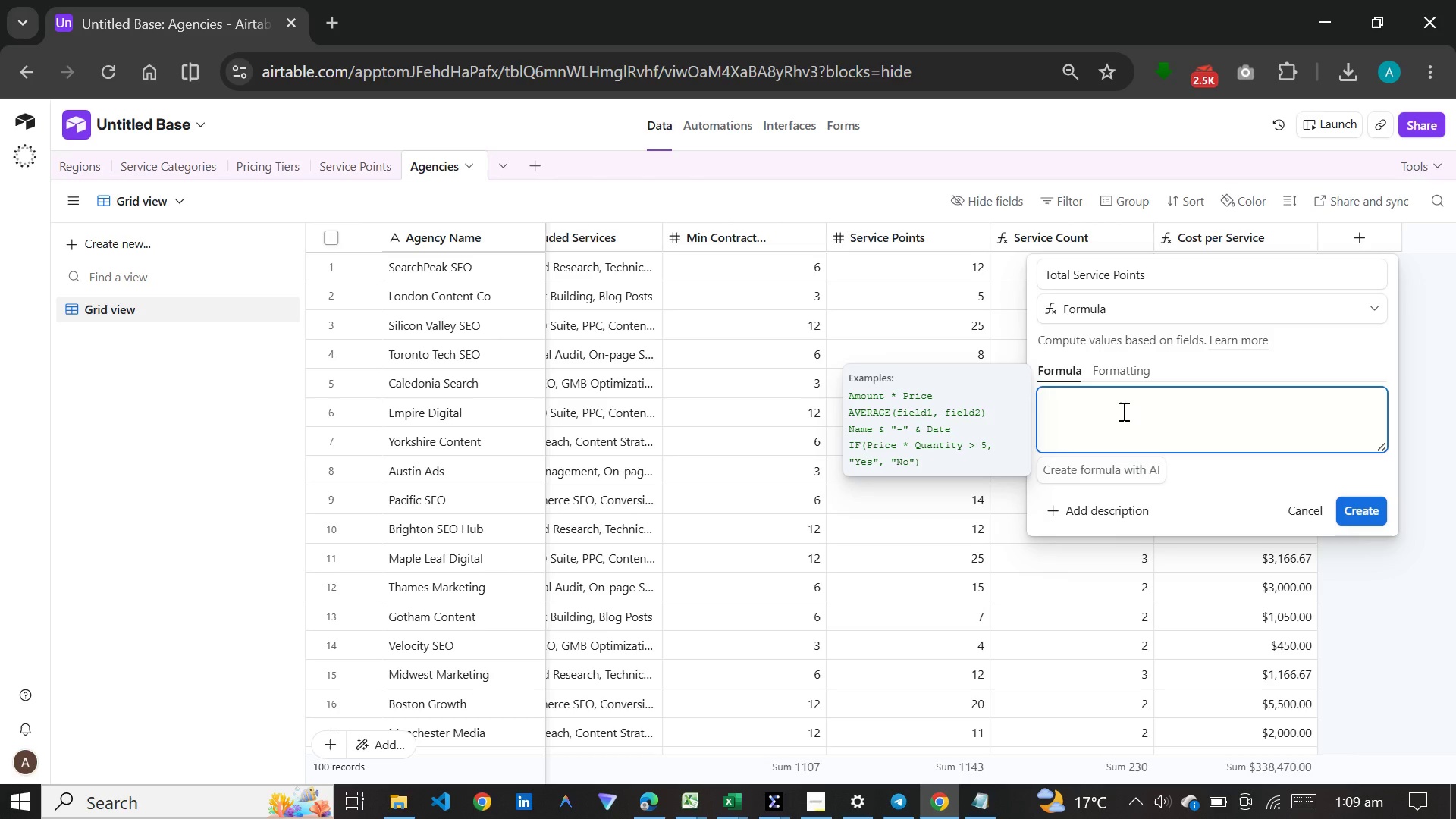 
key(Meta+V)
 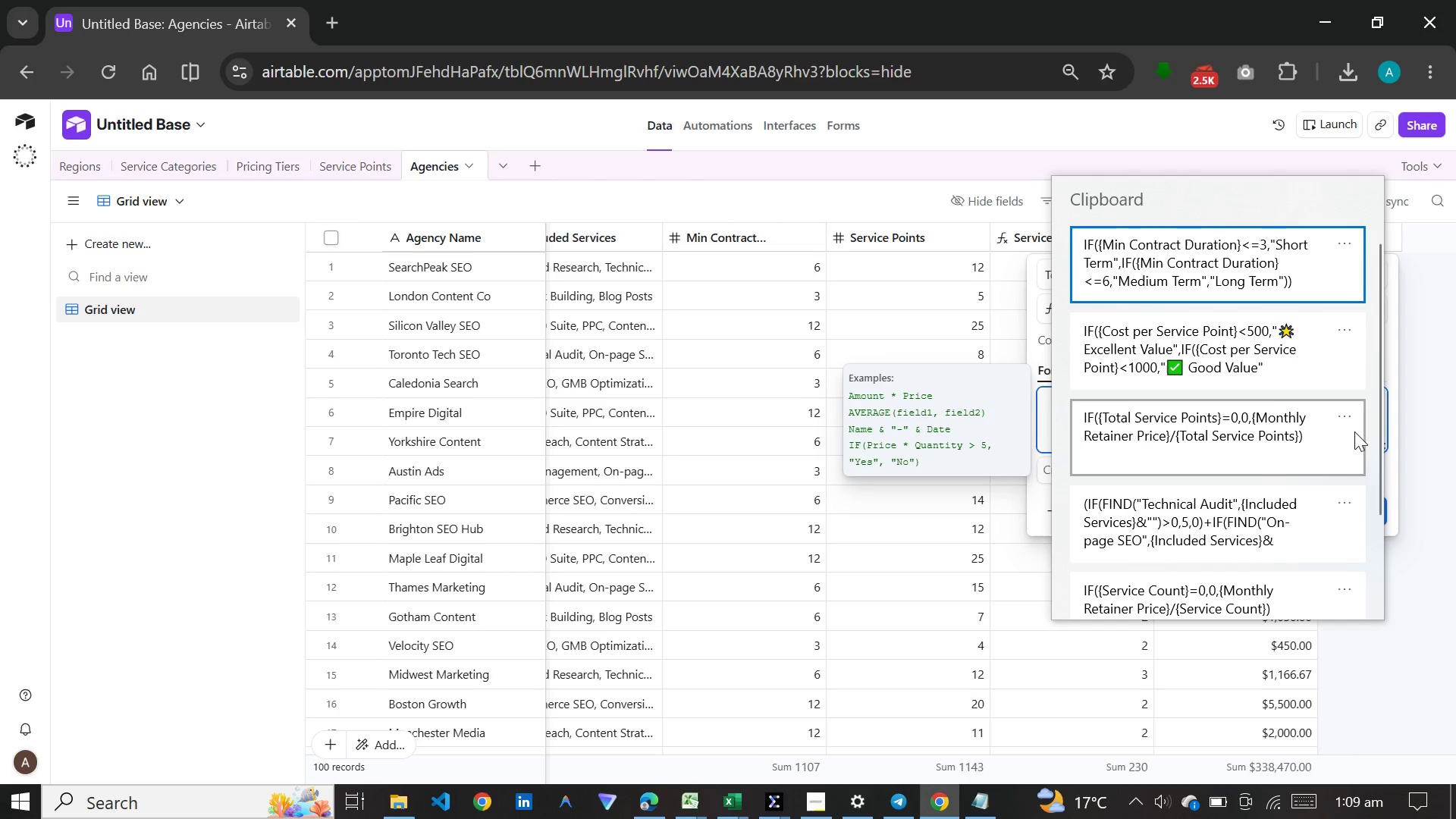 
left_click([1378, 357])
 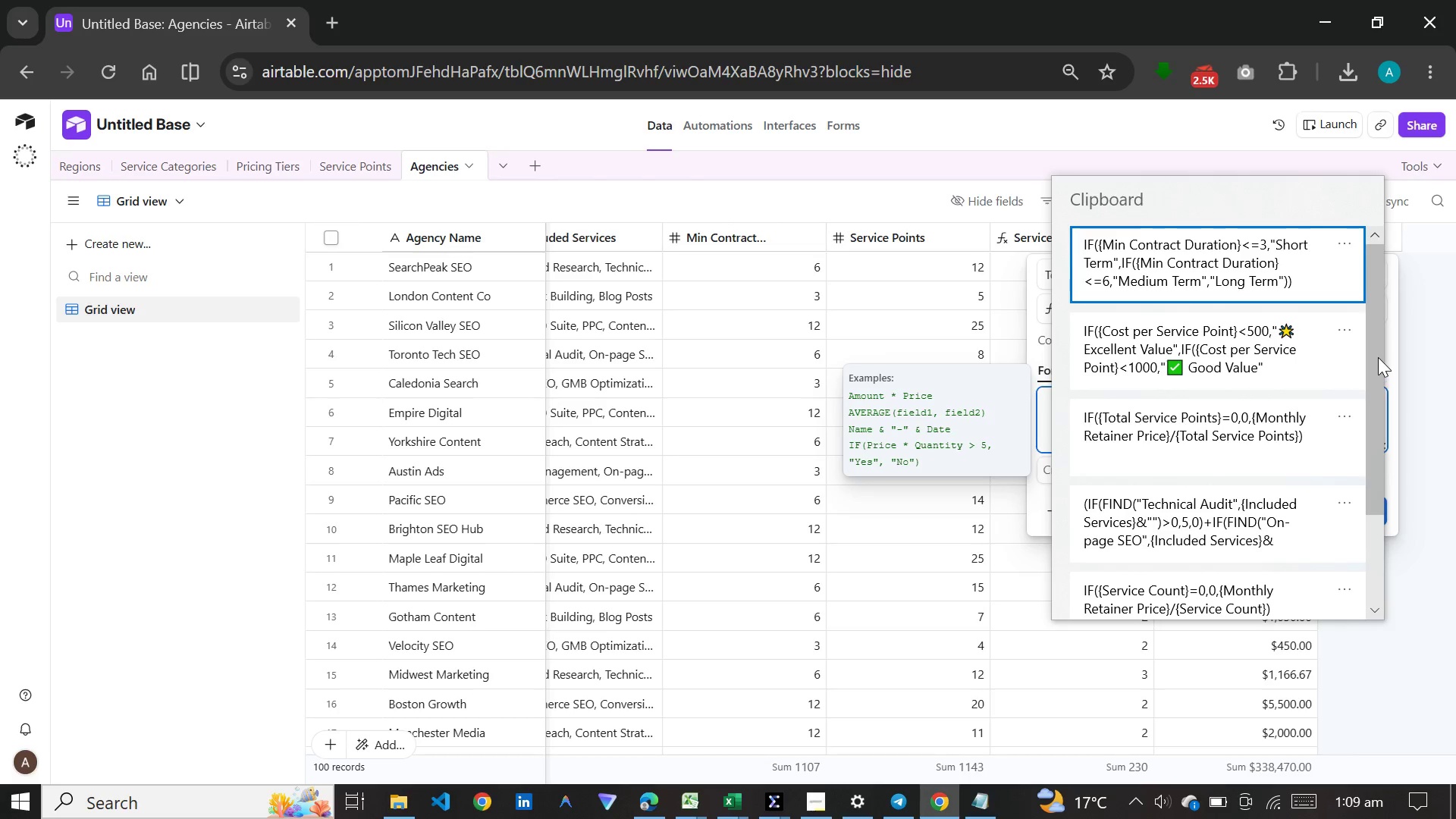 
left_click_drag(start_coordinate=[1378, 357], to_coordinate=[1378, 451])
 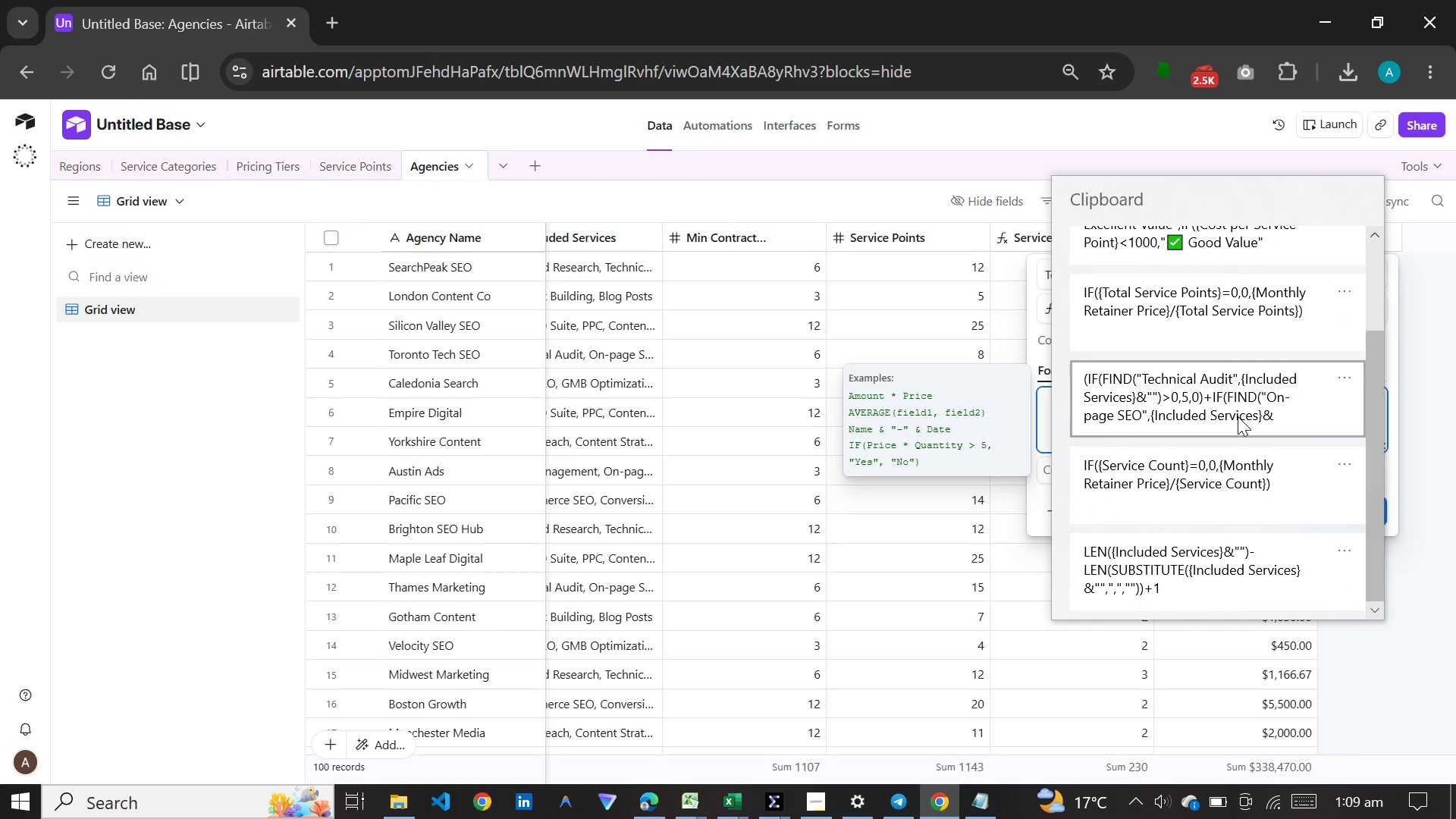 
left_click([1238, 416])
 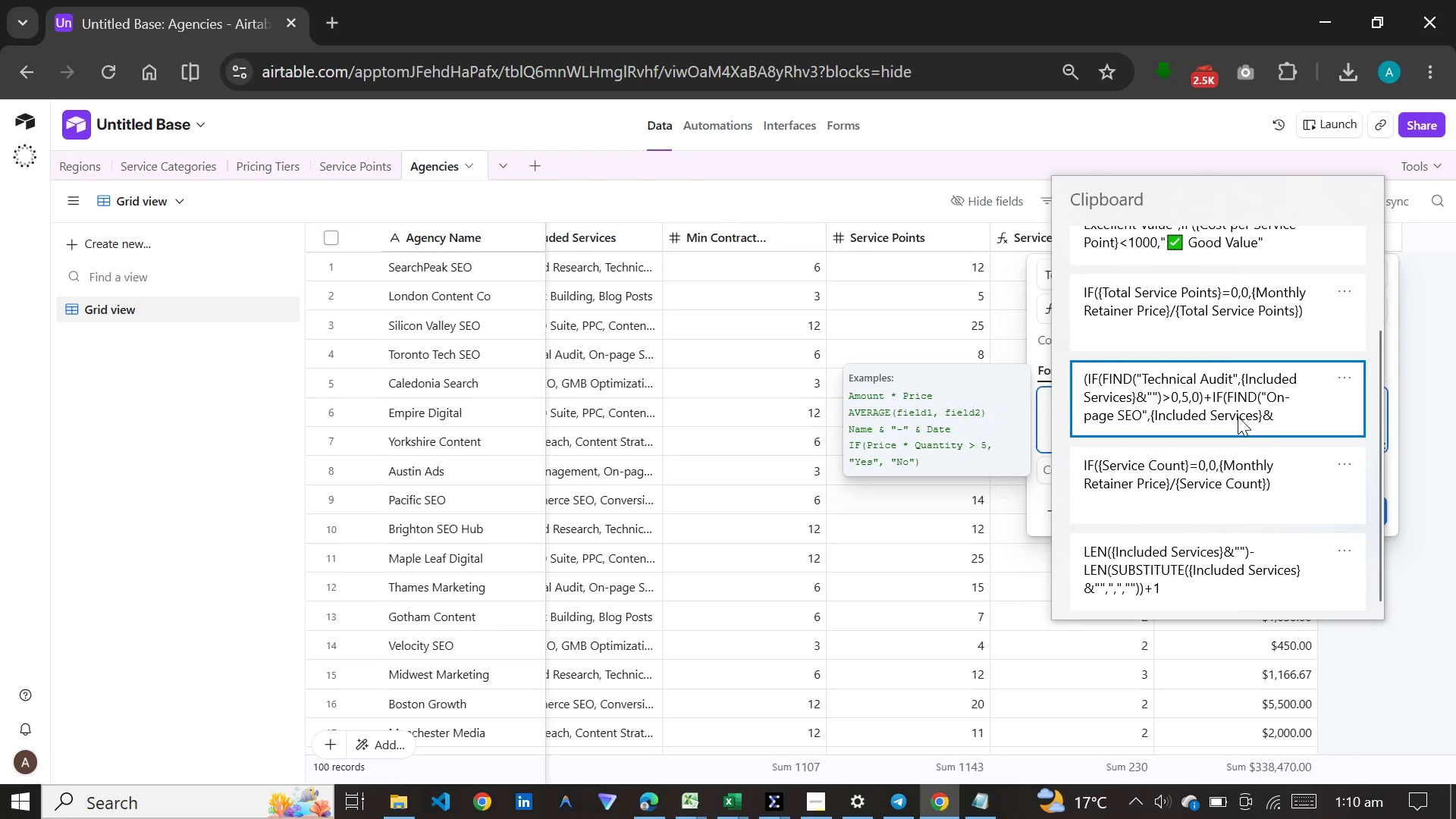 
key(Control+ControlLeft)
 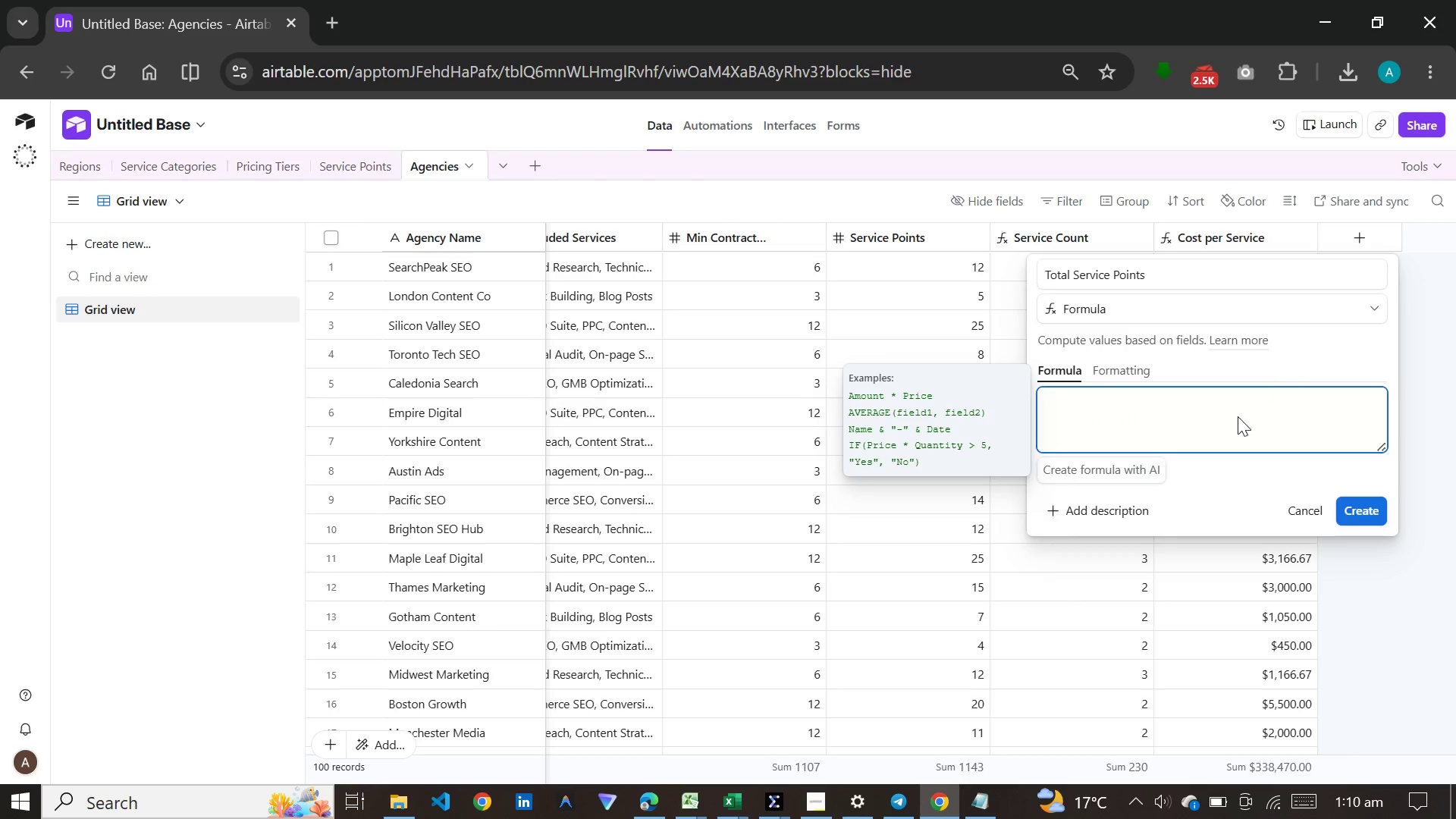 
scroll: coordinate [1245, 421], scroll_direction: up, amount: 8.0
 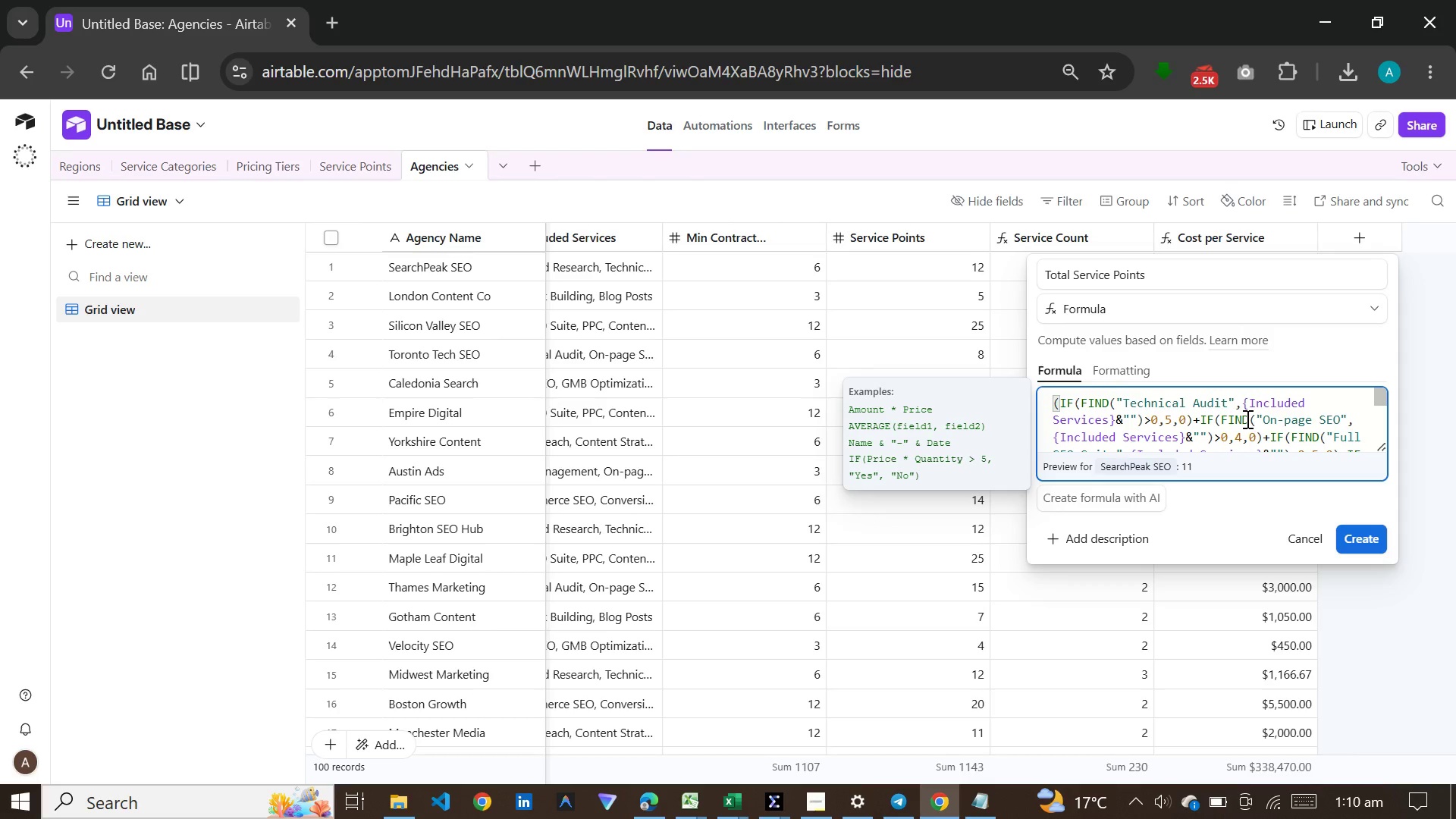 
left_click([1128, 360])
 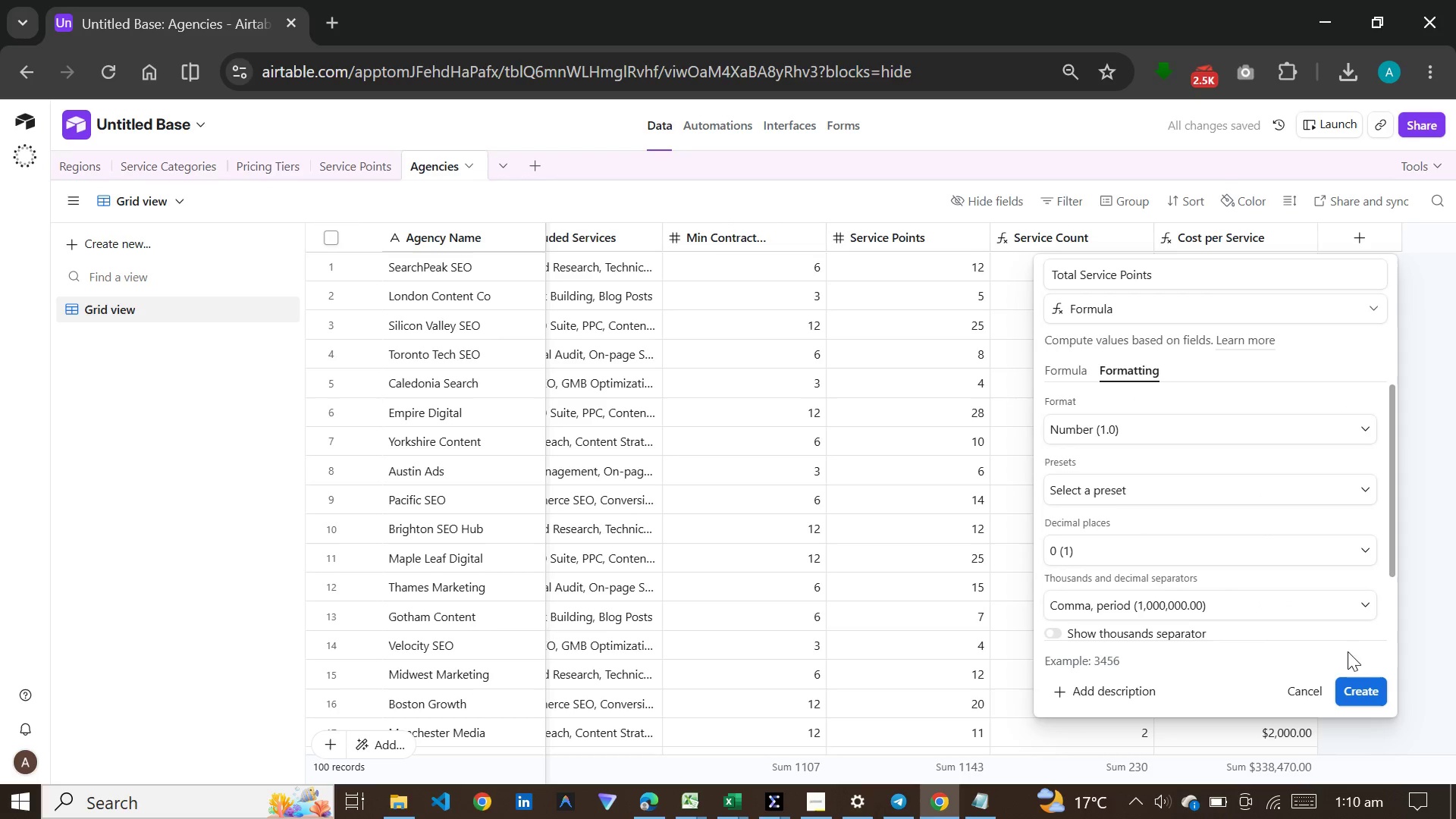 
left_click([1356, 678])
 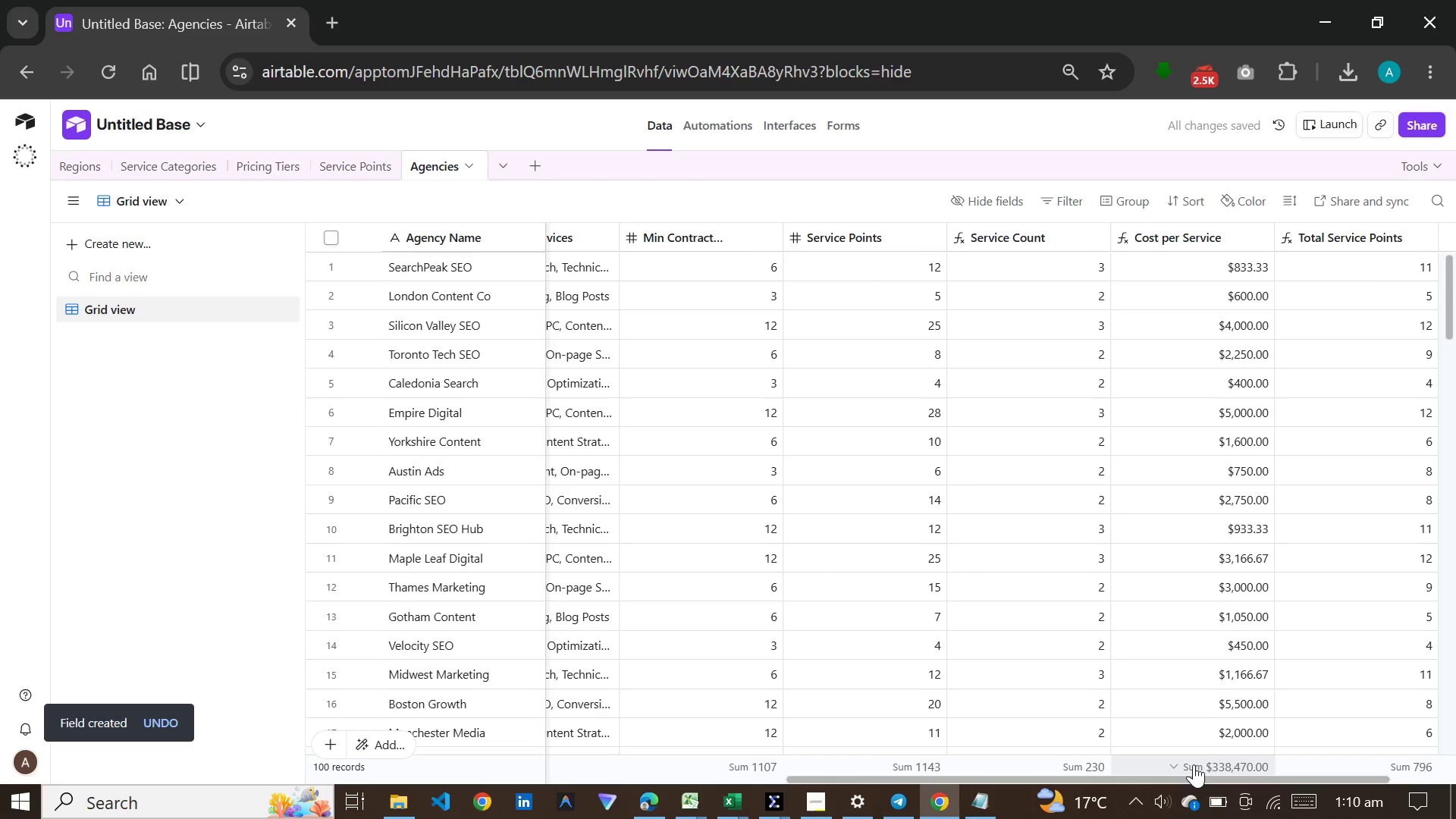 
left_click_drag(start_coordinate=[1183, 780], to_coordinate=[1304, 783])
 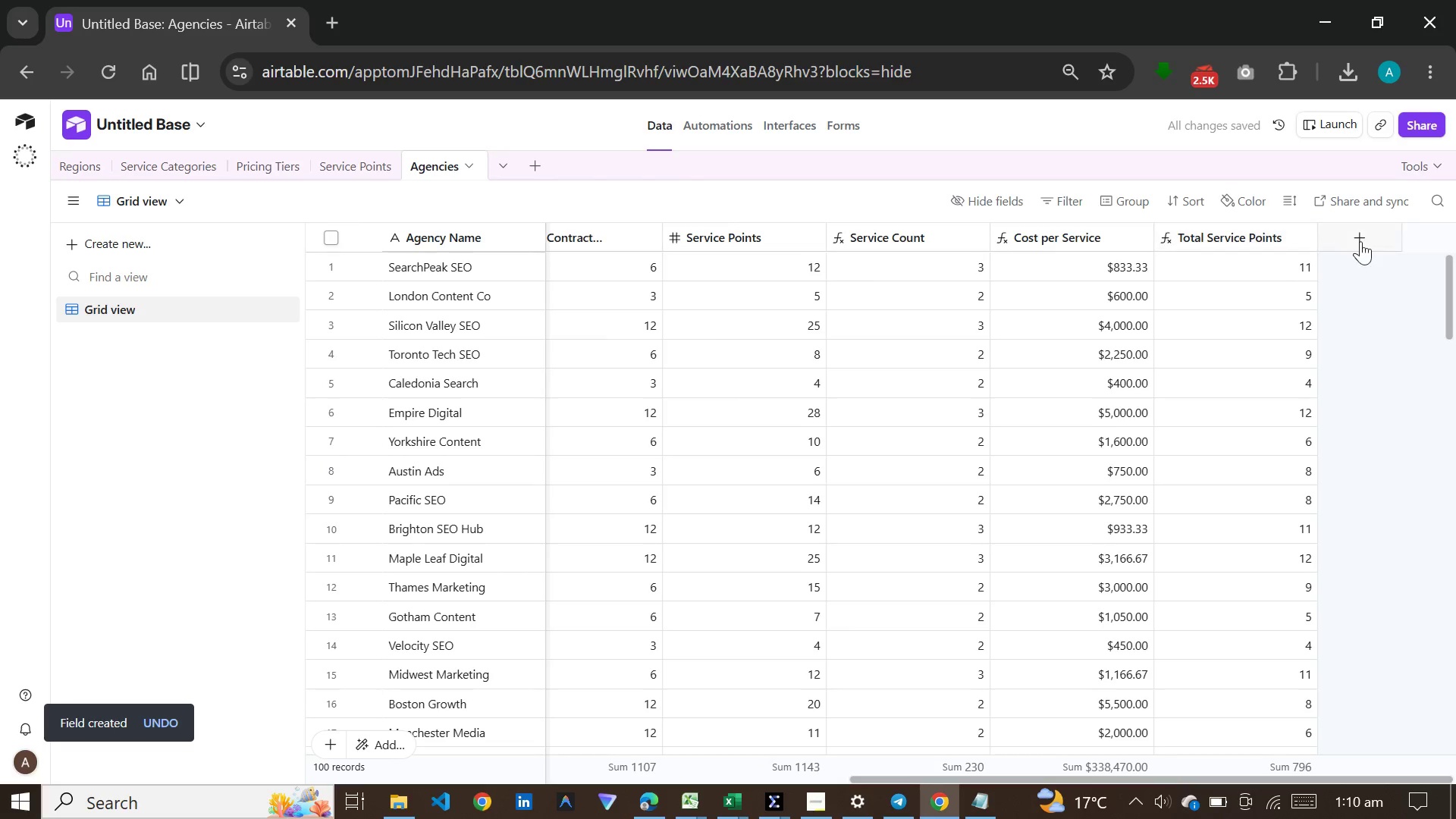 
left_click([1367, 241])
 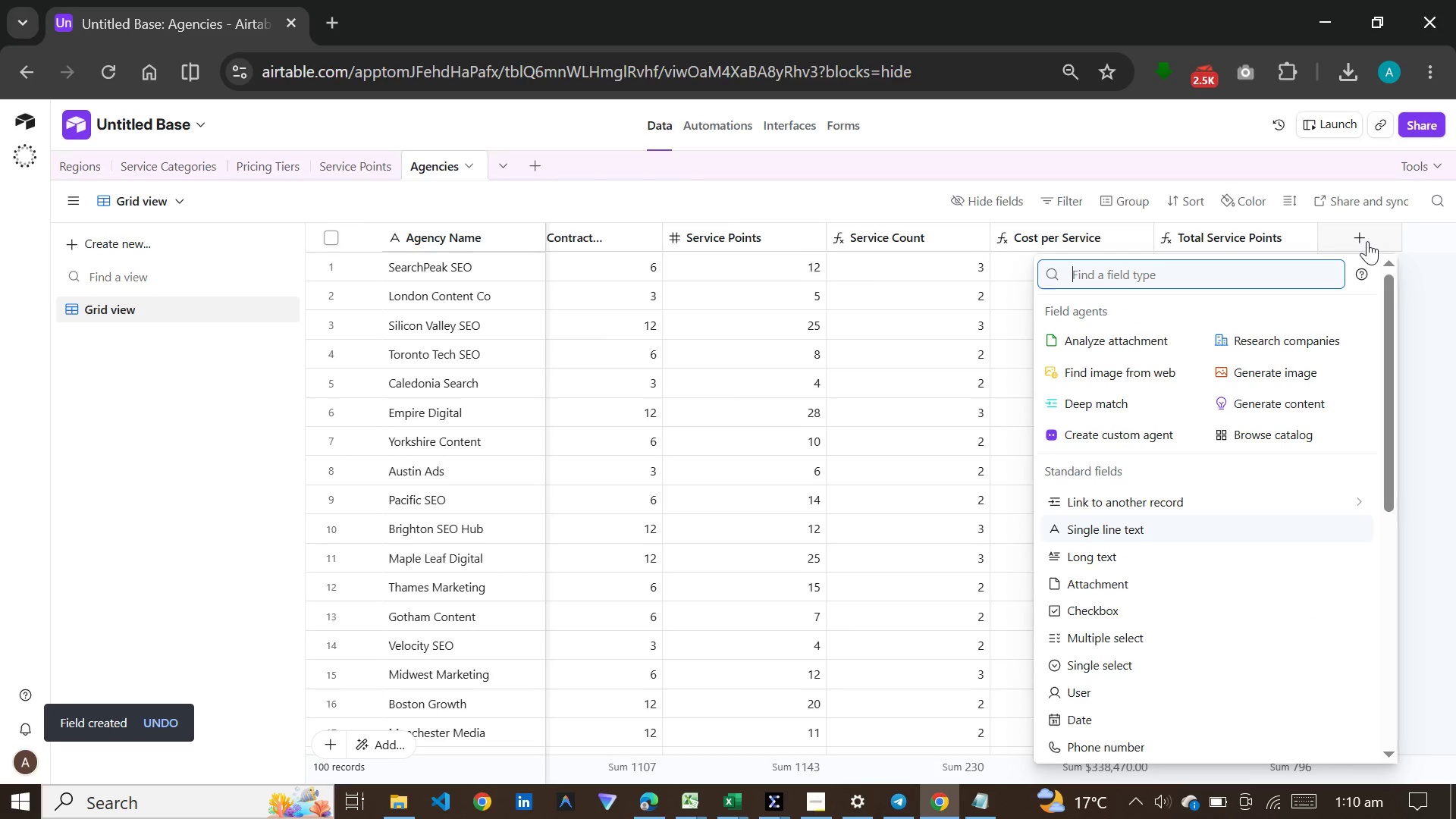 
type(for)
 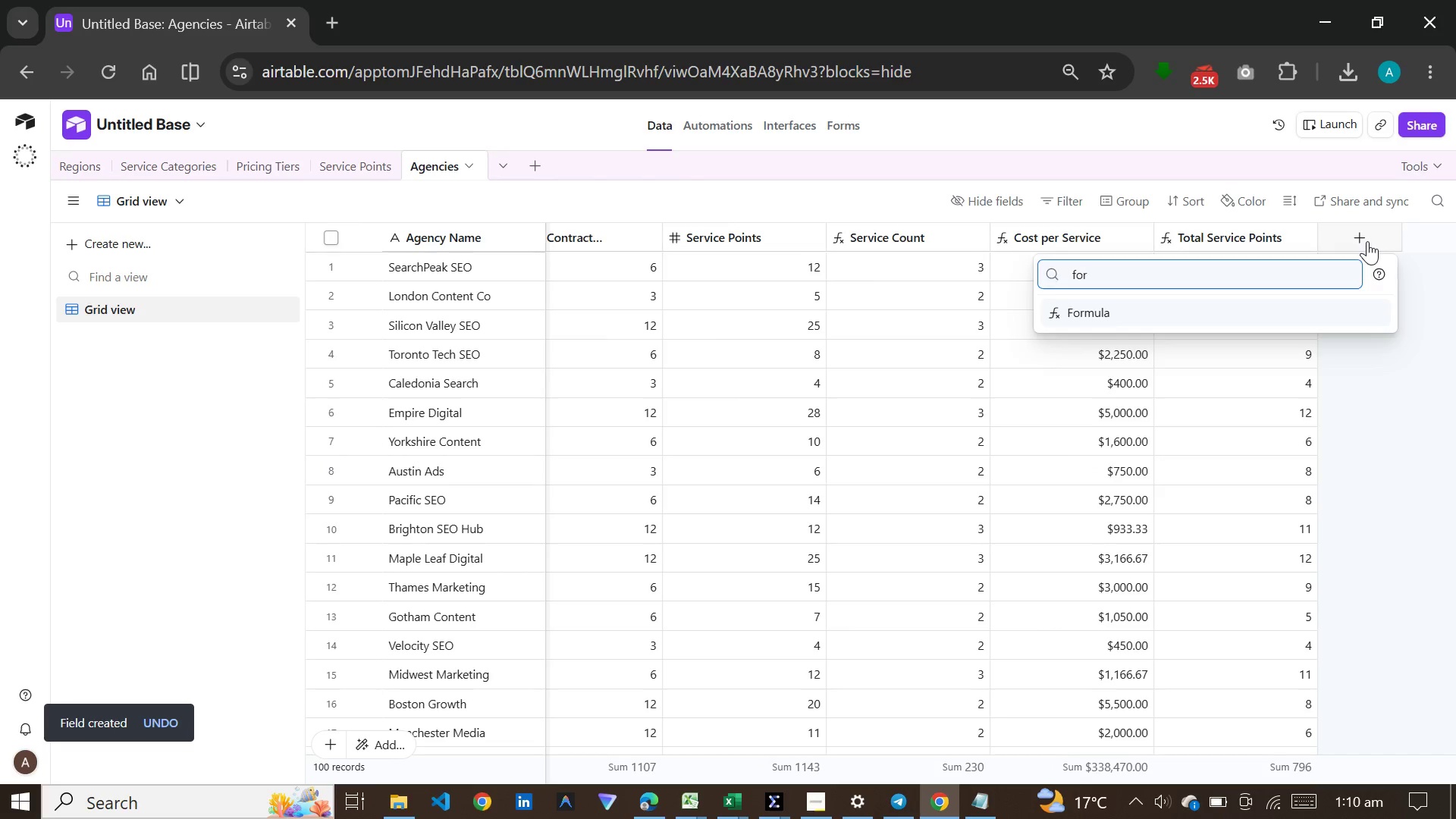 
key(Enter)
 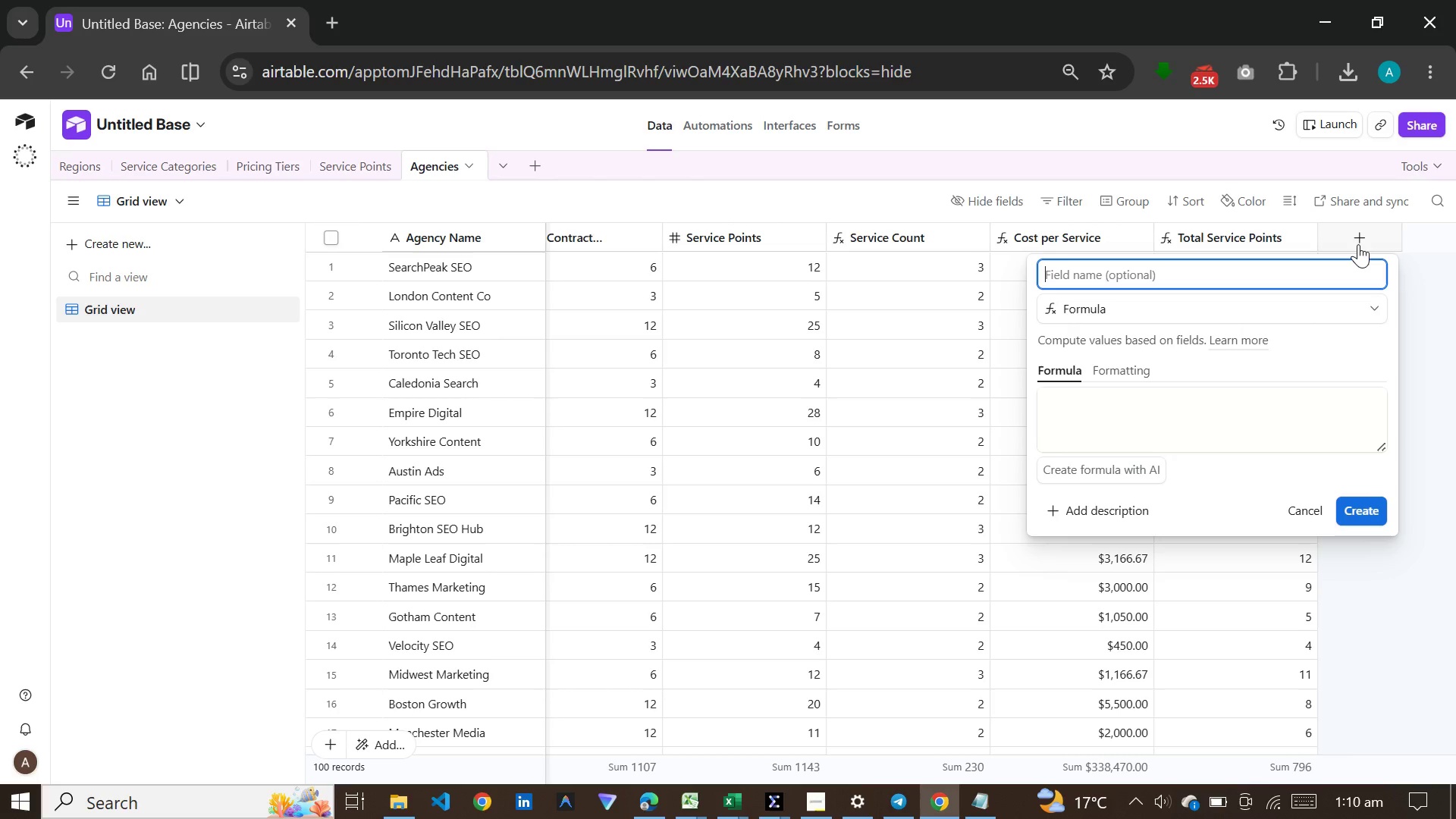 
wait(42.58)
 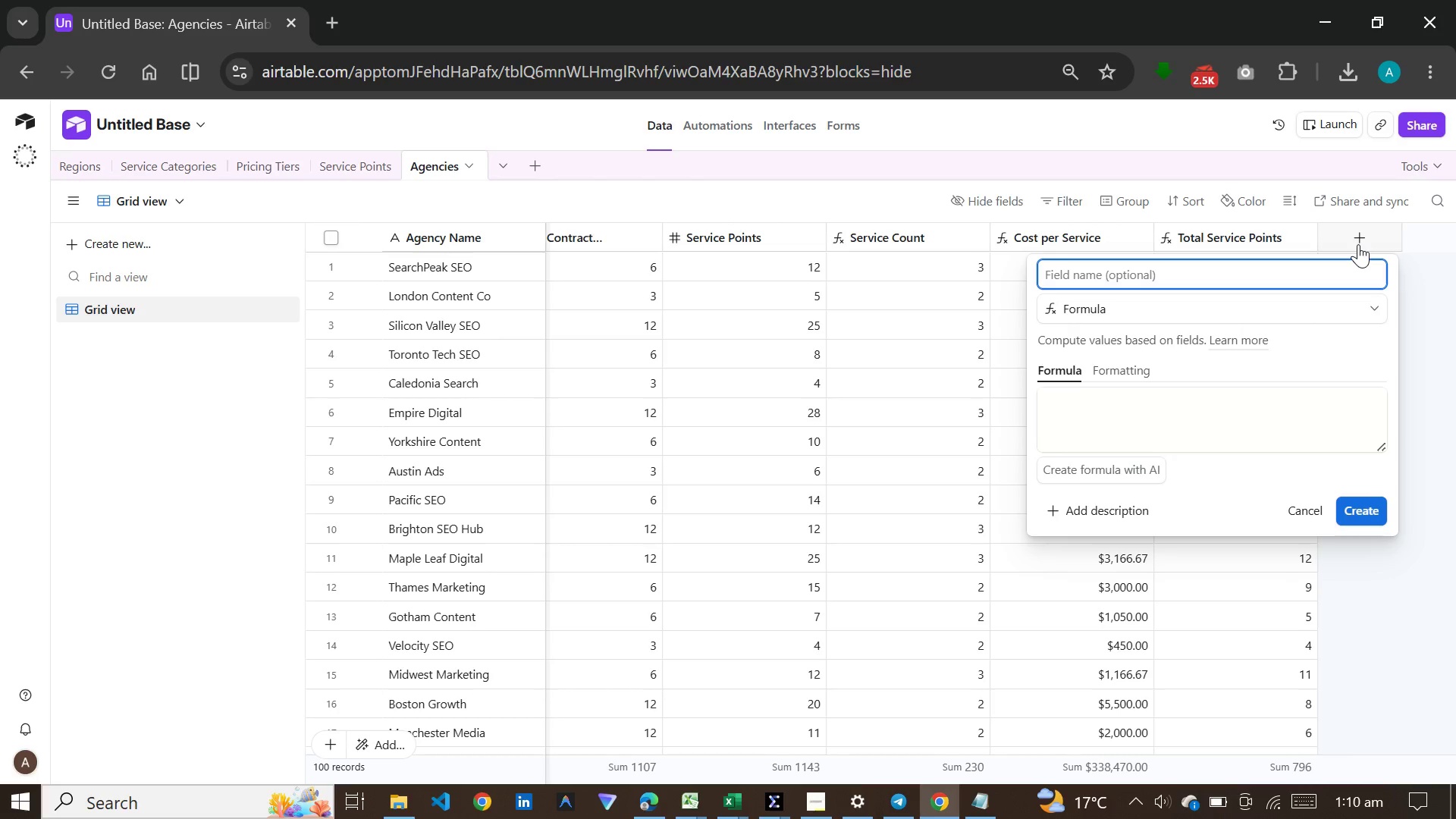 
type(Cost per)
 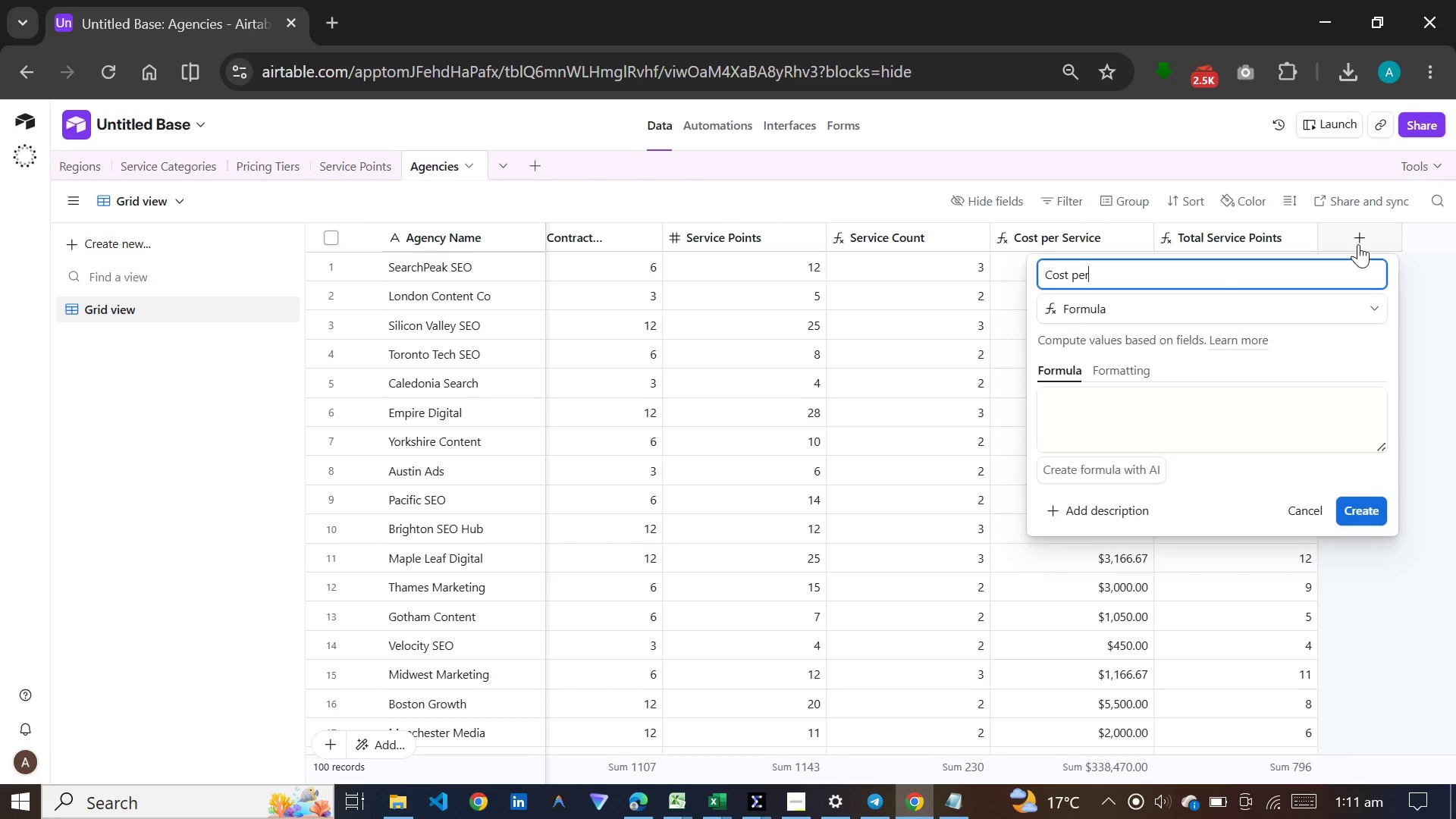 
wait(5.84)
 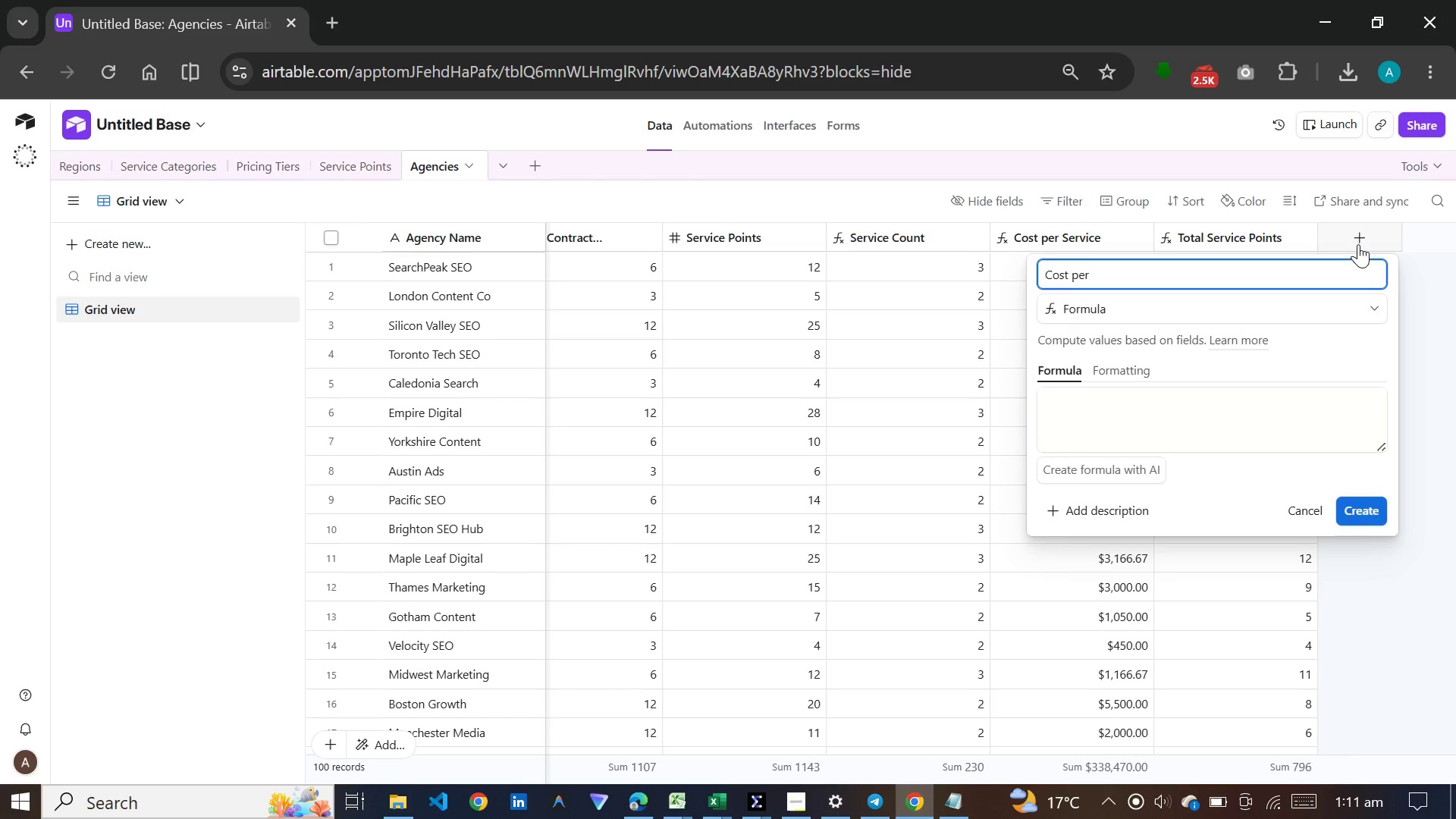 
type( Service Point)
 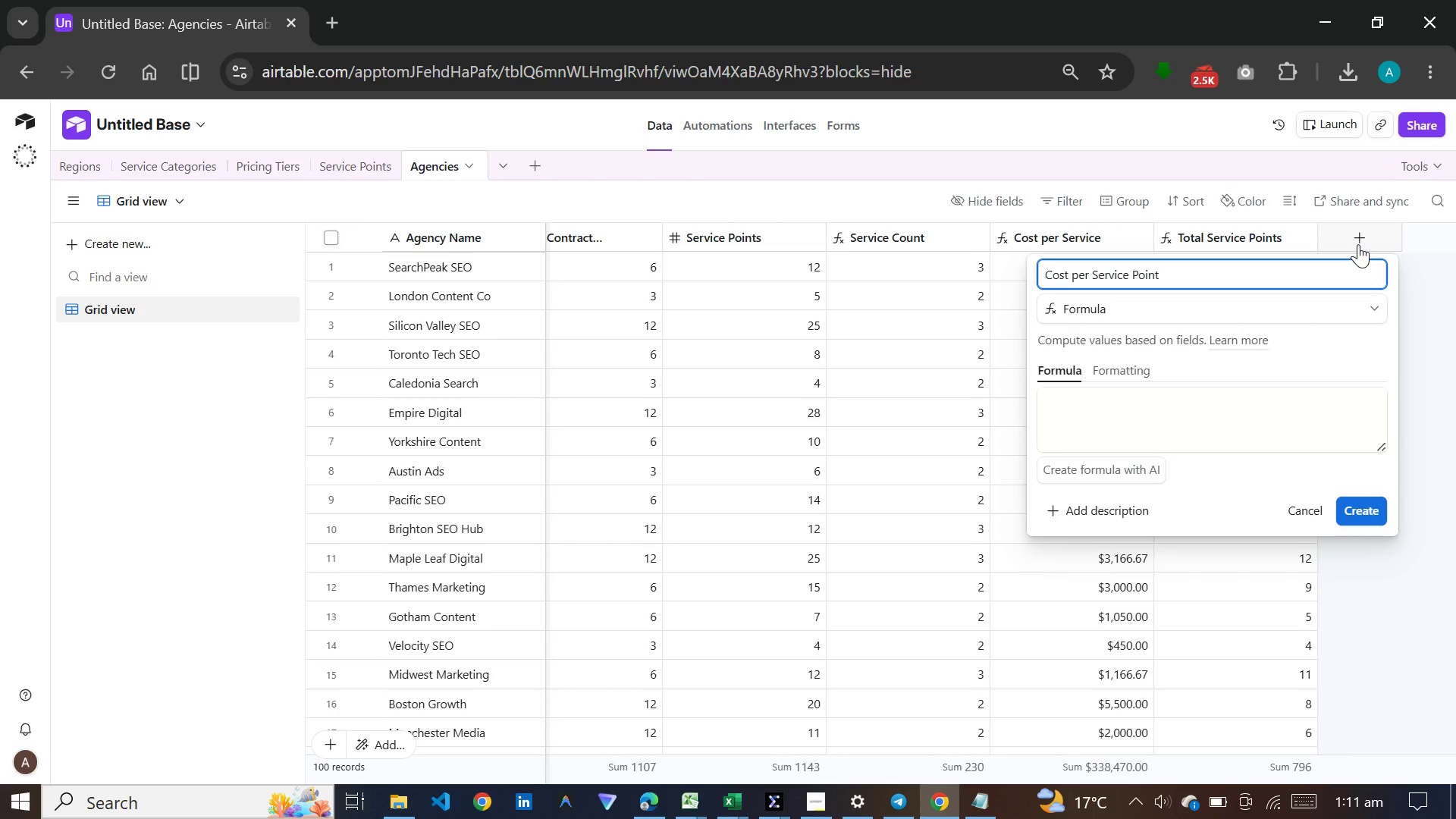 
wait(6.98)
 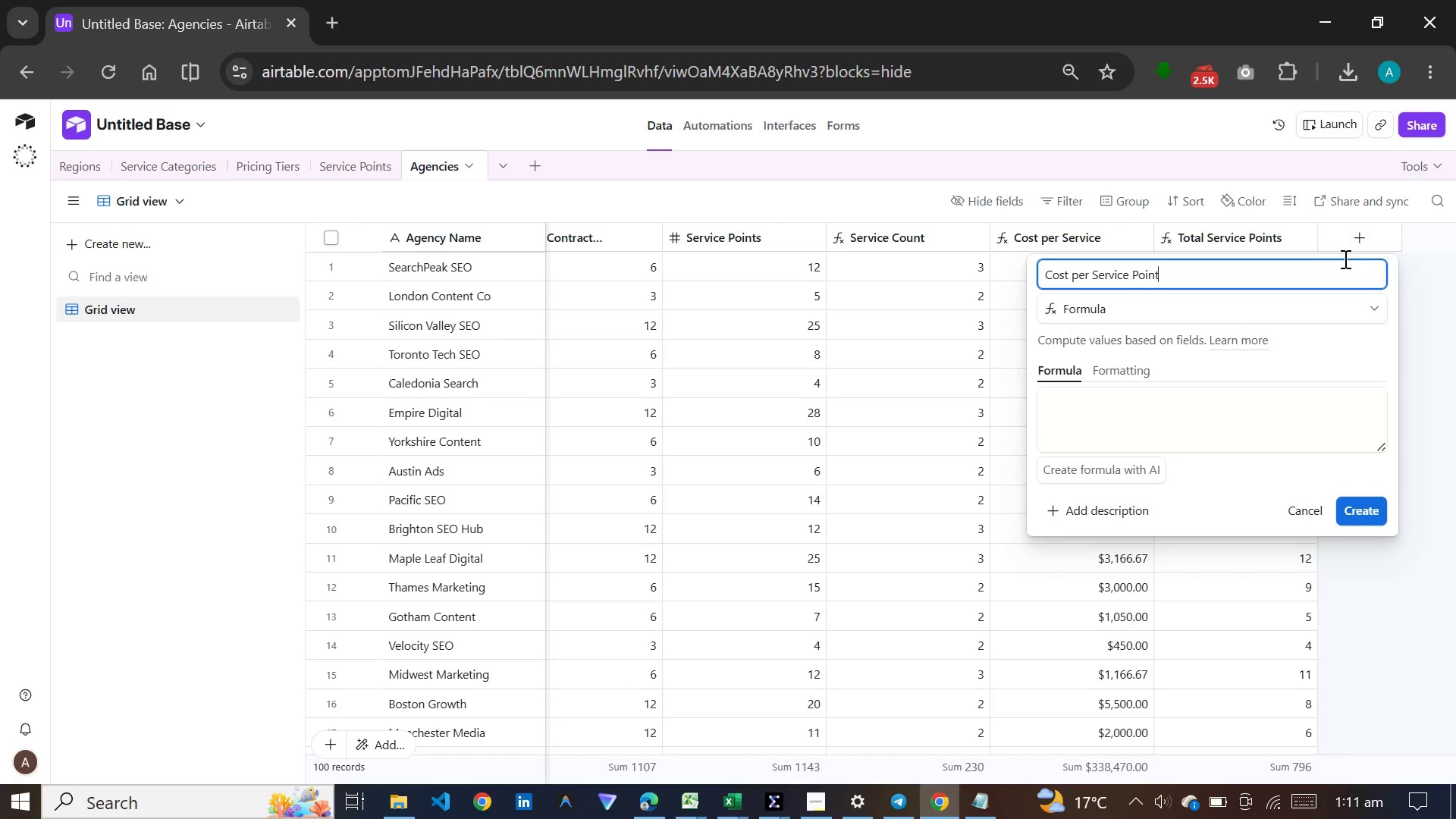 
left_click([1133, 416])
 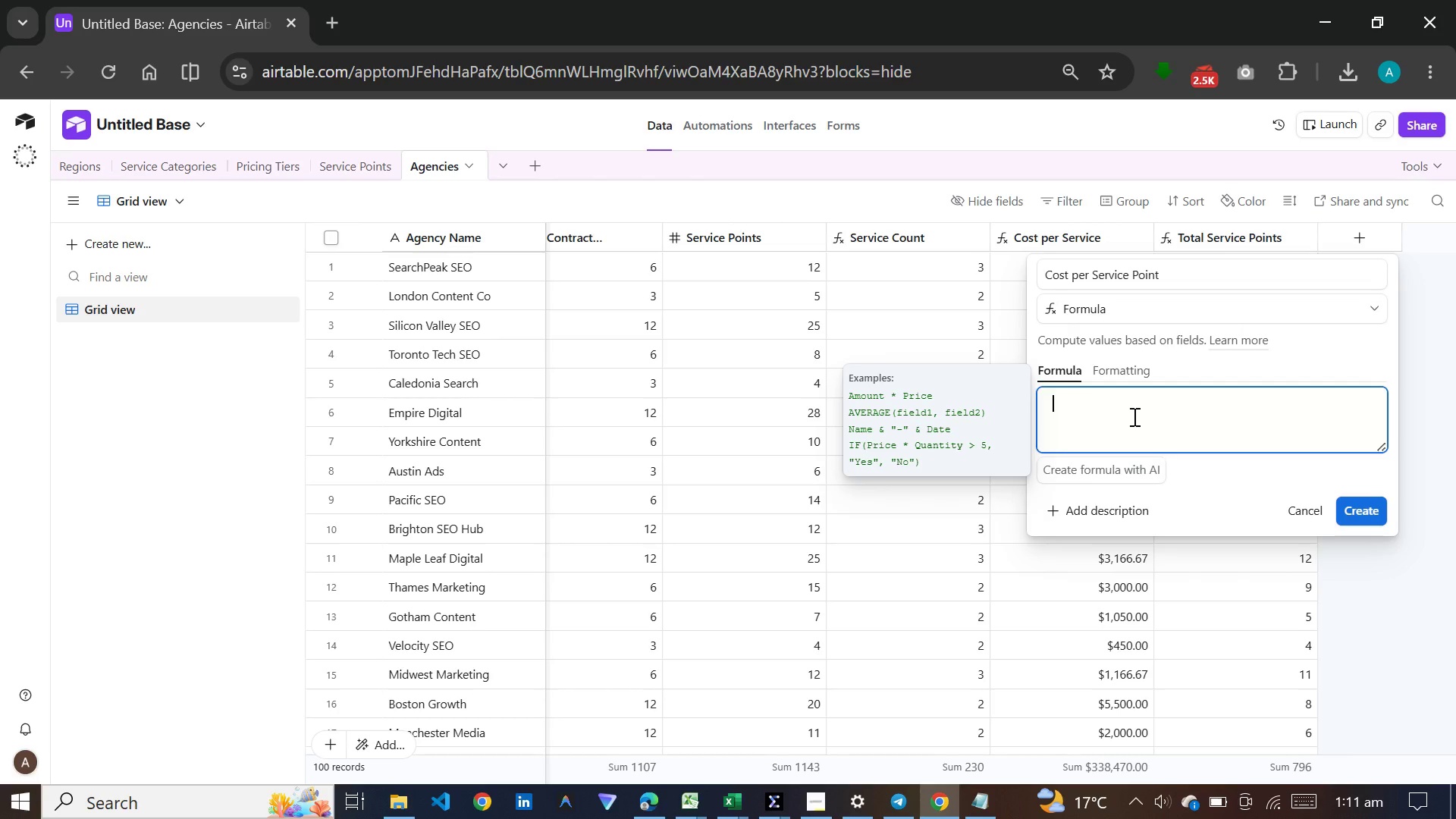 
key(Meta+V)
 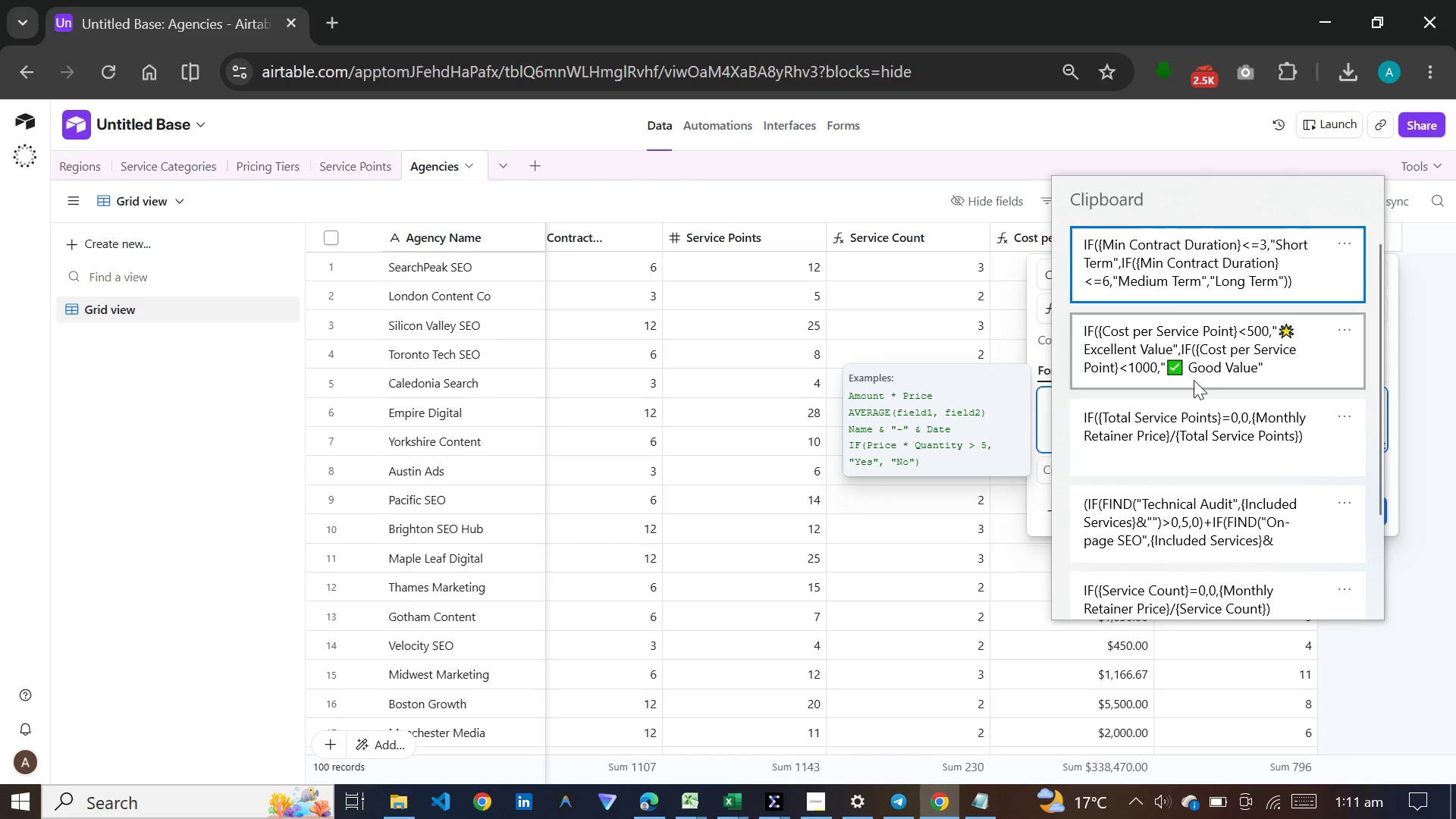 
wait(8.98)
 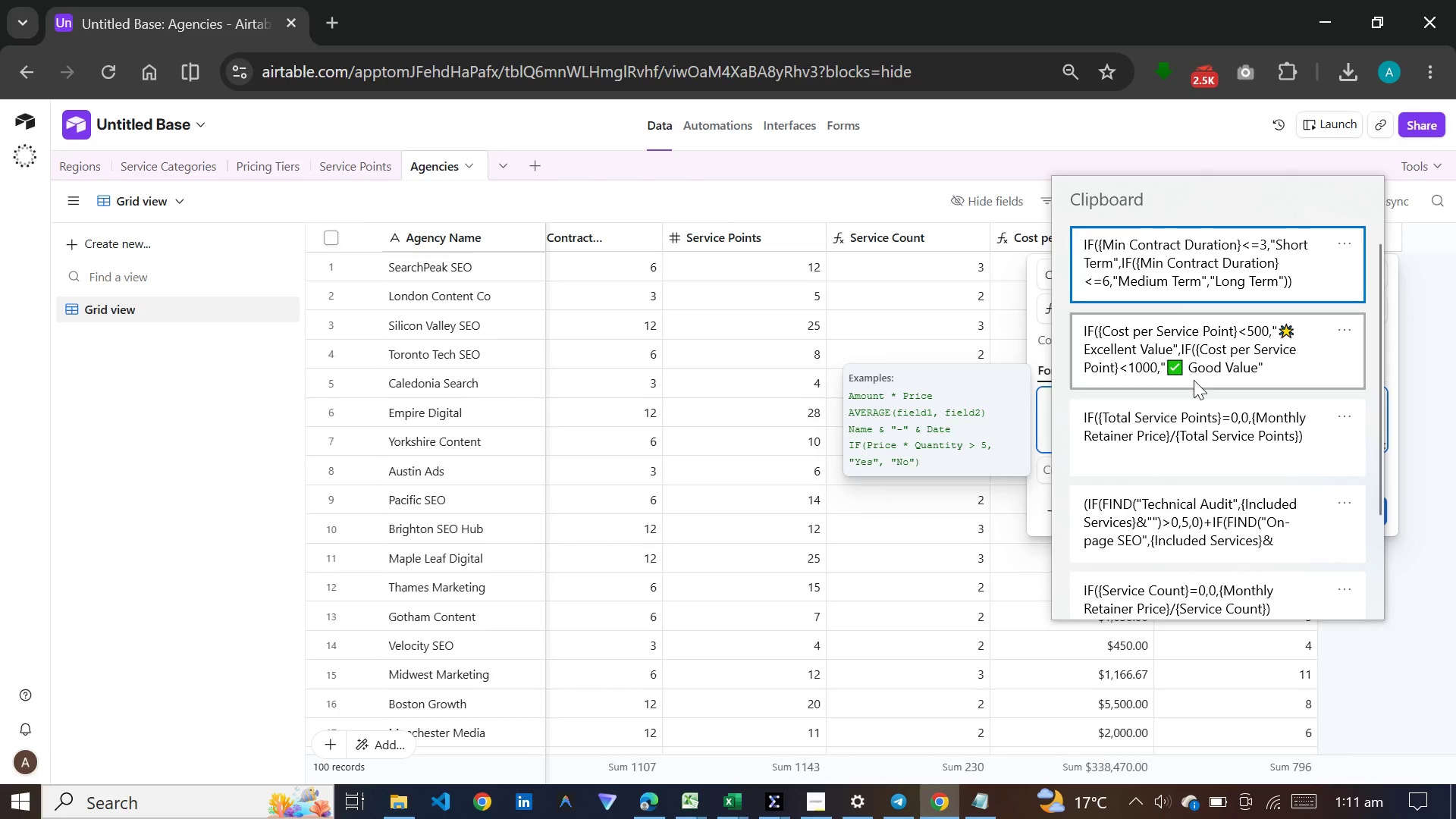 
scroll: coordinate [1335, 406], scroll_direction: down, amount: 2.0
 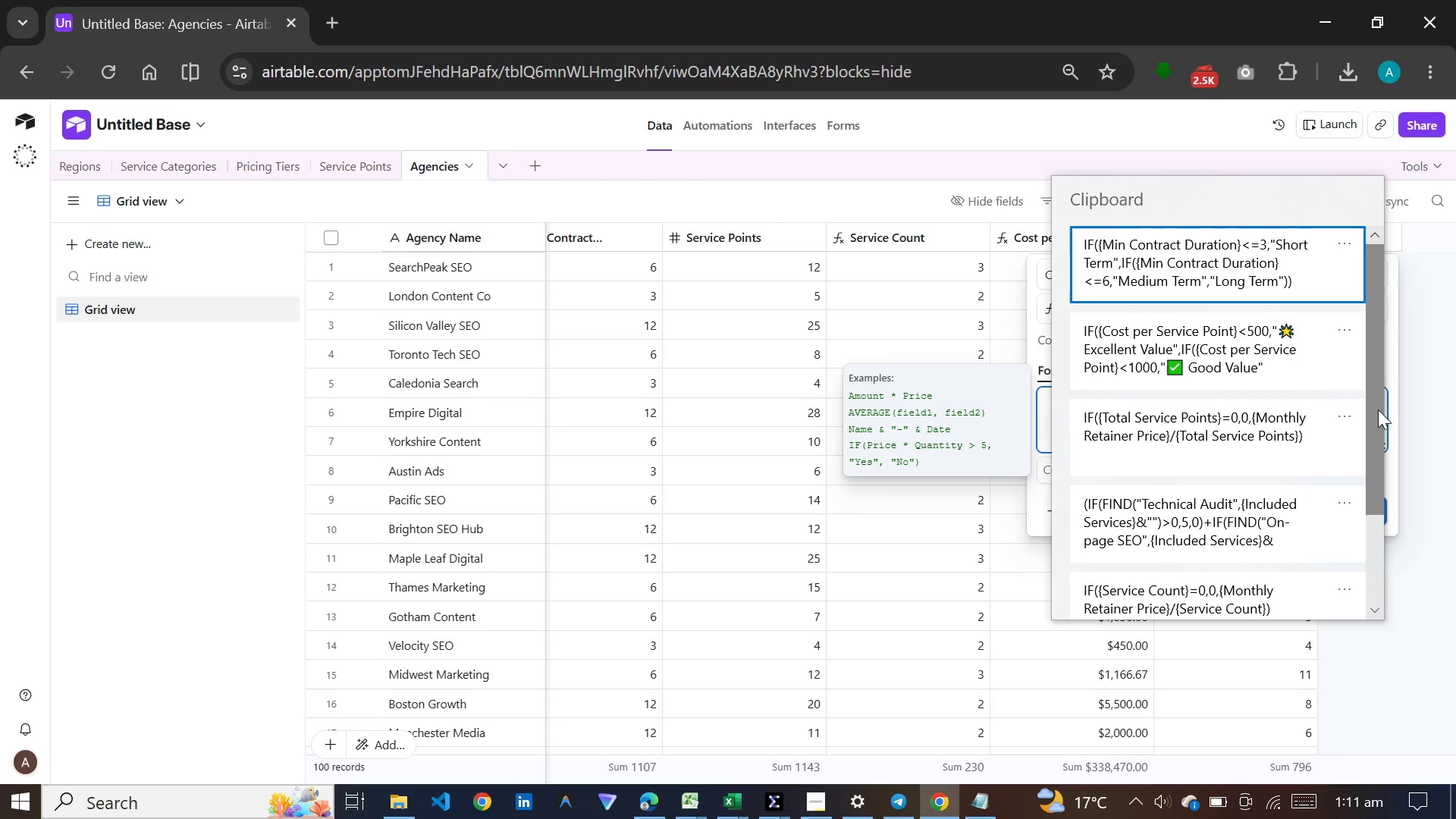 
left_click_drag(start_coordinate=[1374, 416], to_coordinate=[1370, 378])
 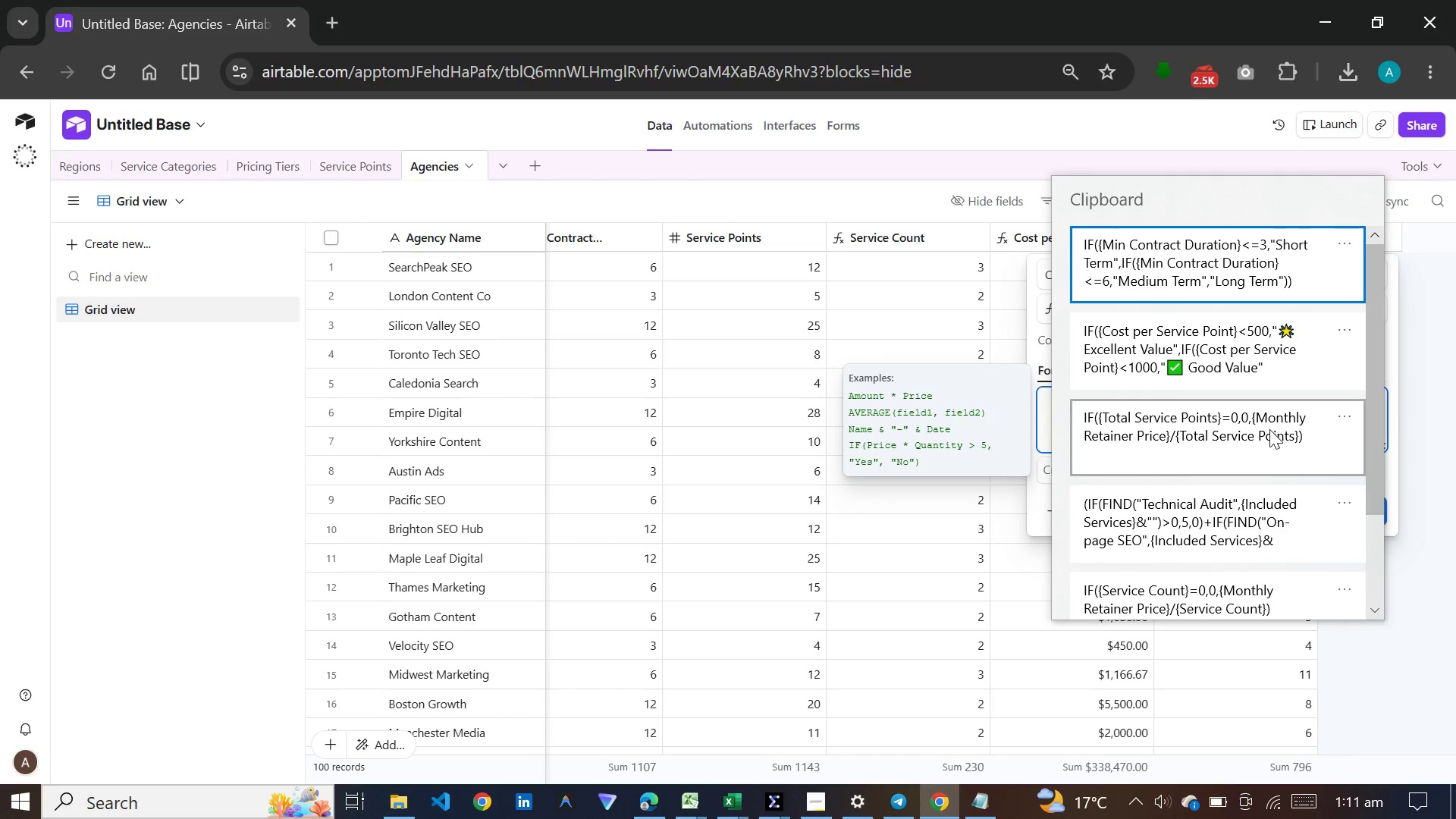 
left_click([1269, 429])
 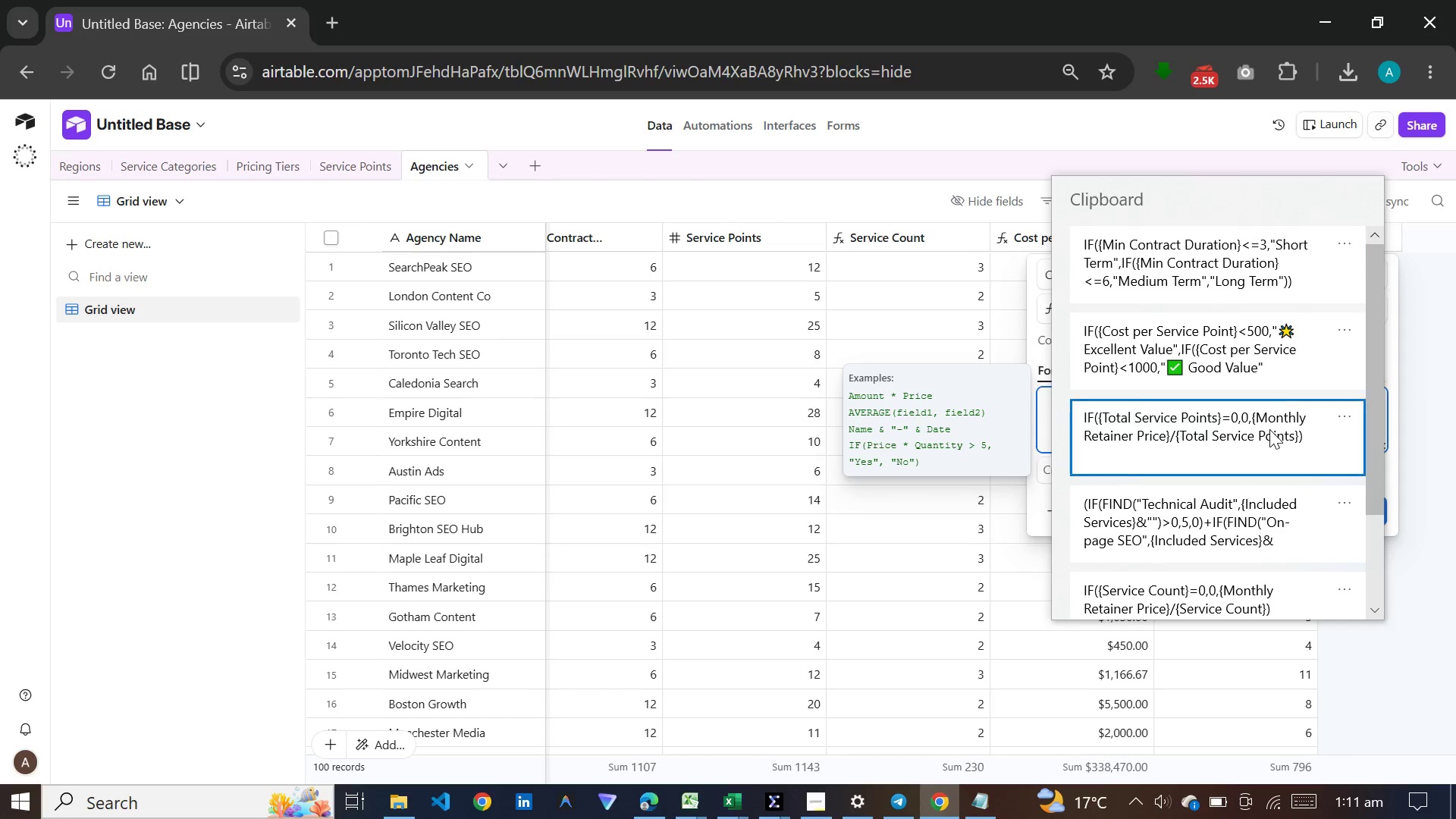 
key(Control+ControlLeft)
 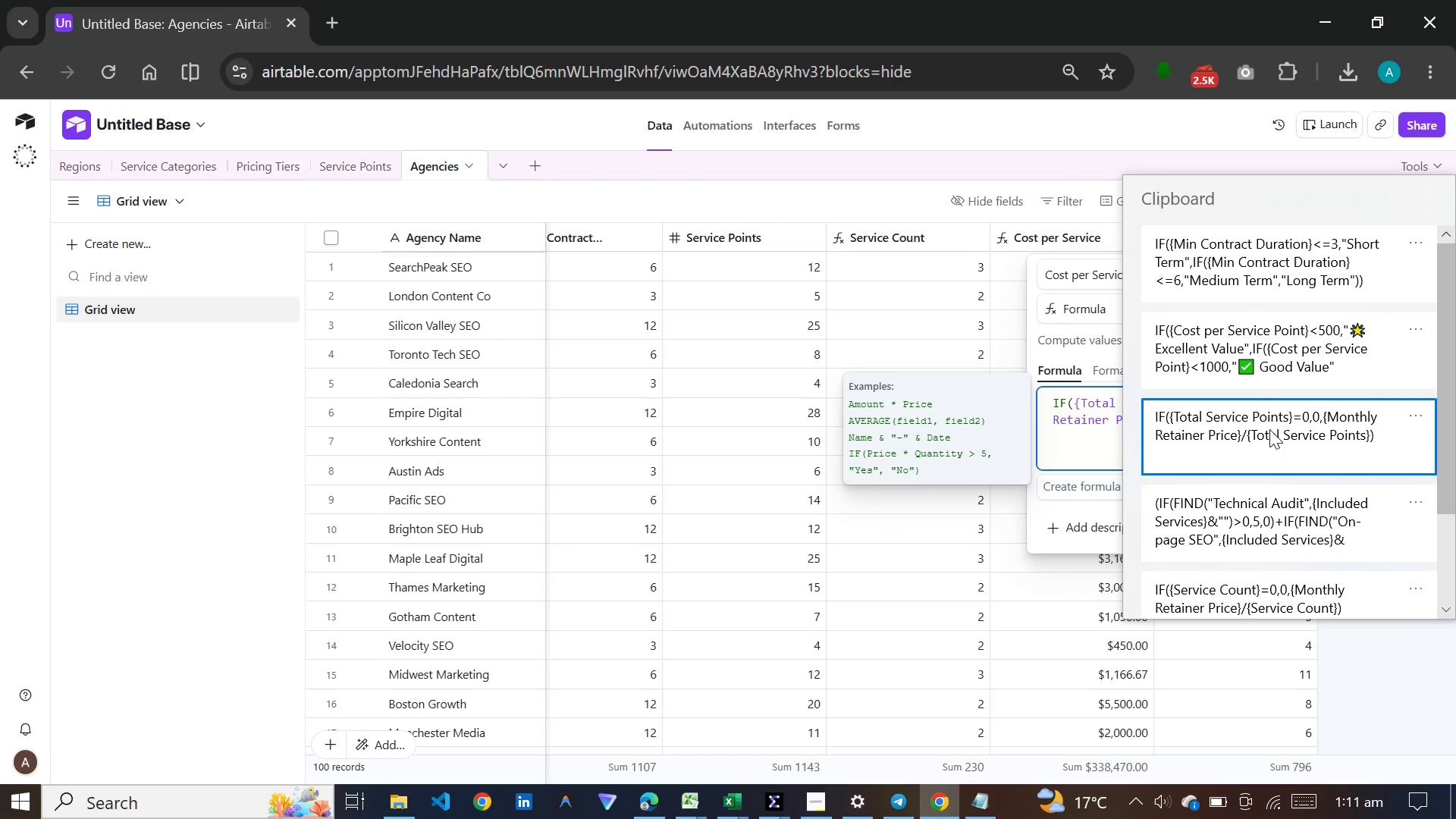 
wait(8.62)
 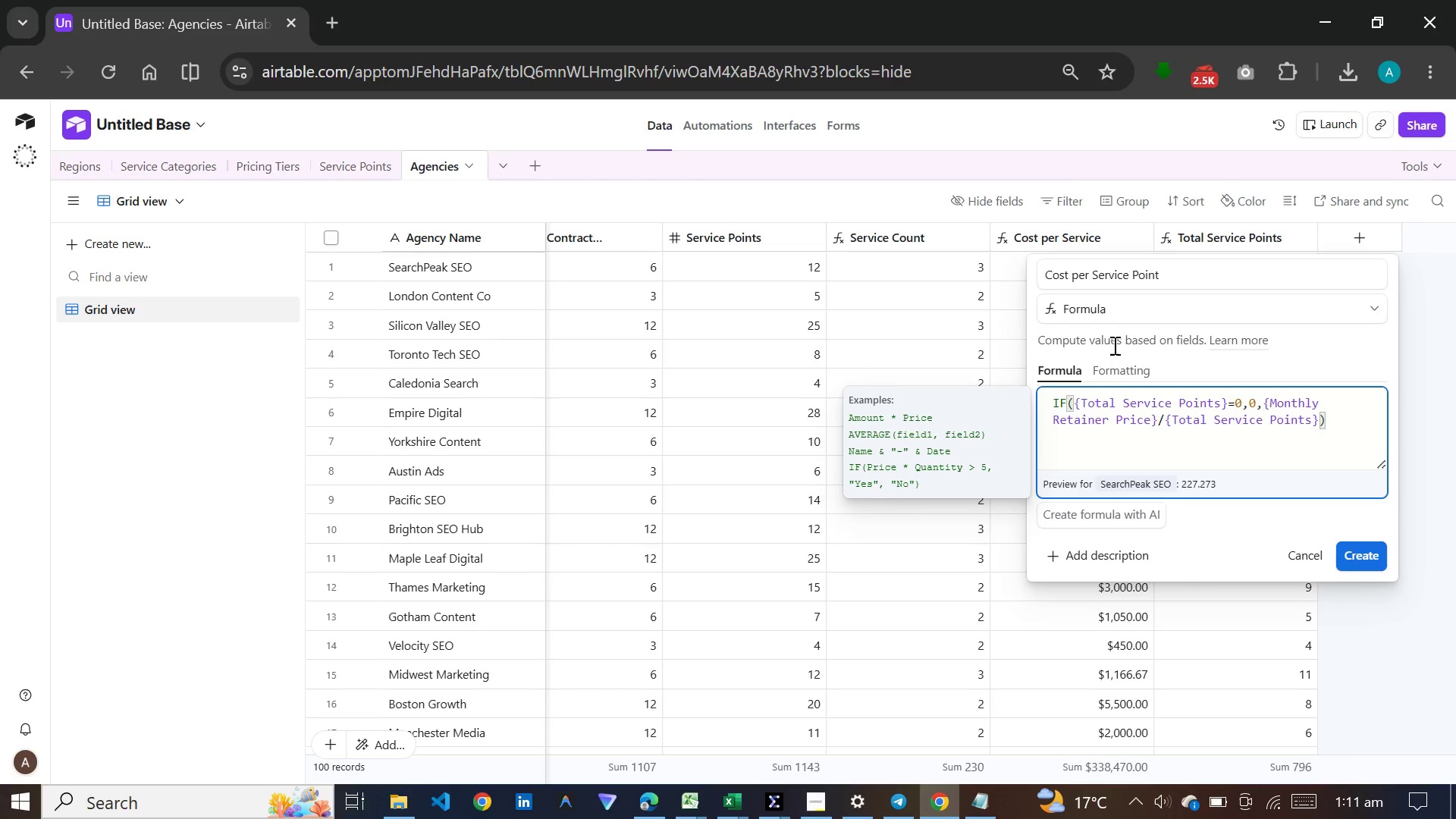 
left_click([1127, 374])
 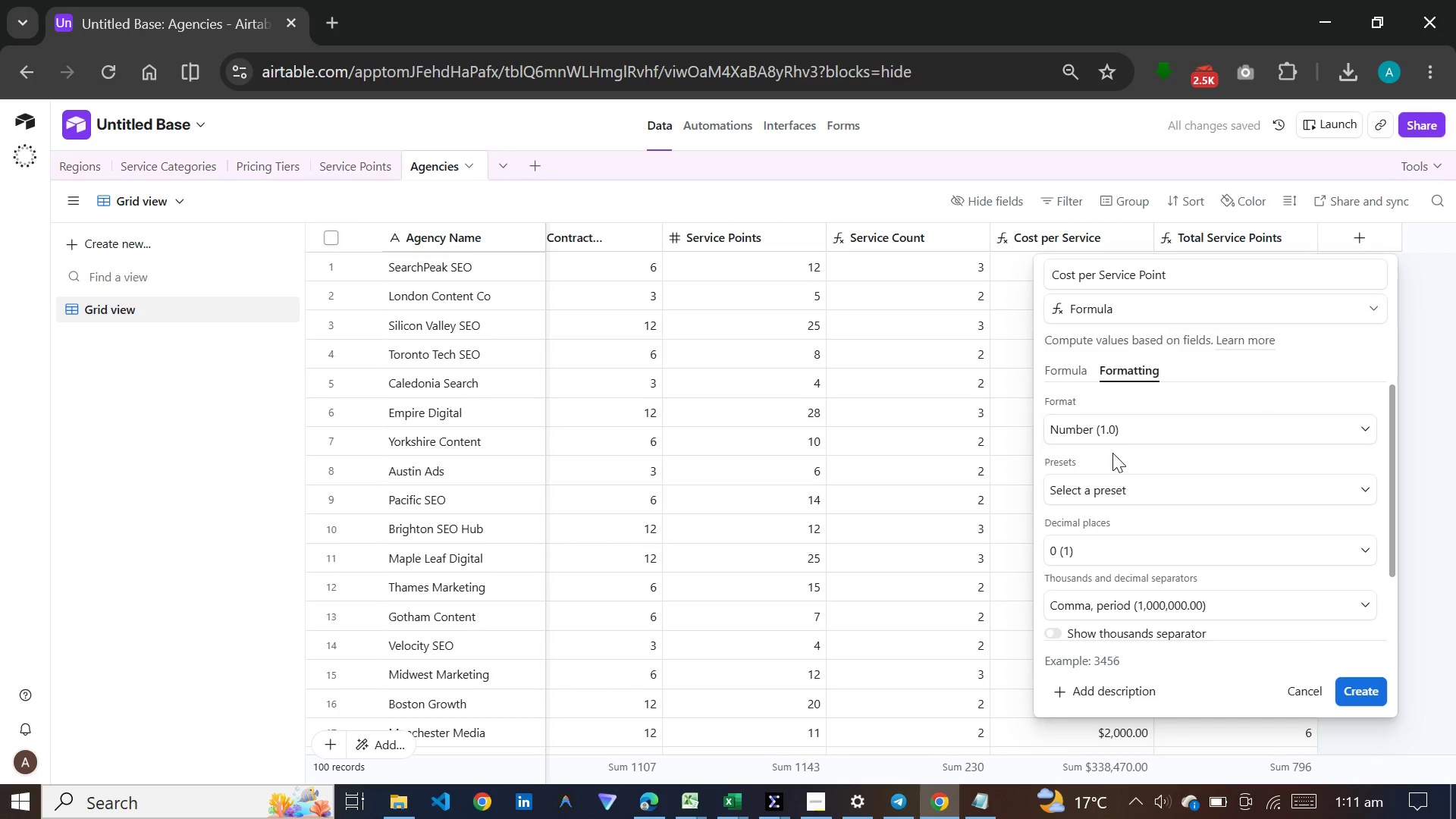 
left_click([1116, 434])
 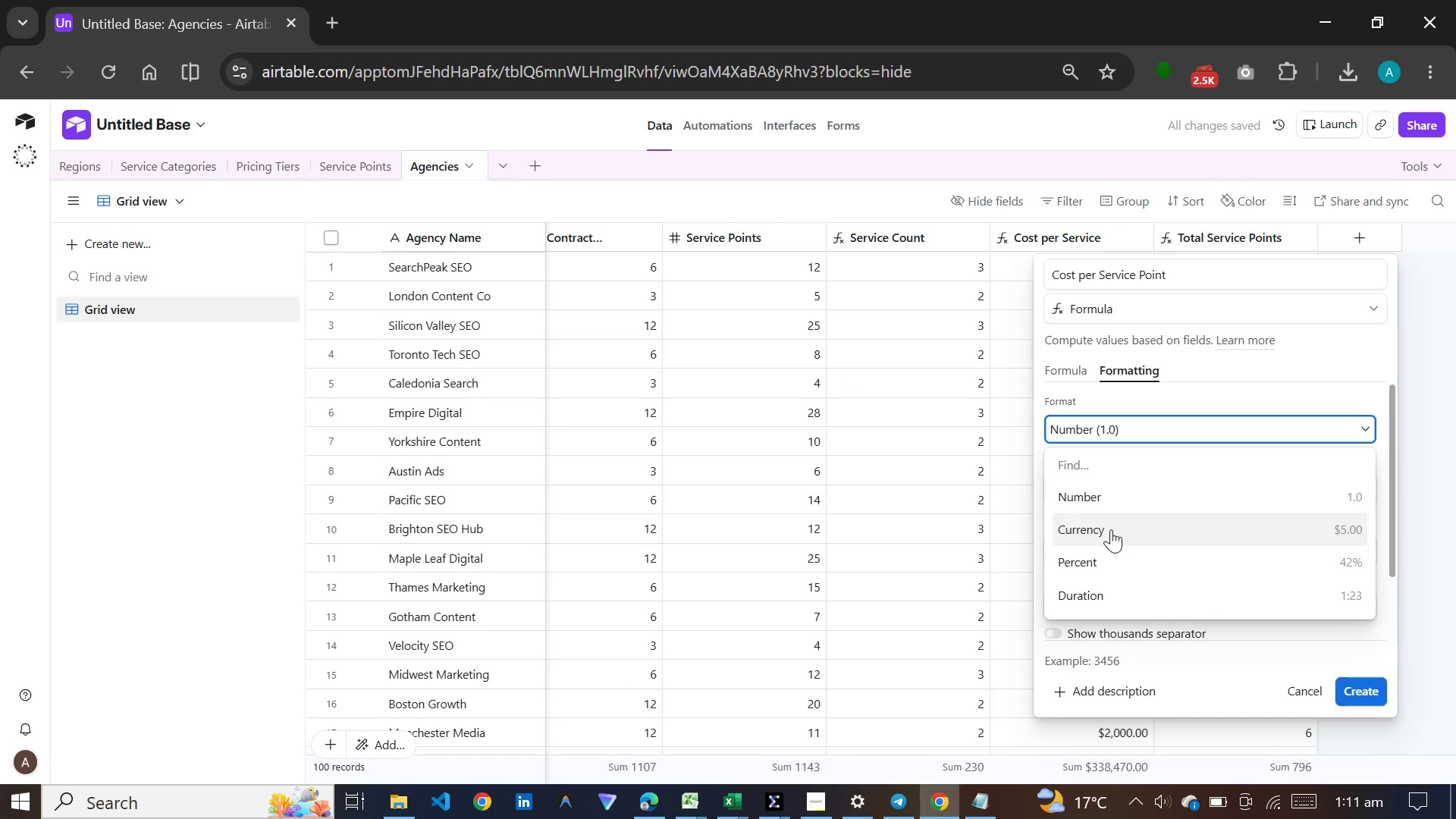 
left_click([1111, 529])
 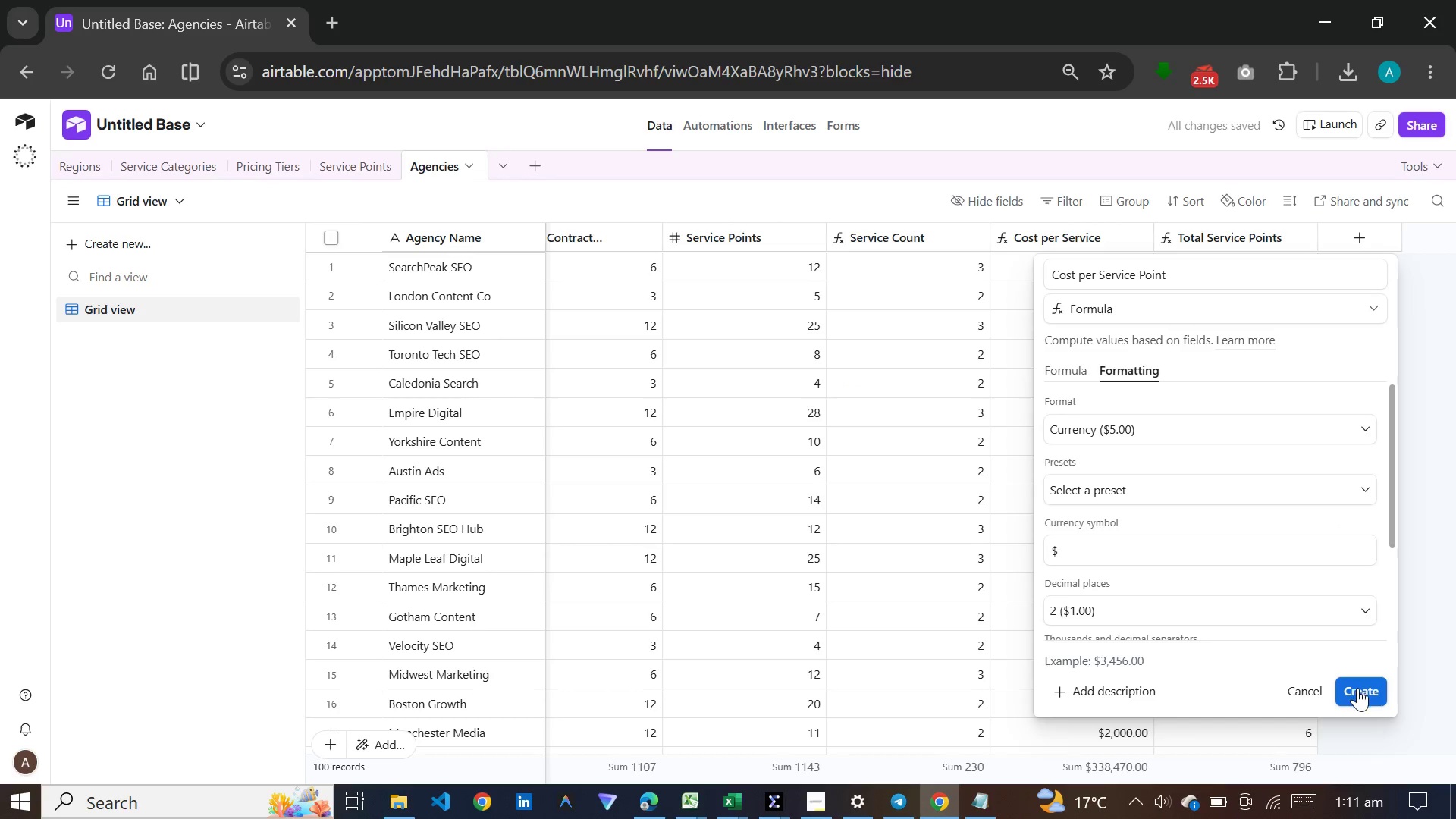 
left_click([1357, 688])
 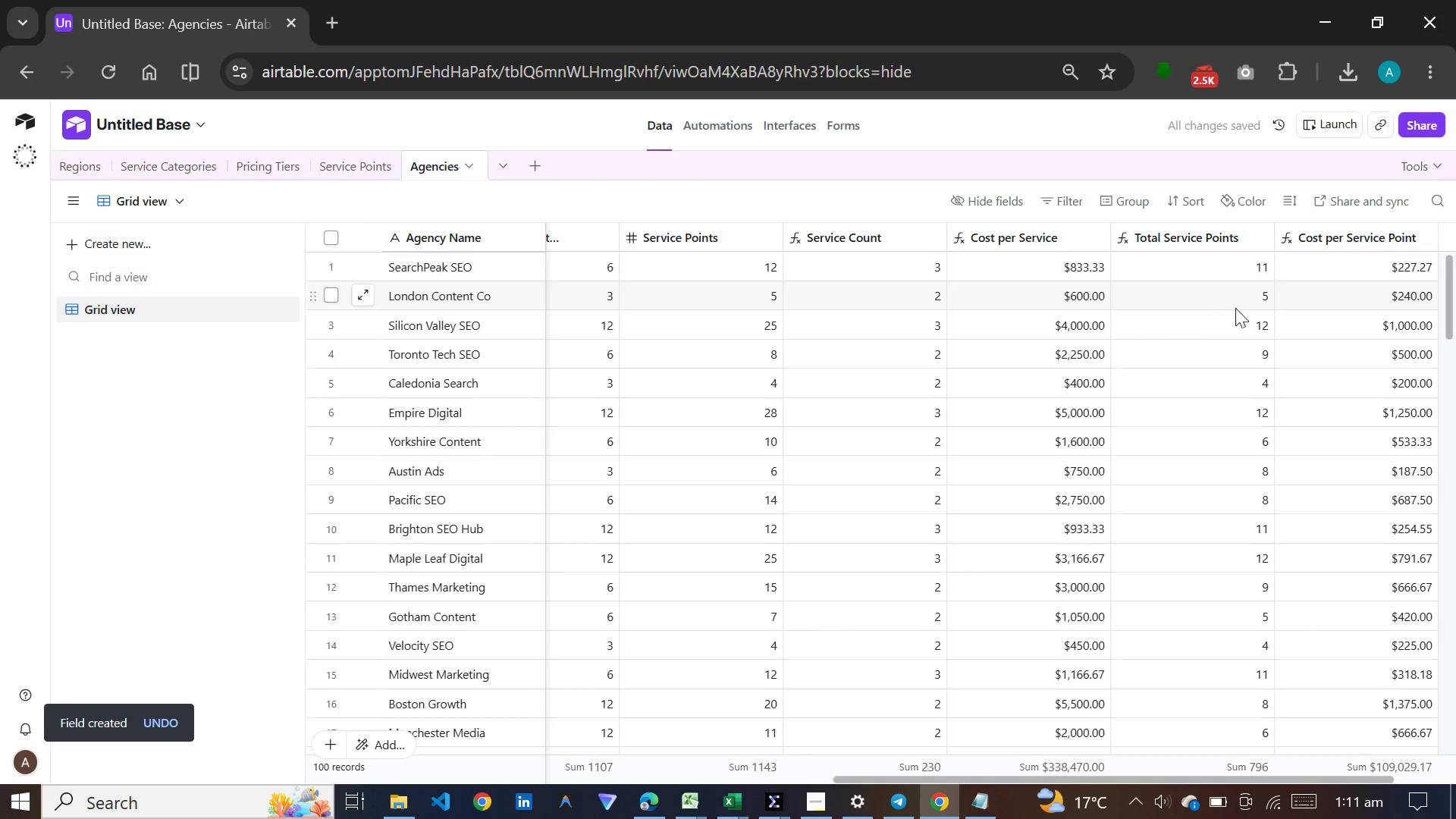 
wait(6.45)
 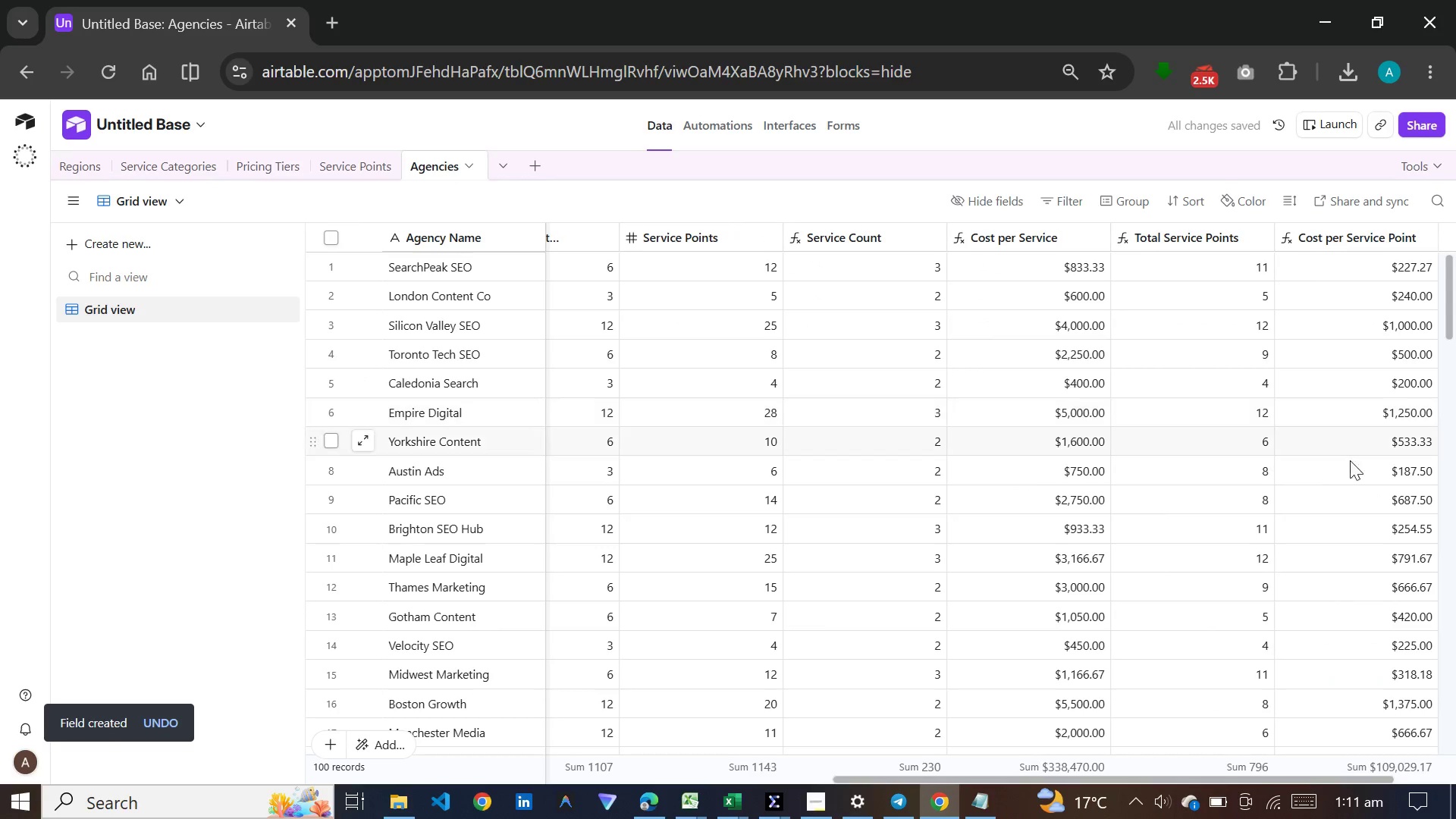 
left_click_drag(start_coordinate=[1095, 777], to_coordinate=[1214, 782])
 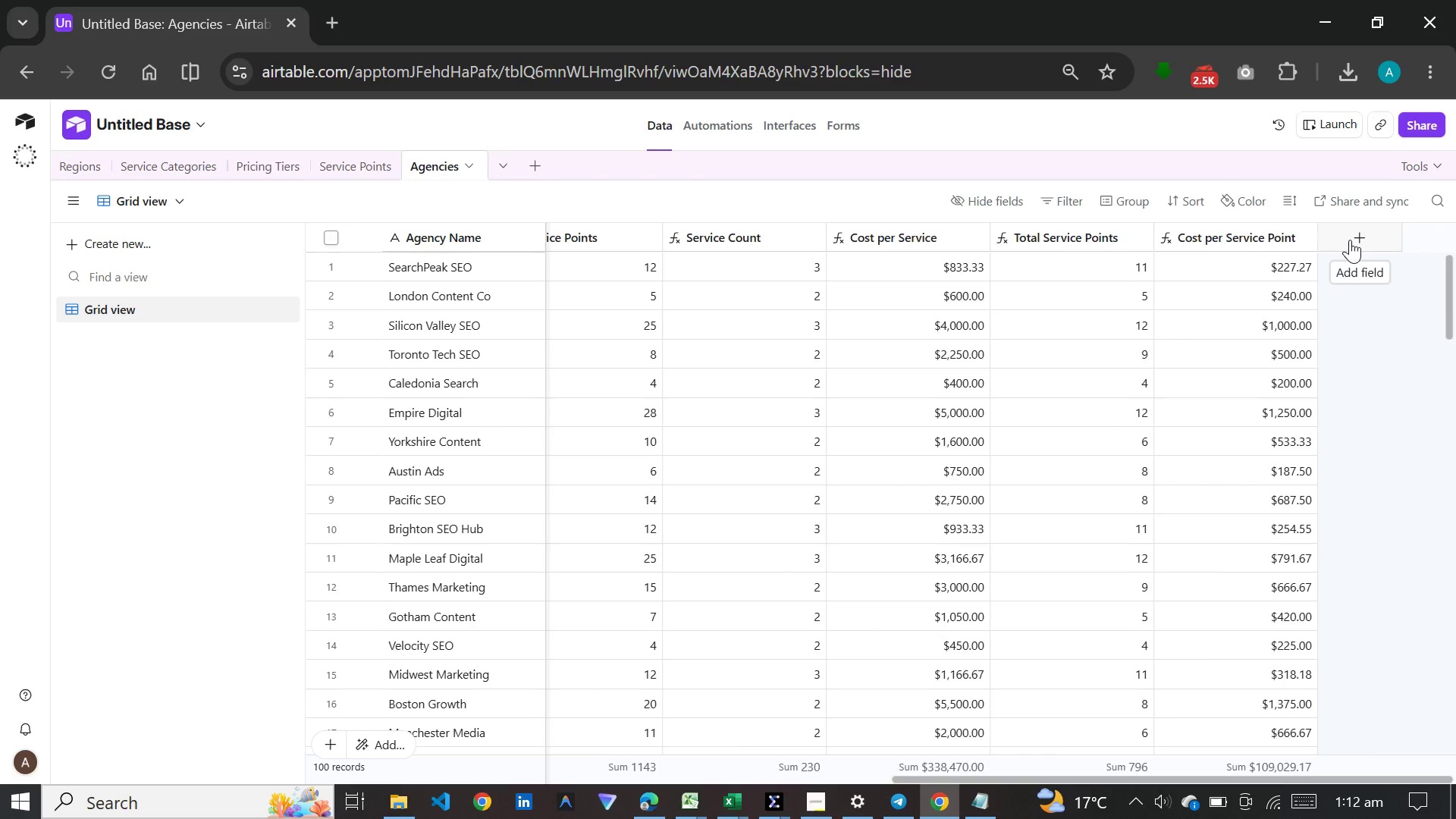 
left_click([1350, 240])
 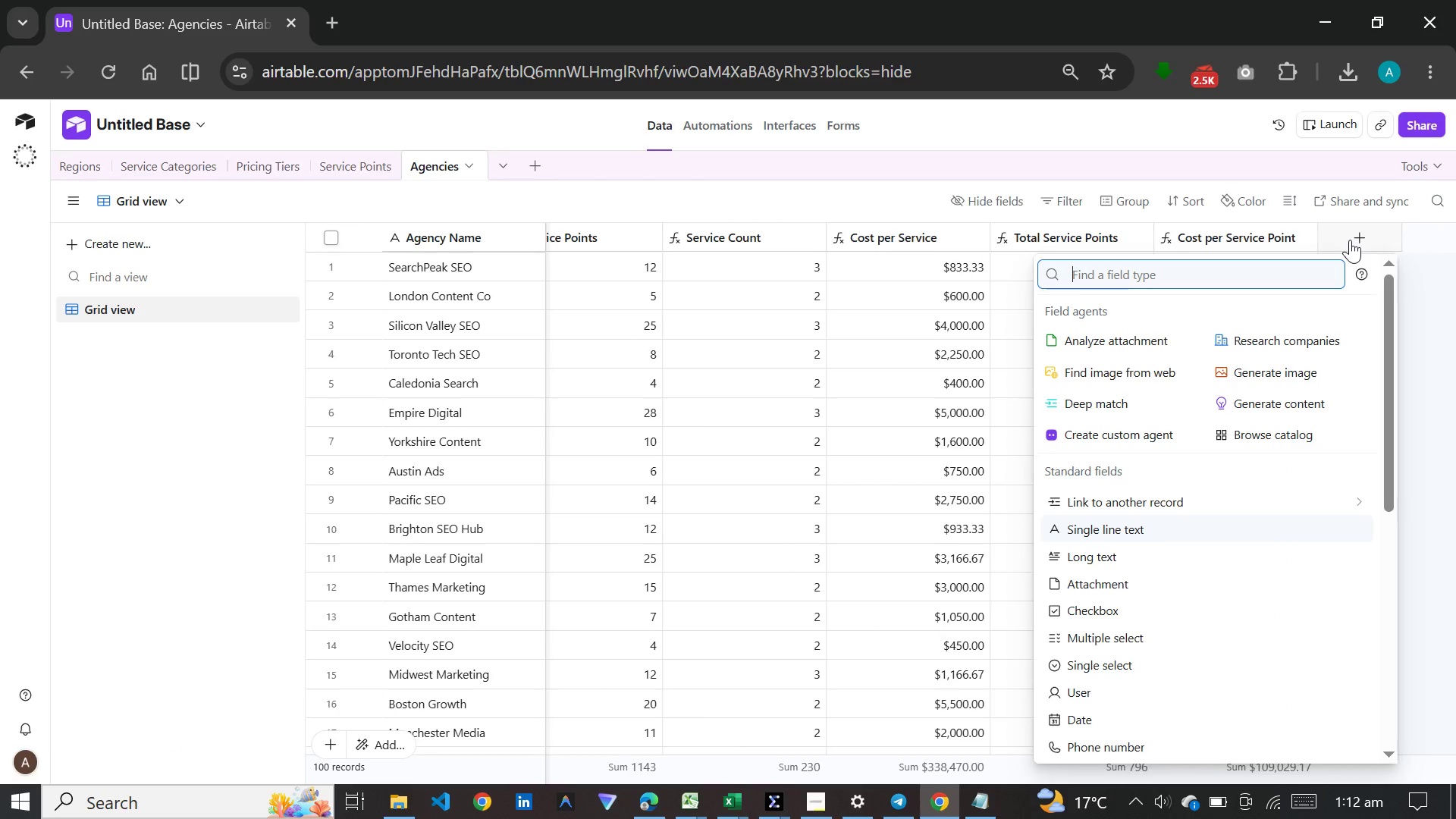 
type(for)
 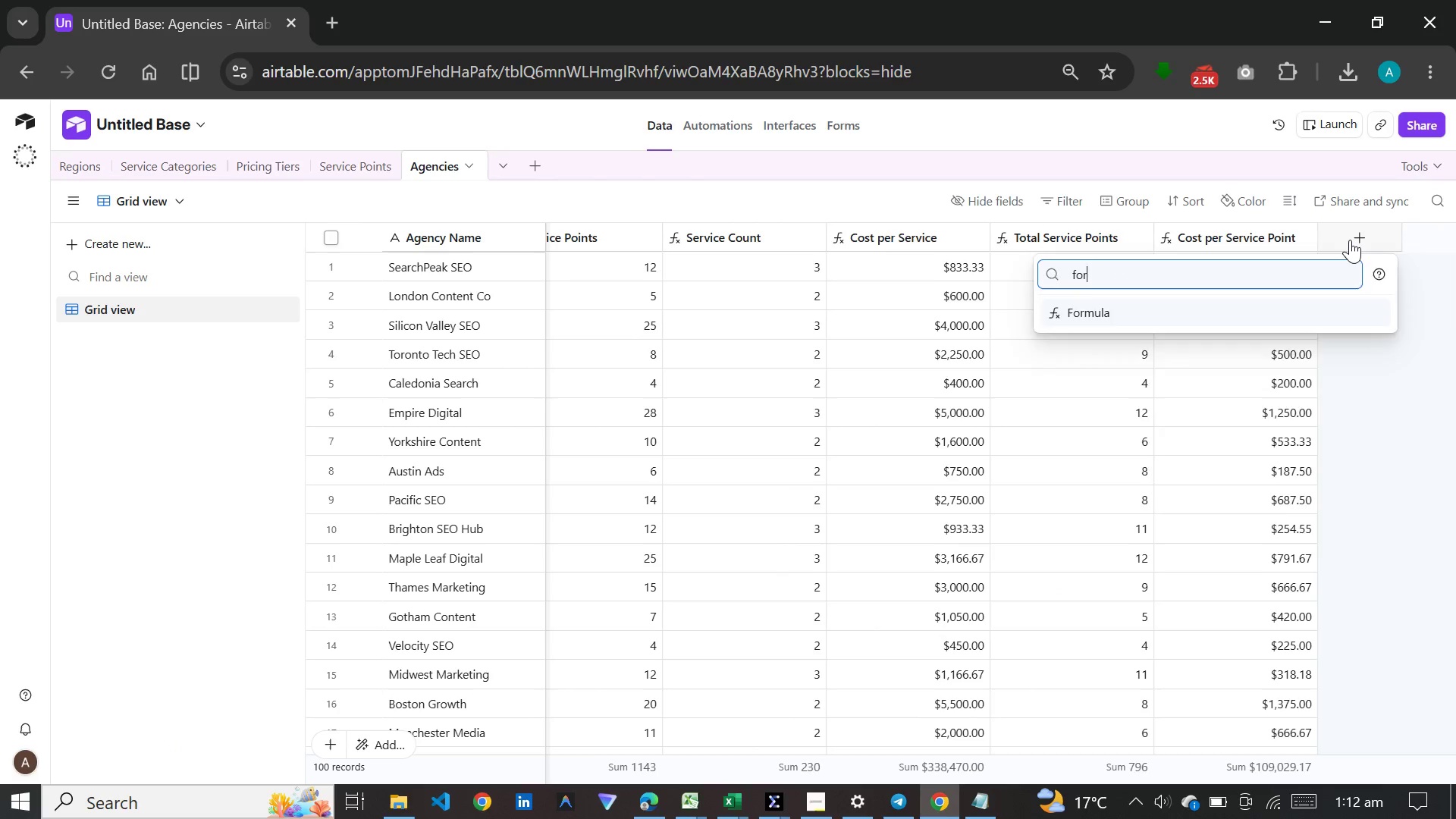 
key(Enter)
 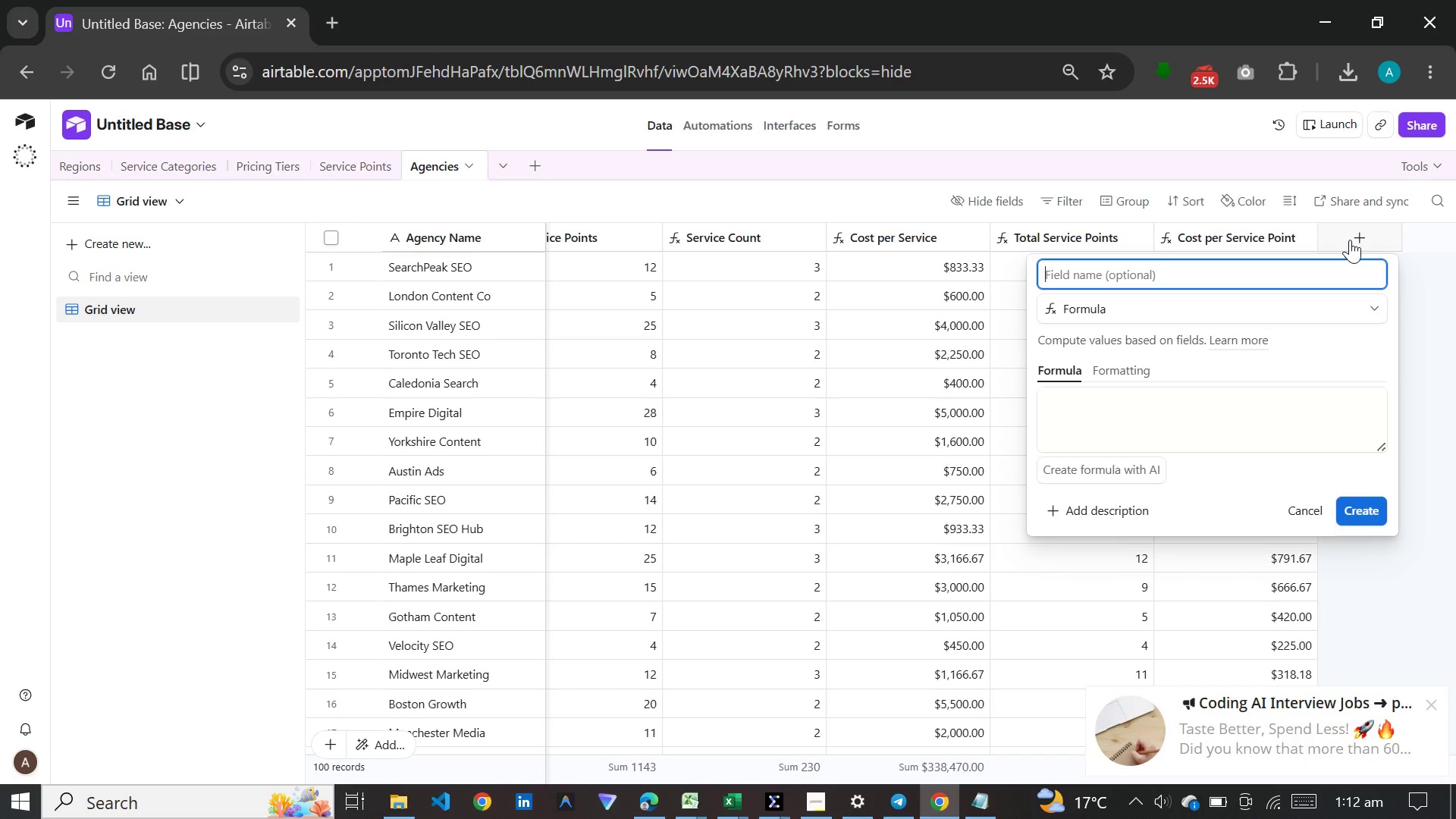 
type(Value Rating)
 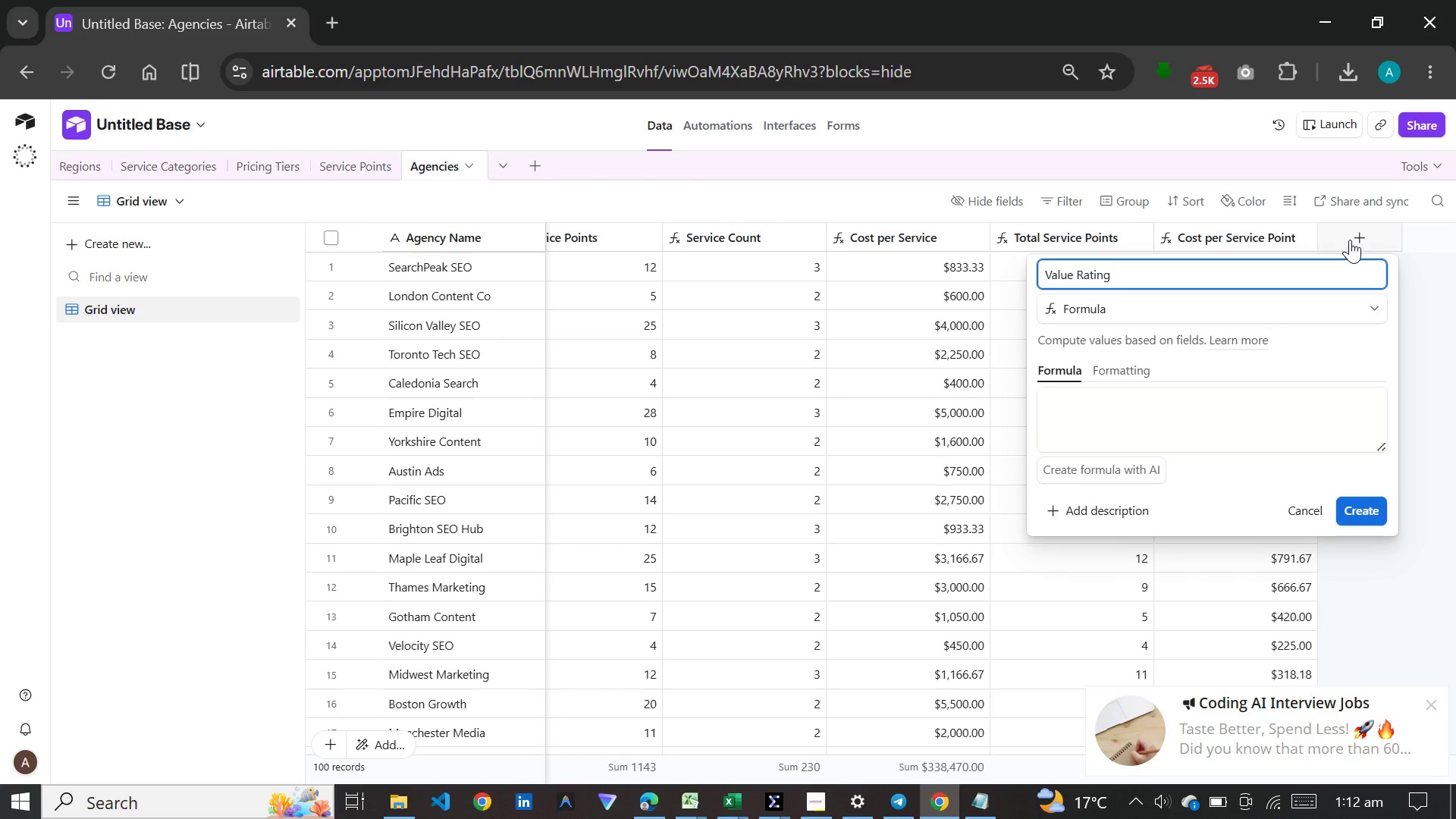 
wait(6.72)
 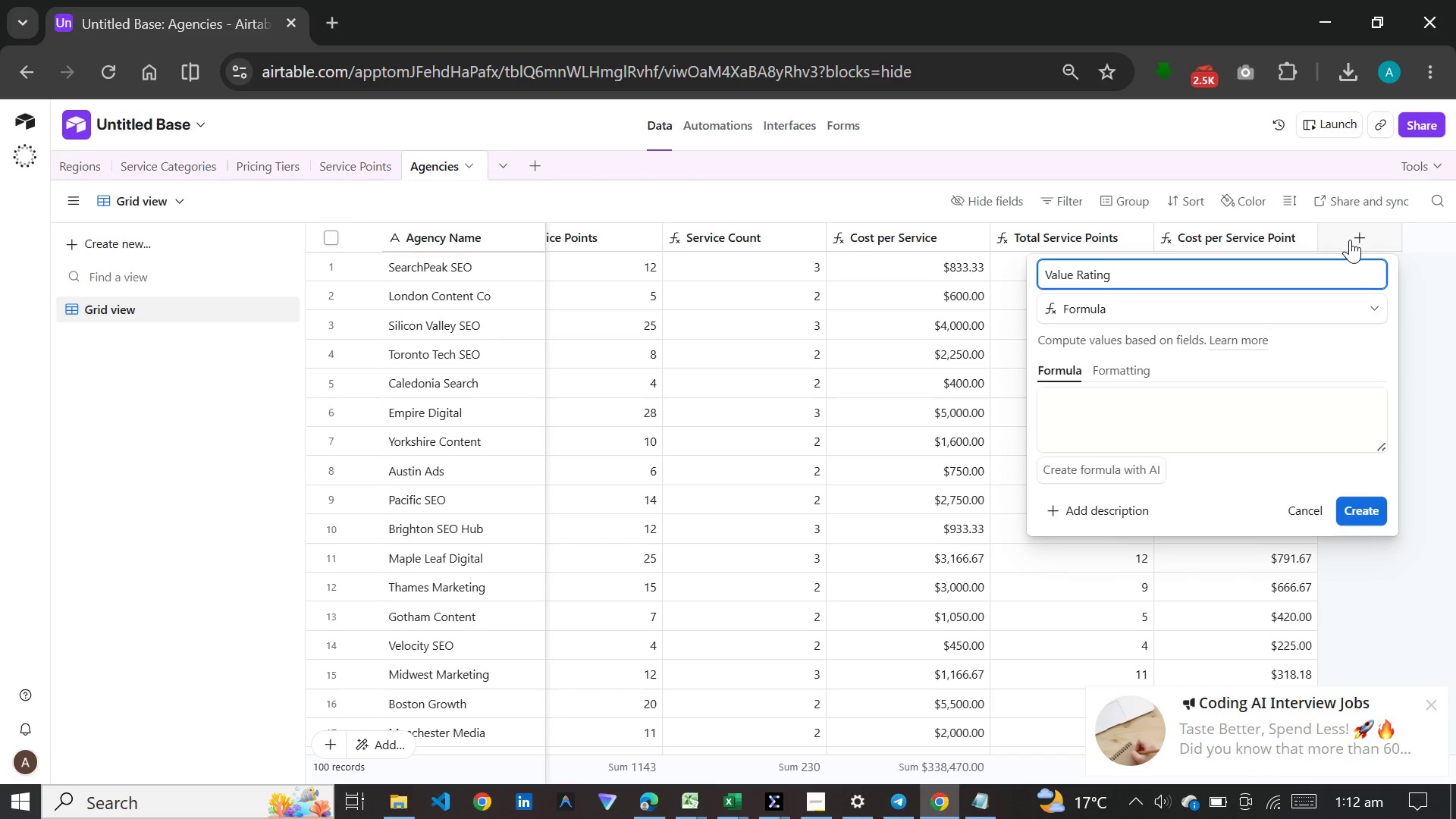 
left_click([1140, 433])
 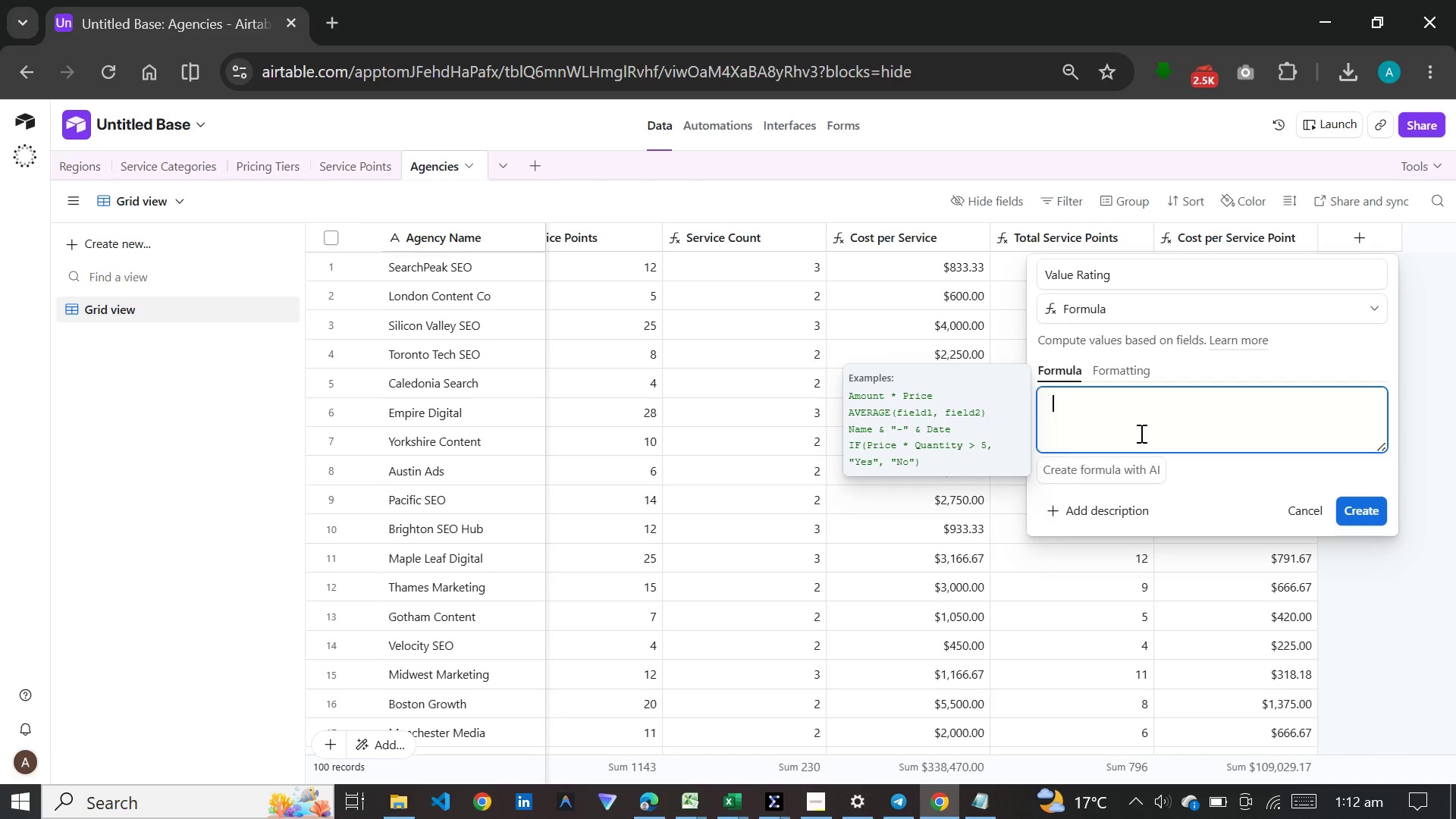 
key(Meta+V)
 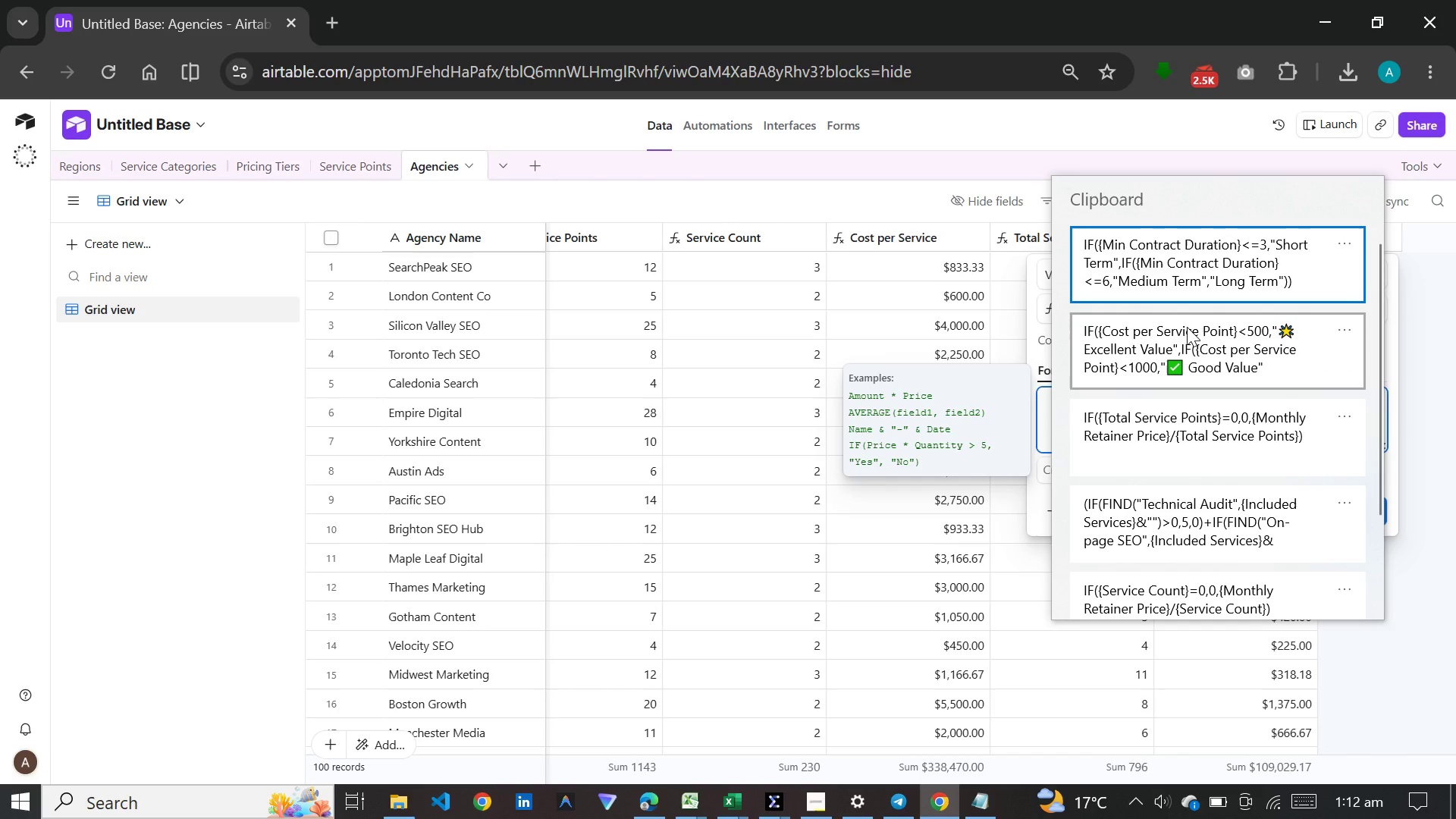 
left_click([1187, 327])
 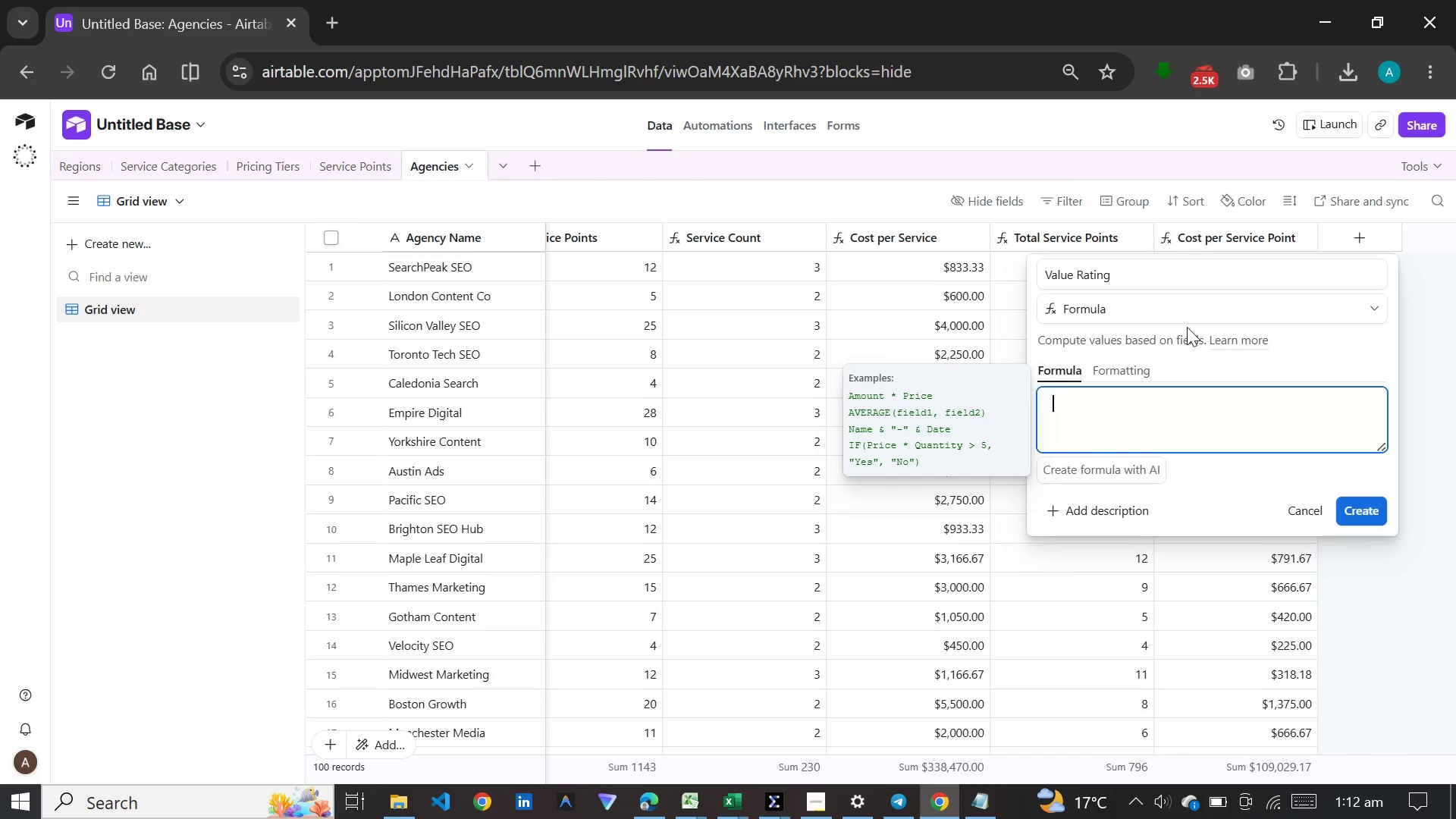 
key(Control+ControlLeft)
 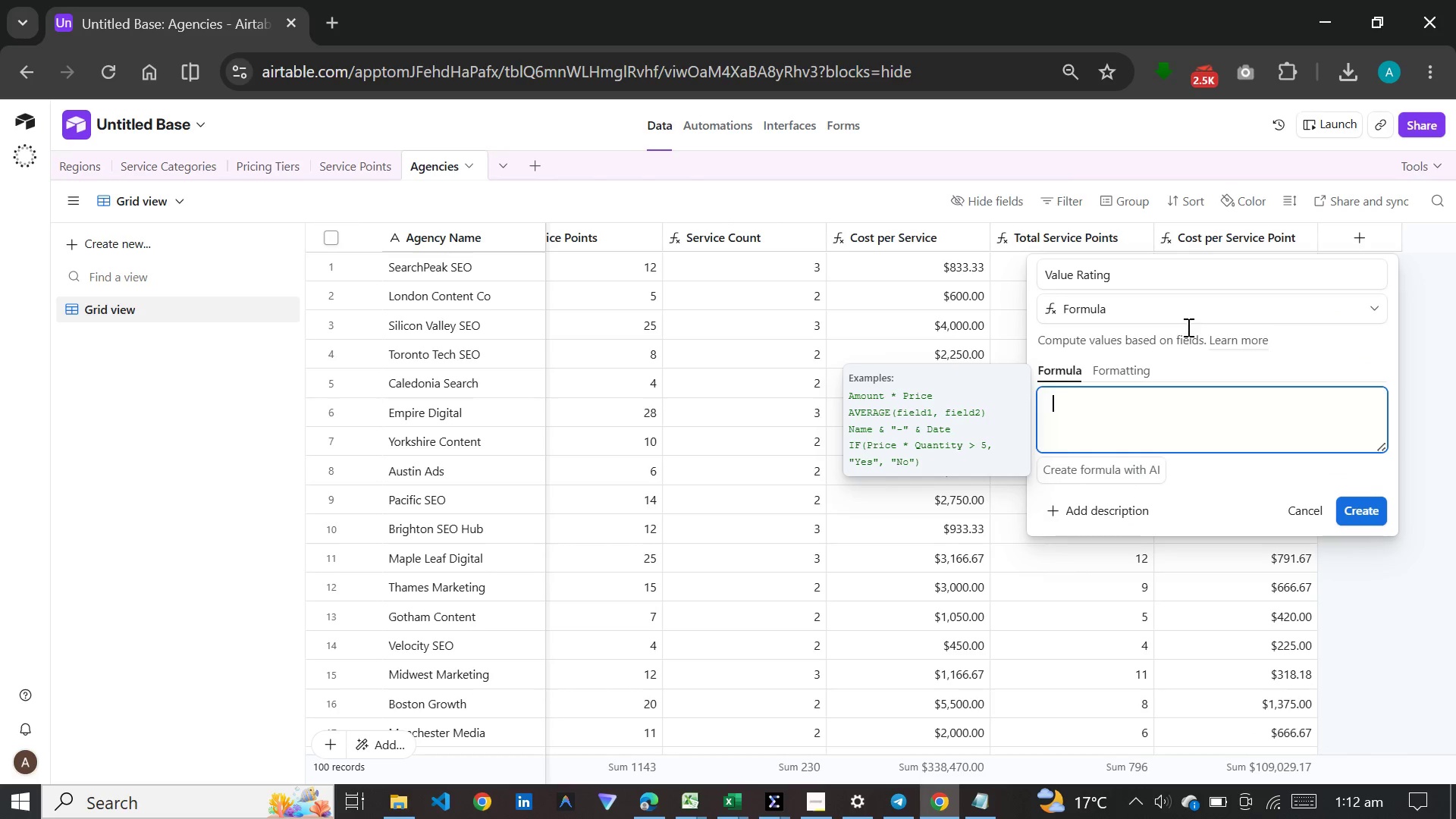 
wait(8.78)
 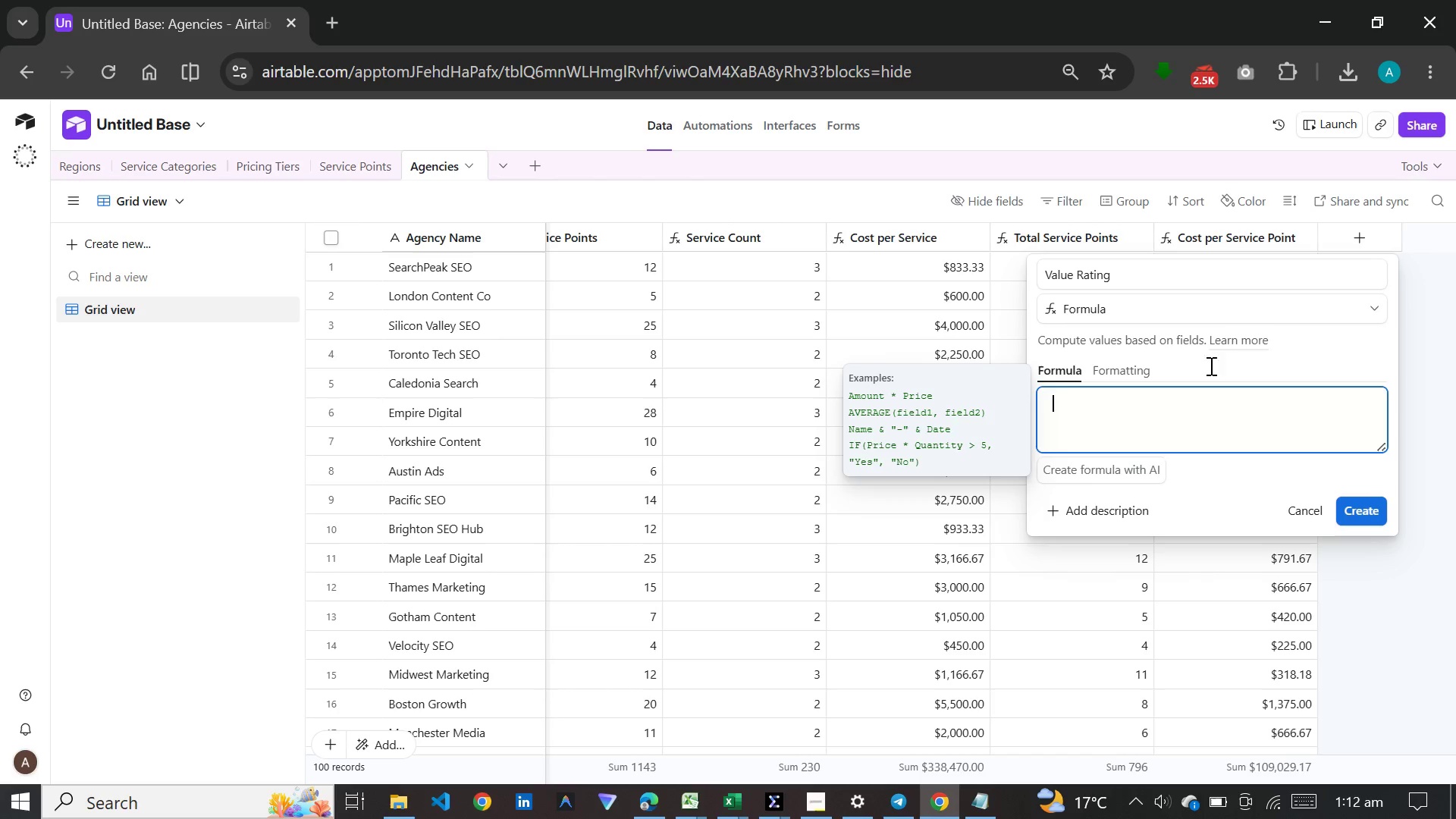 
left_click([1357, 586])
 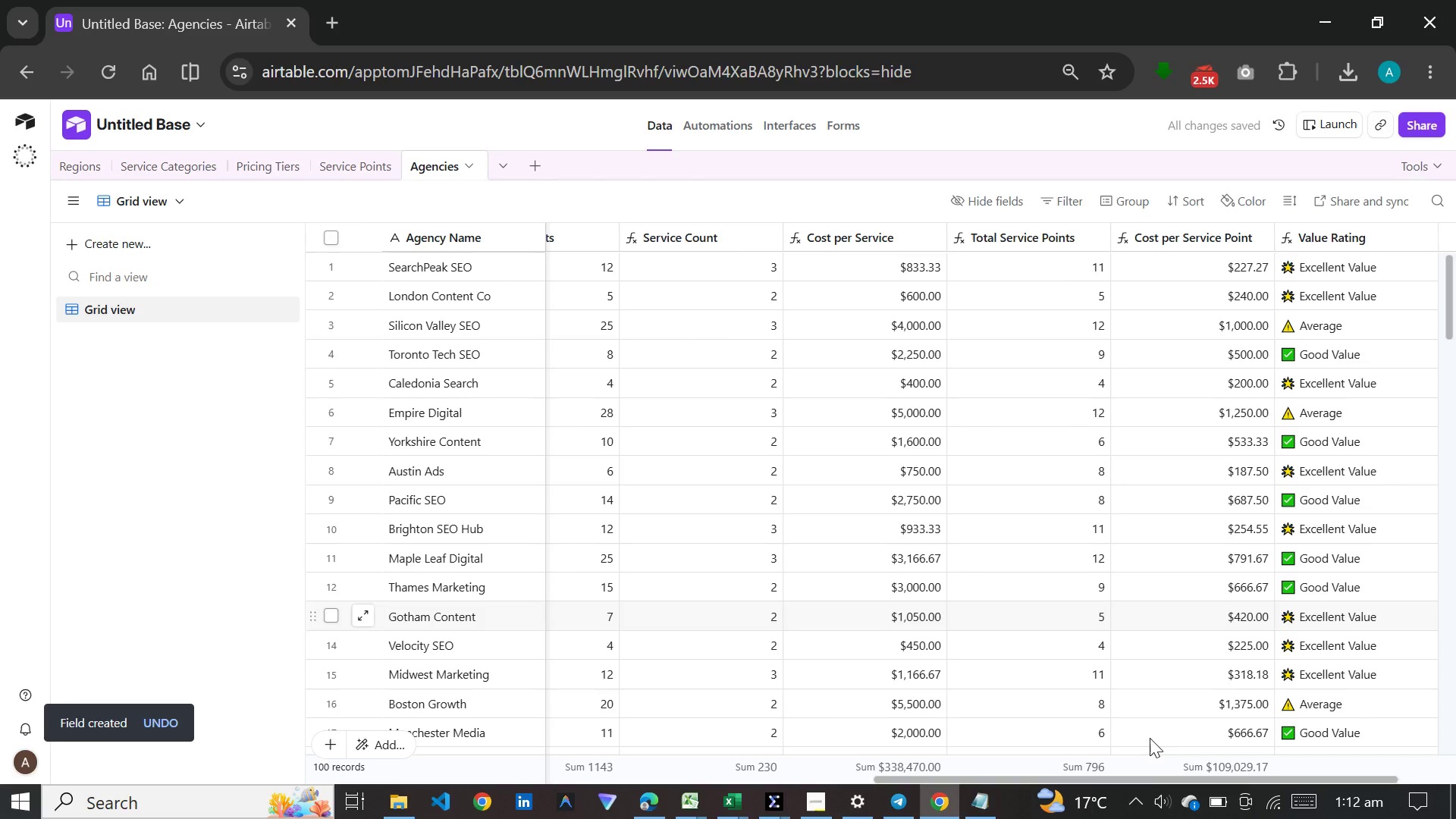 
left_click_drag(start_coordinate=[1147, 776], to_coordinate=[1263, 780])
 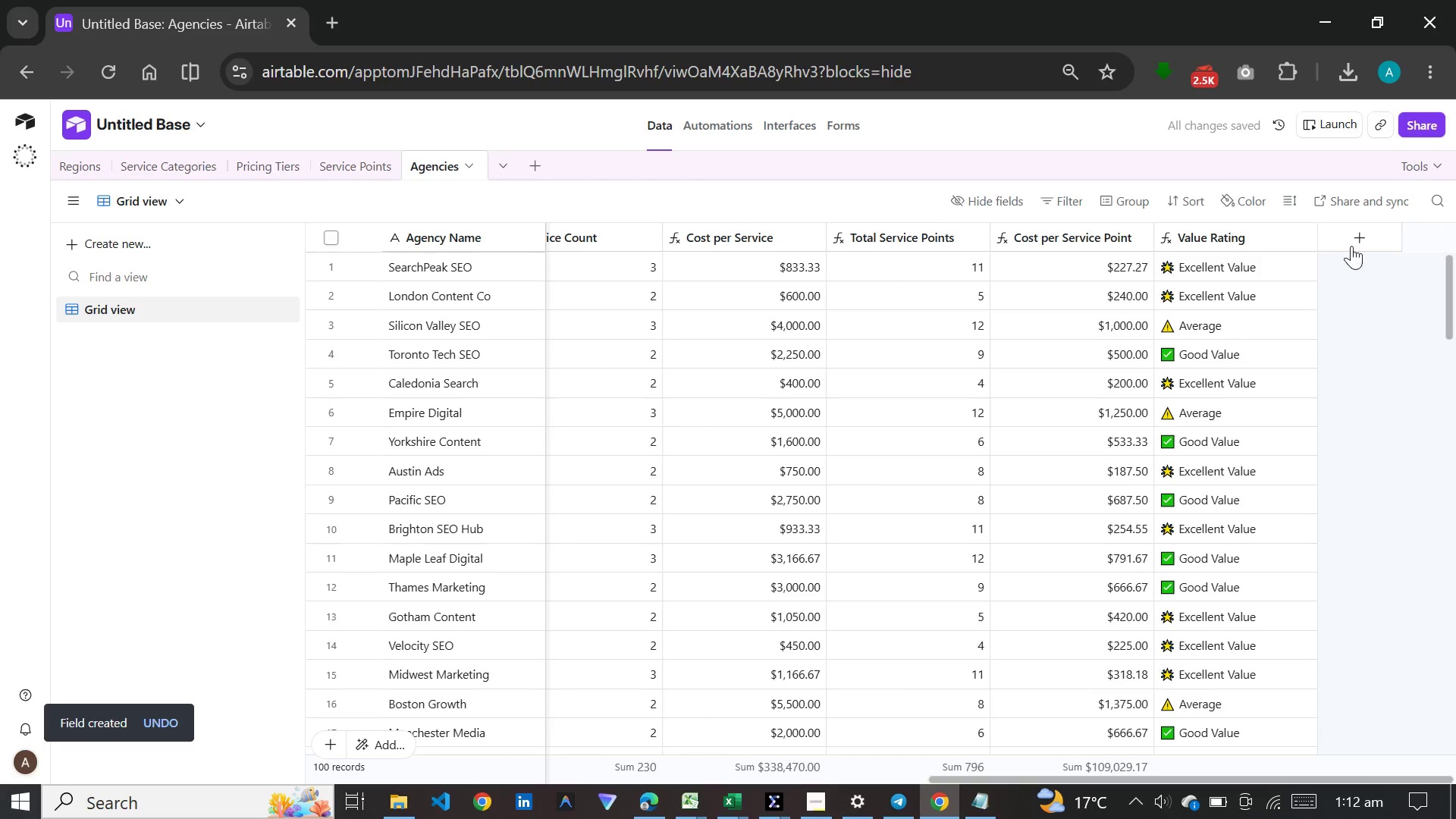 
left_click([1354, 231])
 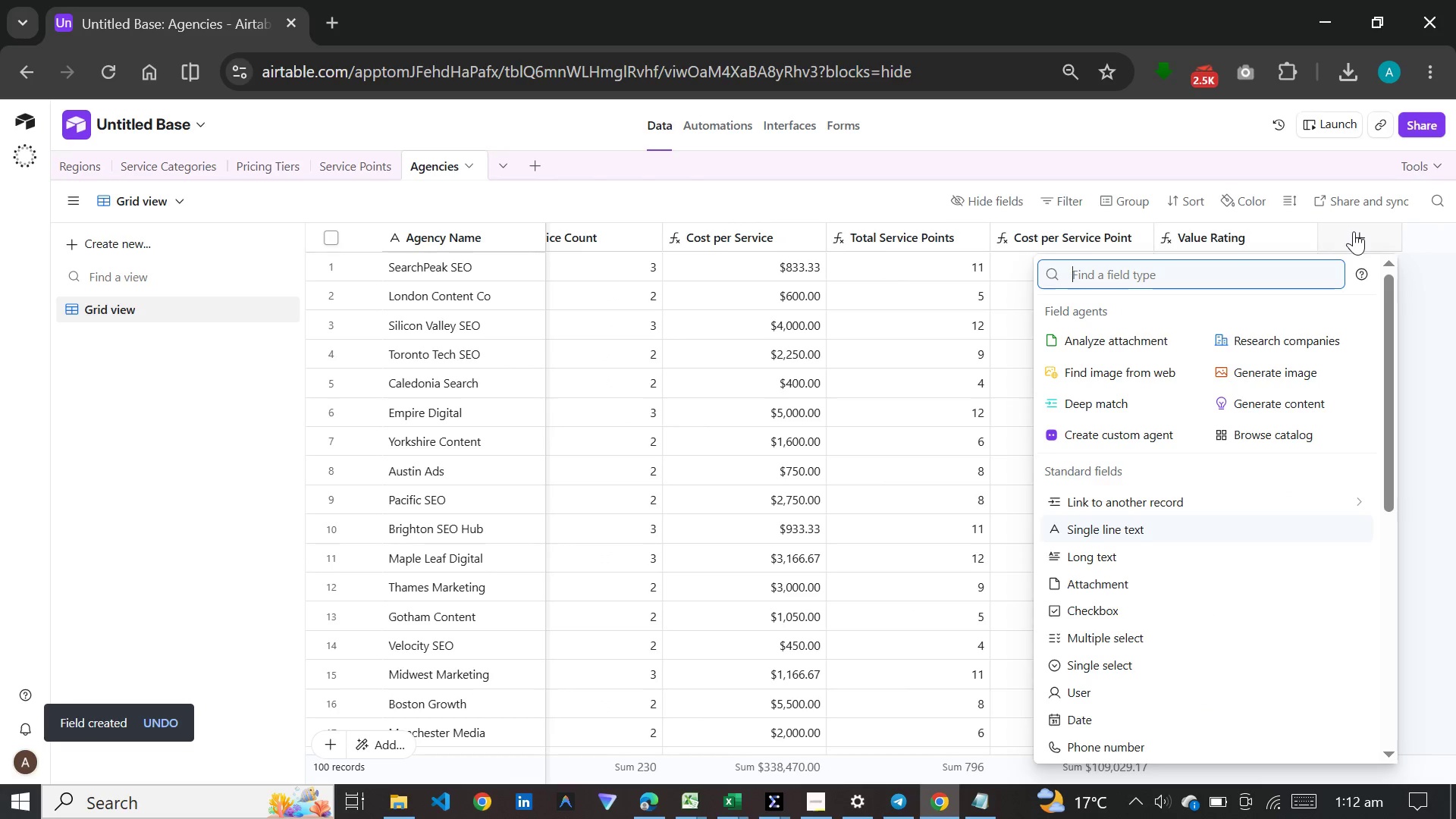 
type(for)
 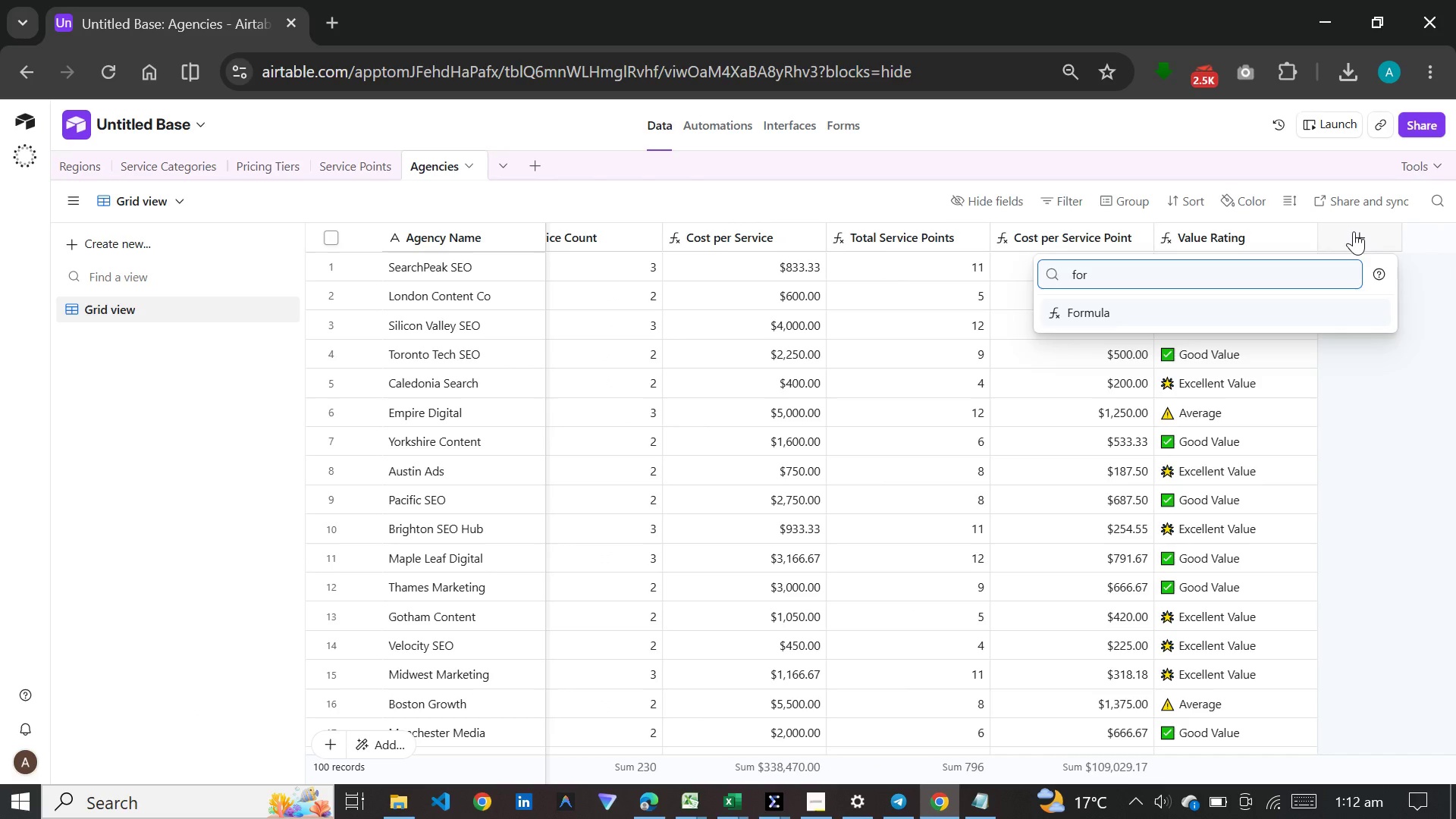 
key(Enter)
 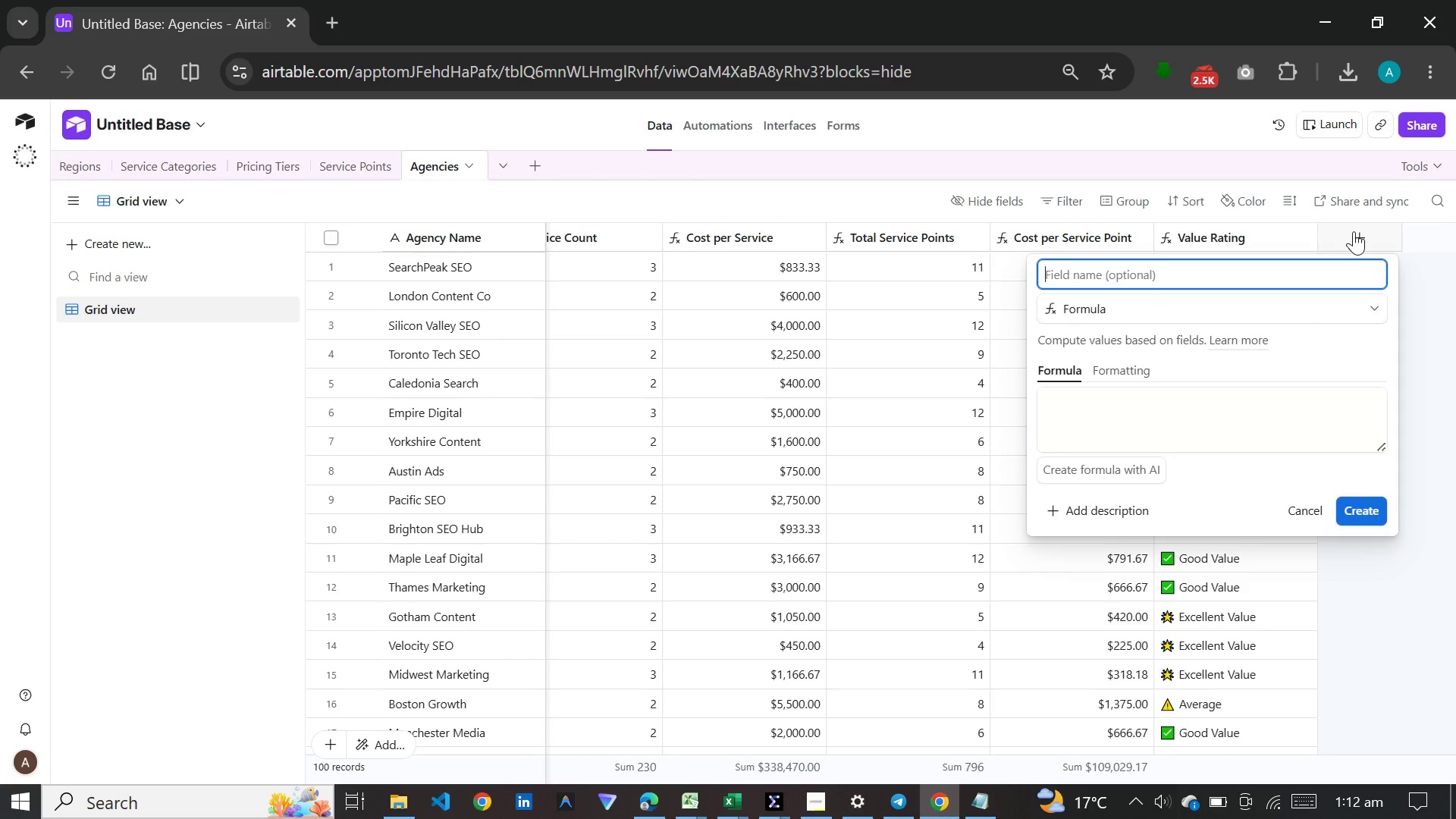 
type(Contract Type)
 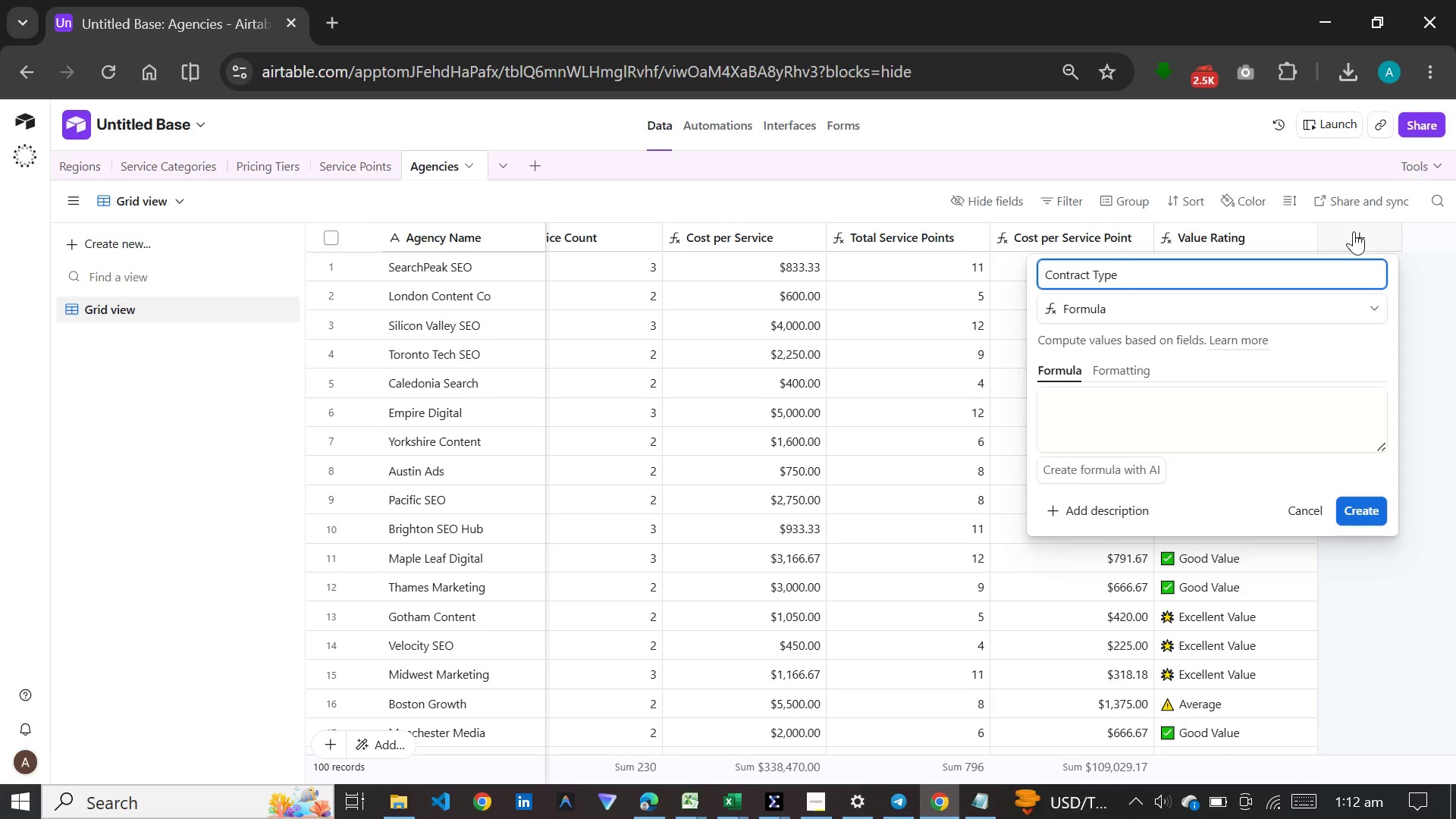 
left_click_drag(start_coordinate=[1180, 388], to_coordinate=[1178, 394])
 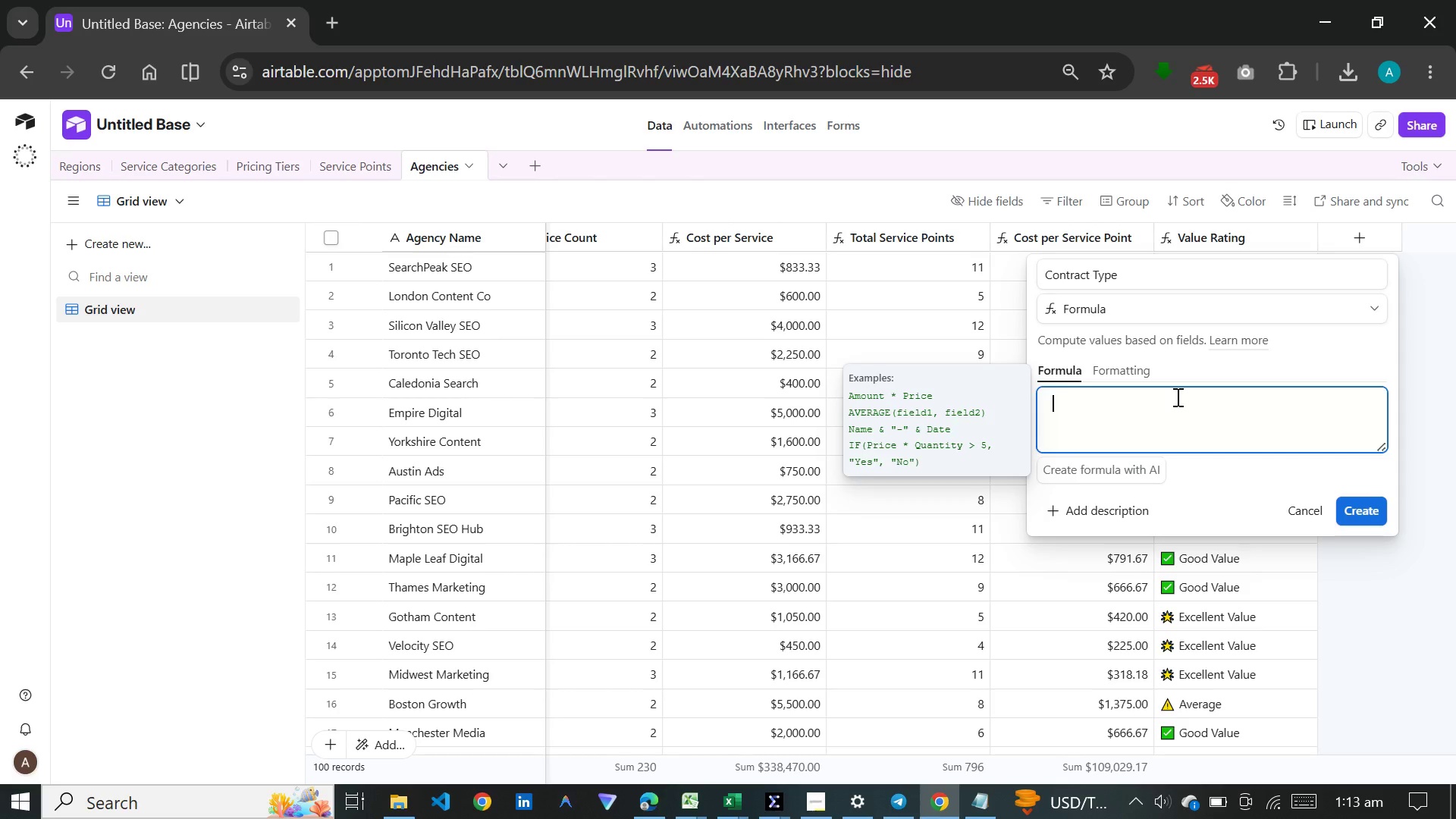 
key(Meta+V)
 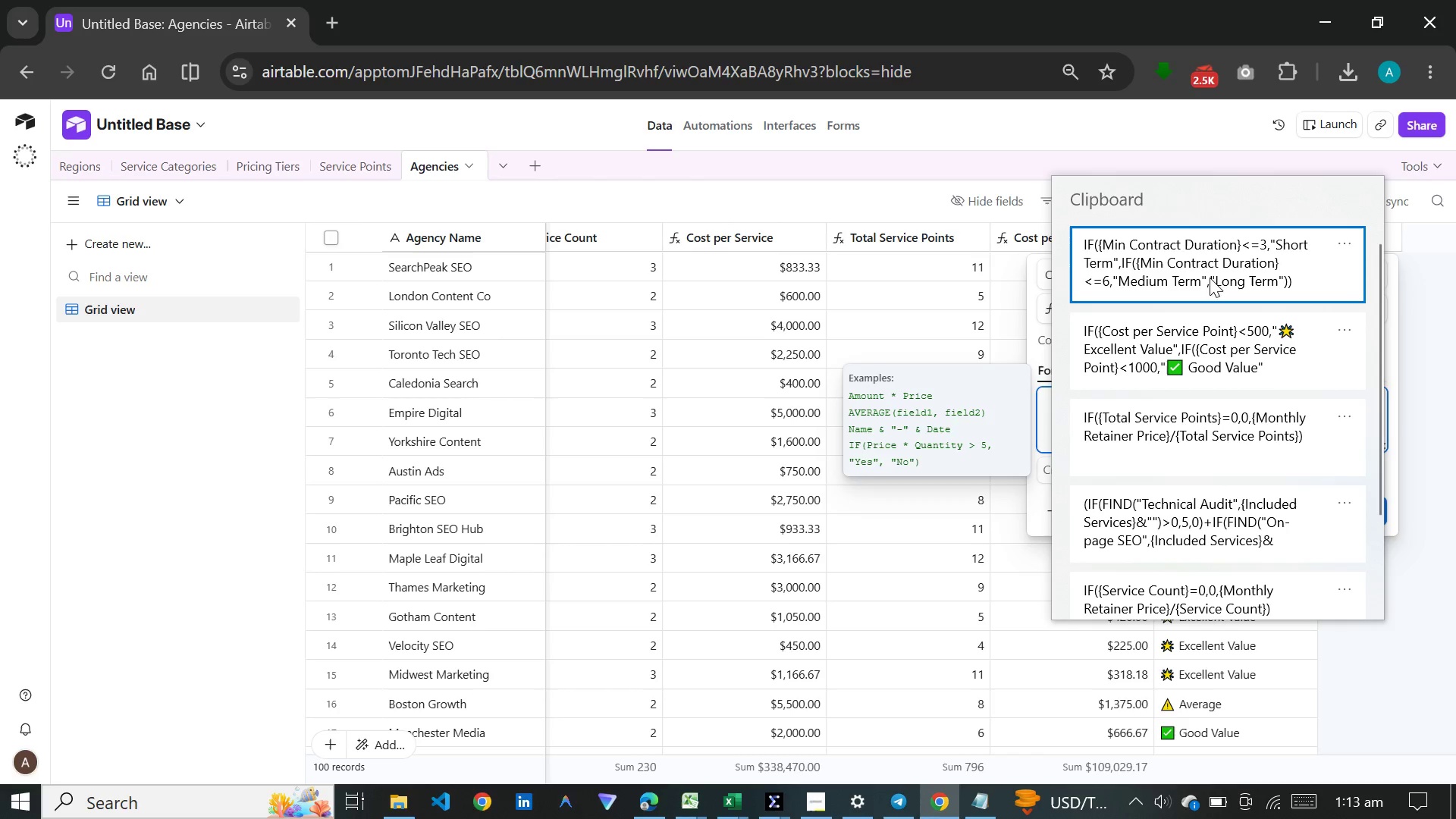 
left_click([1212, 272])
 